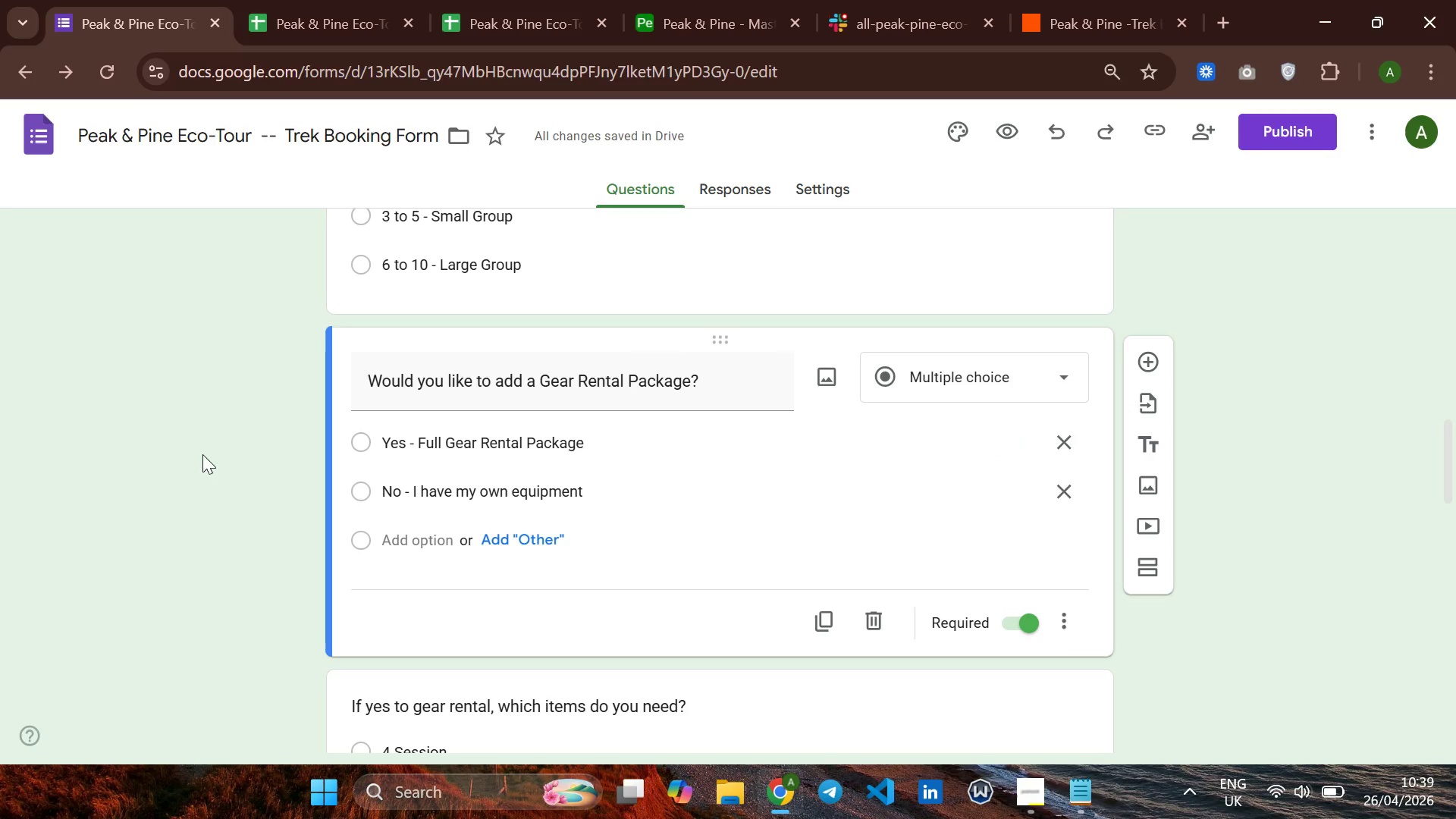 
left_click([202, 454])
 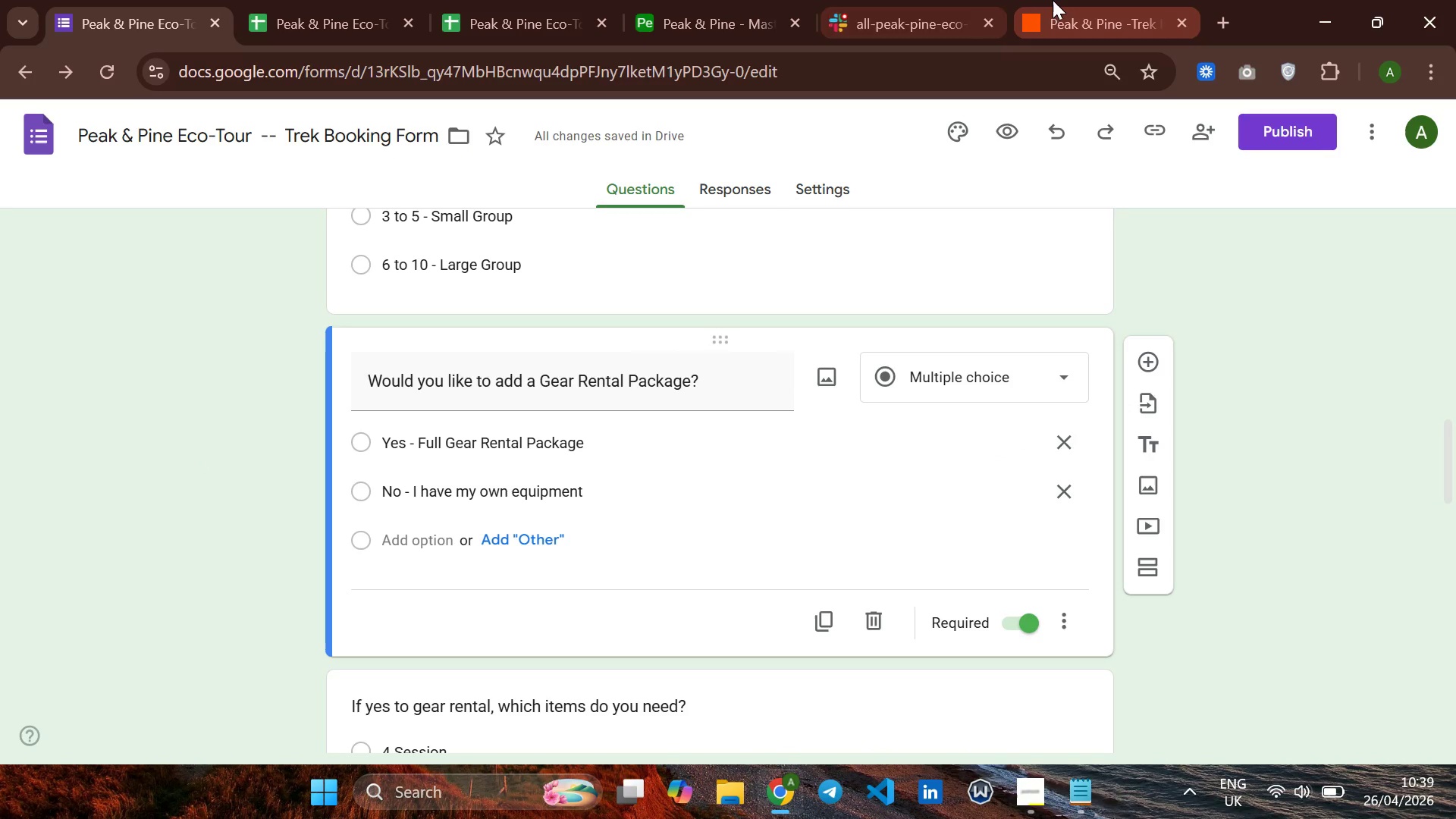 
left_click([1058, 0])
 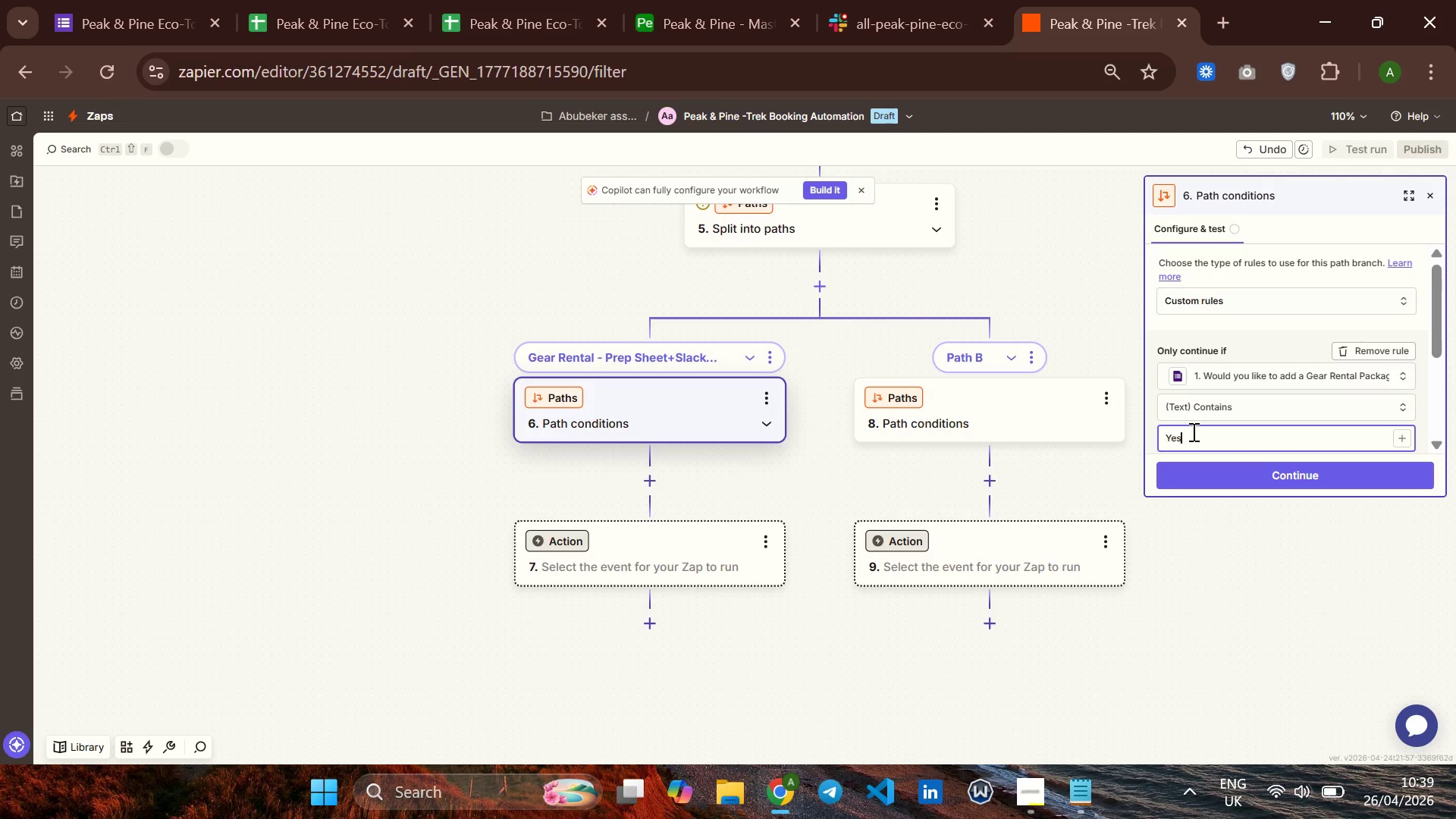 
key(Control+A)
 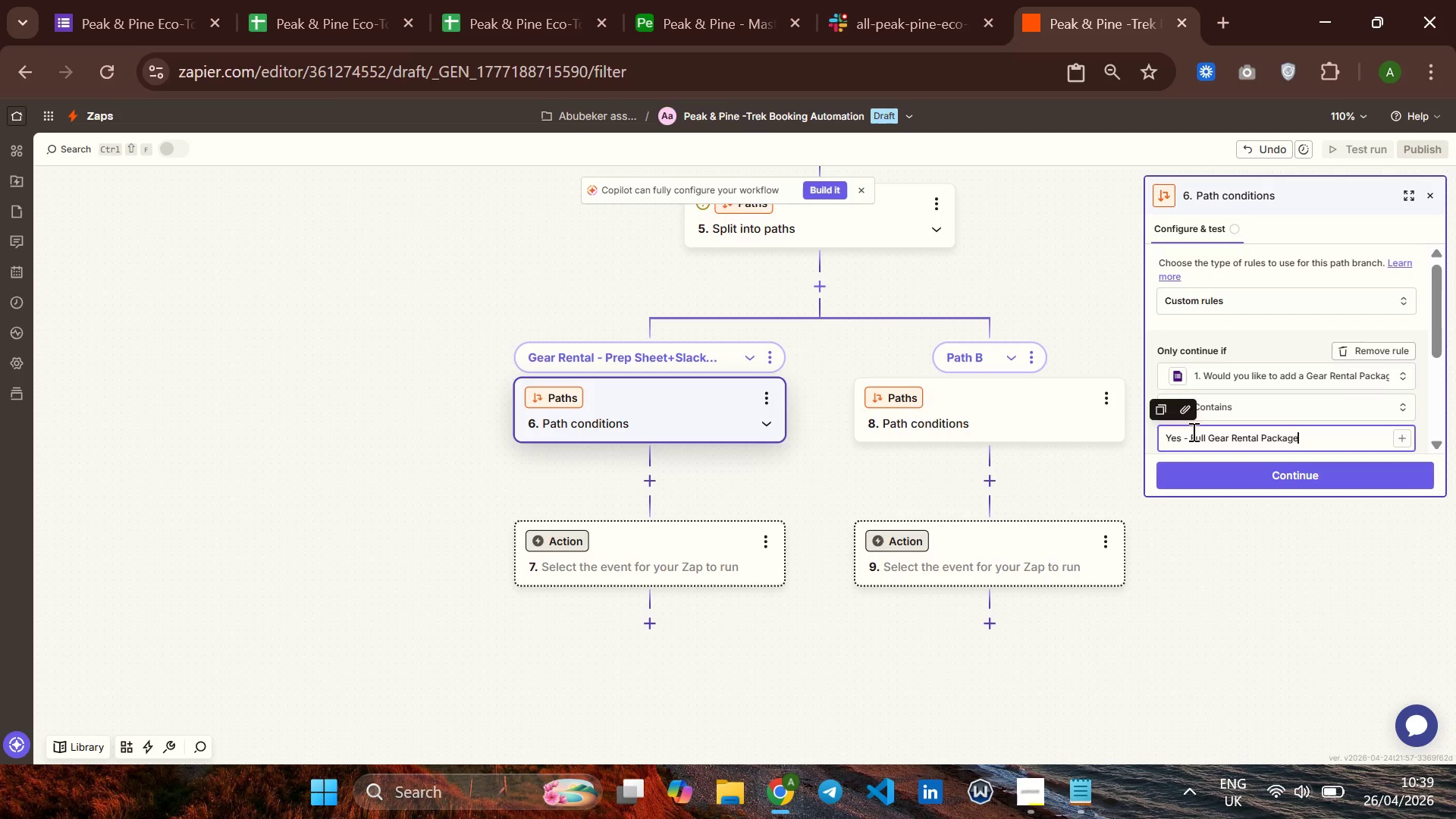 
key(Control+V)
 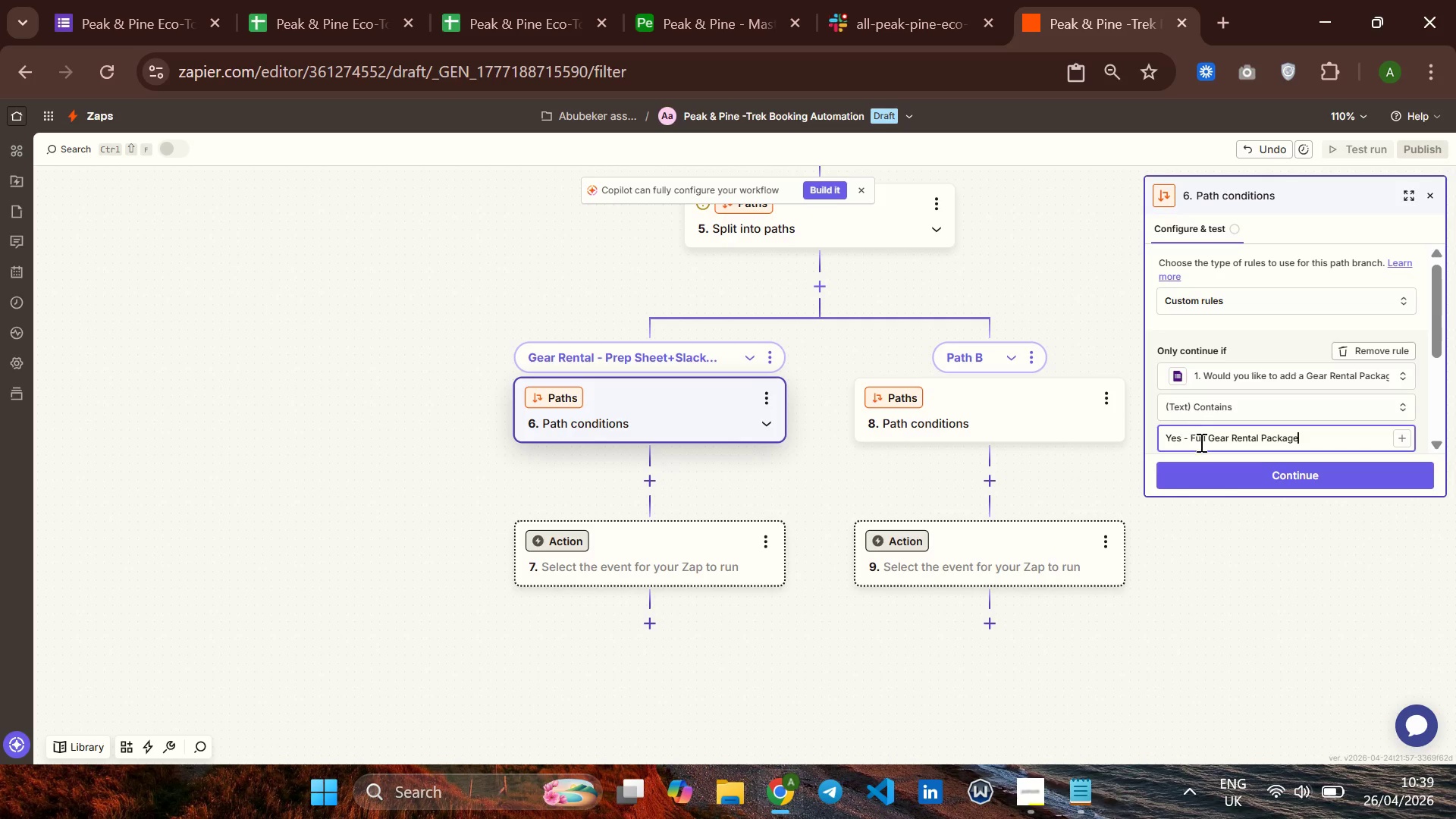 
left_click([1329, 498])
 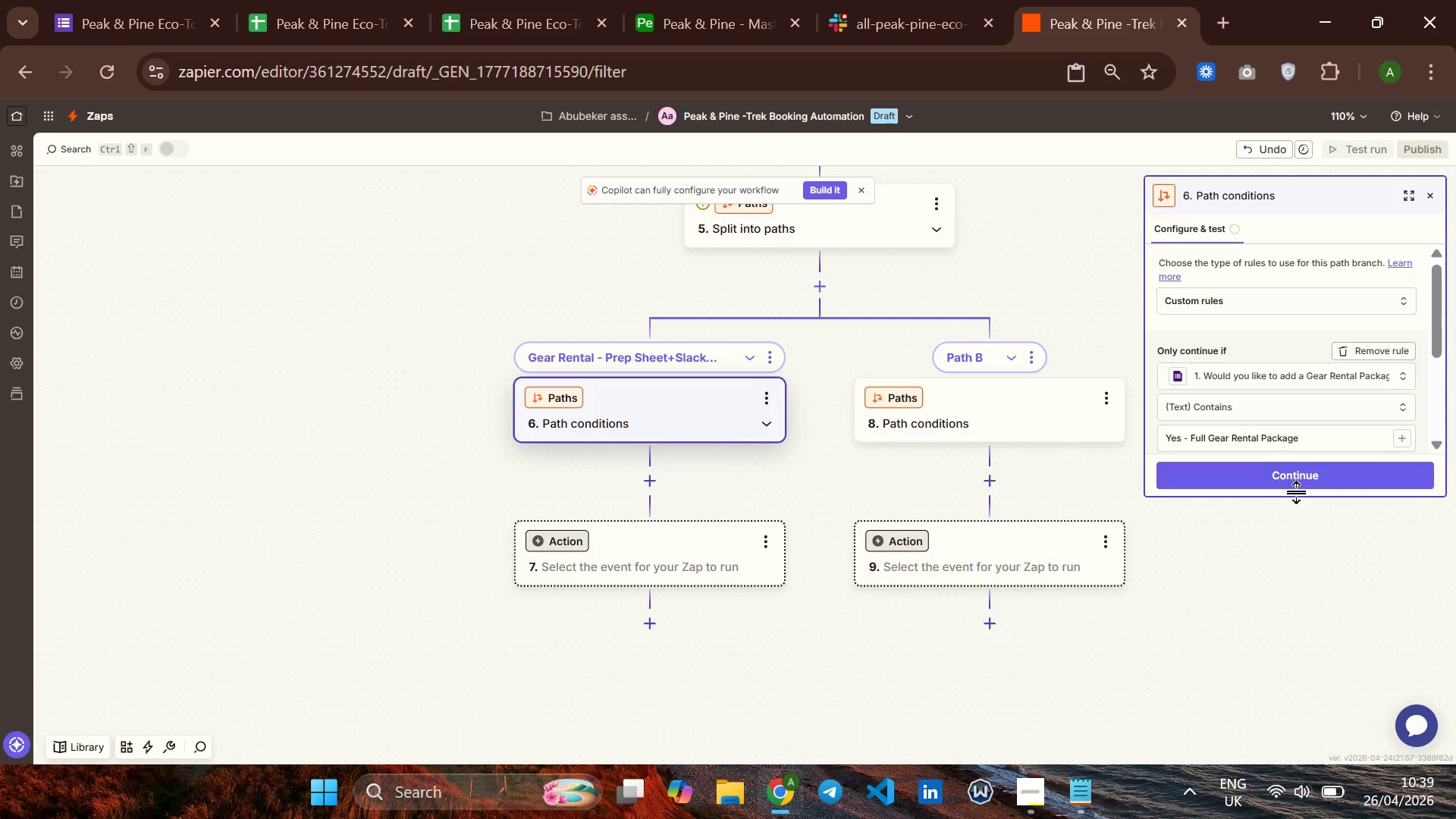 
left_click([1298, 492])
 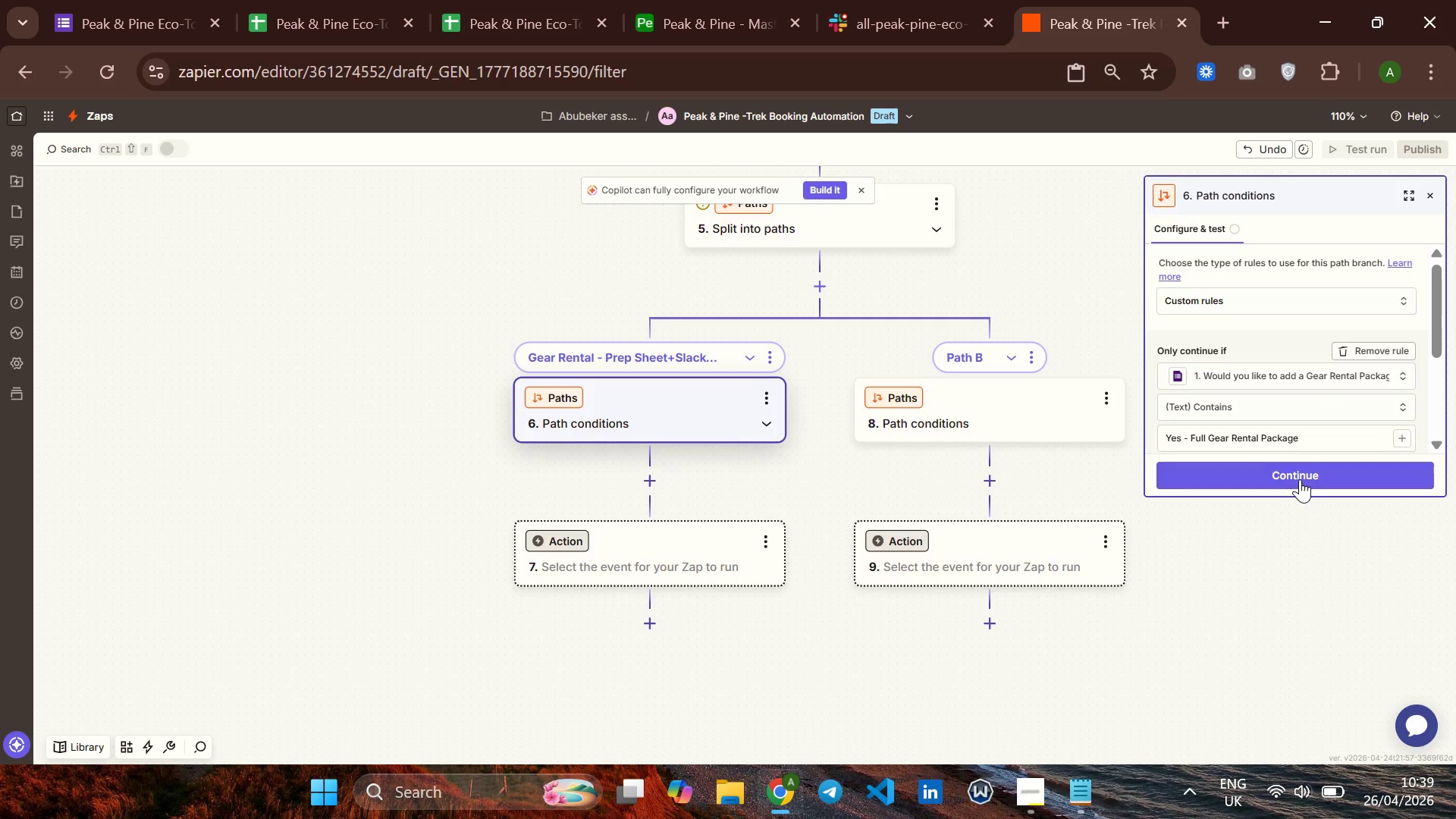 
left_click([1300, 479])
 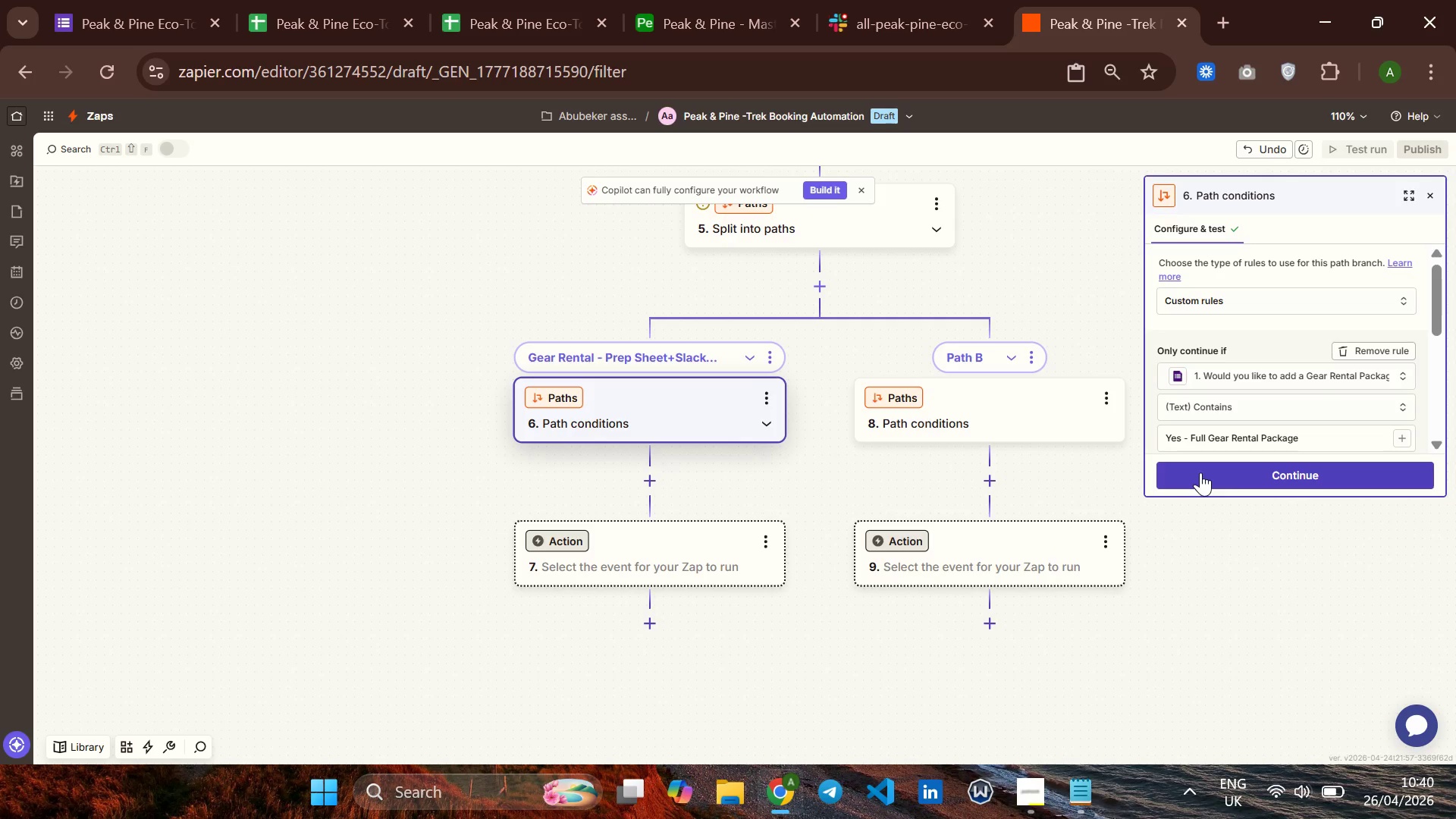 
wait(7.0)
 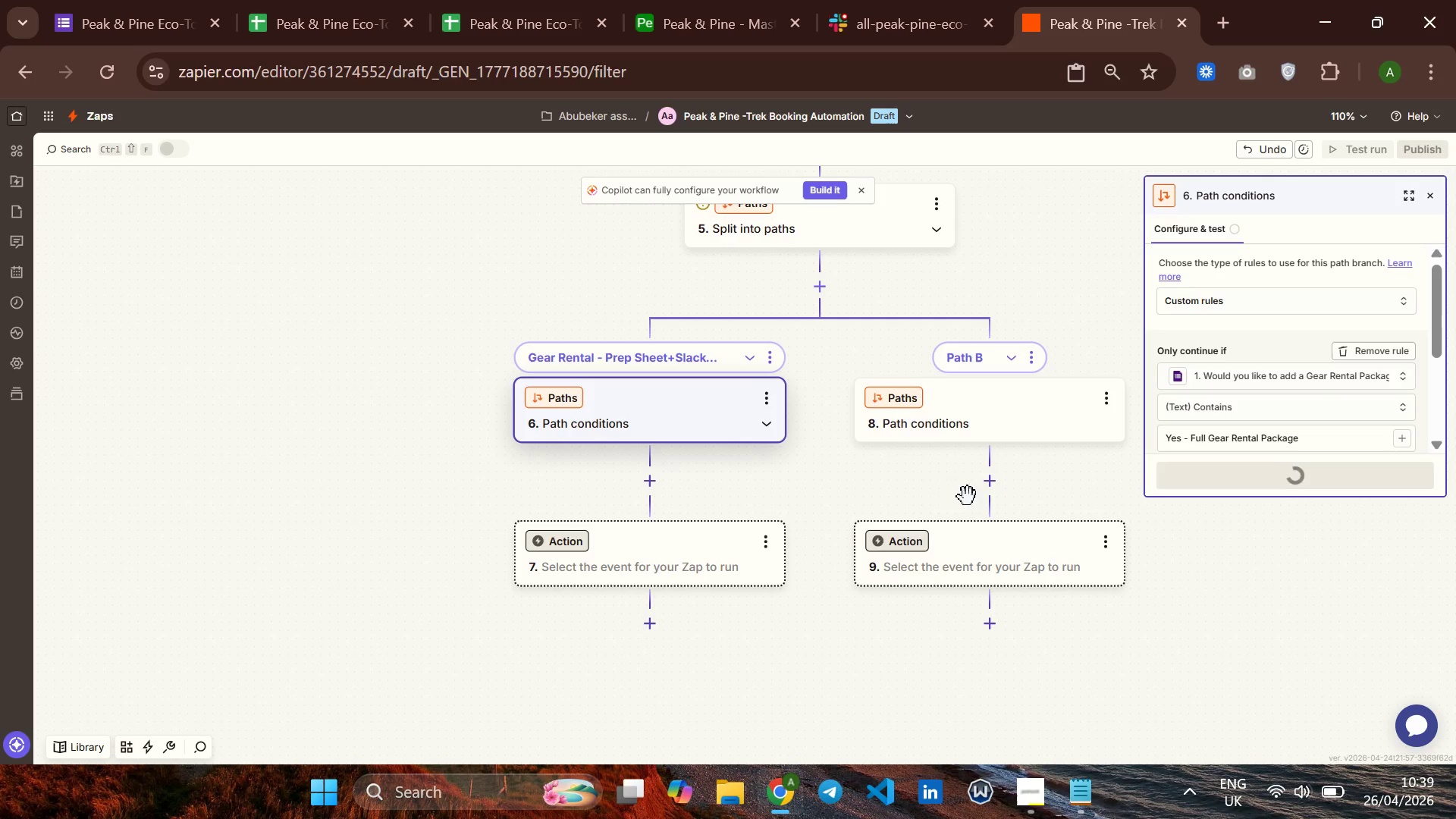 
left_click([1233, 469])
 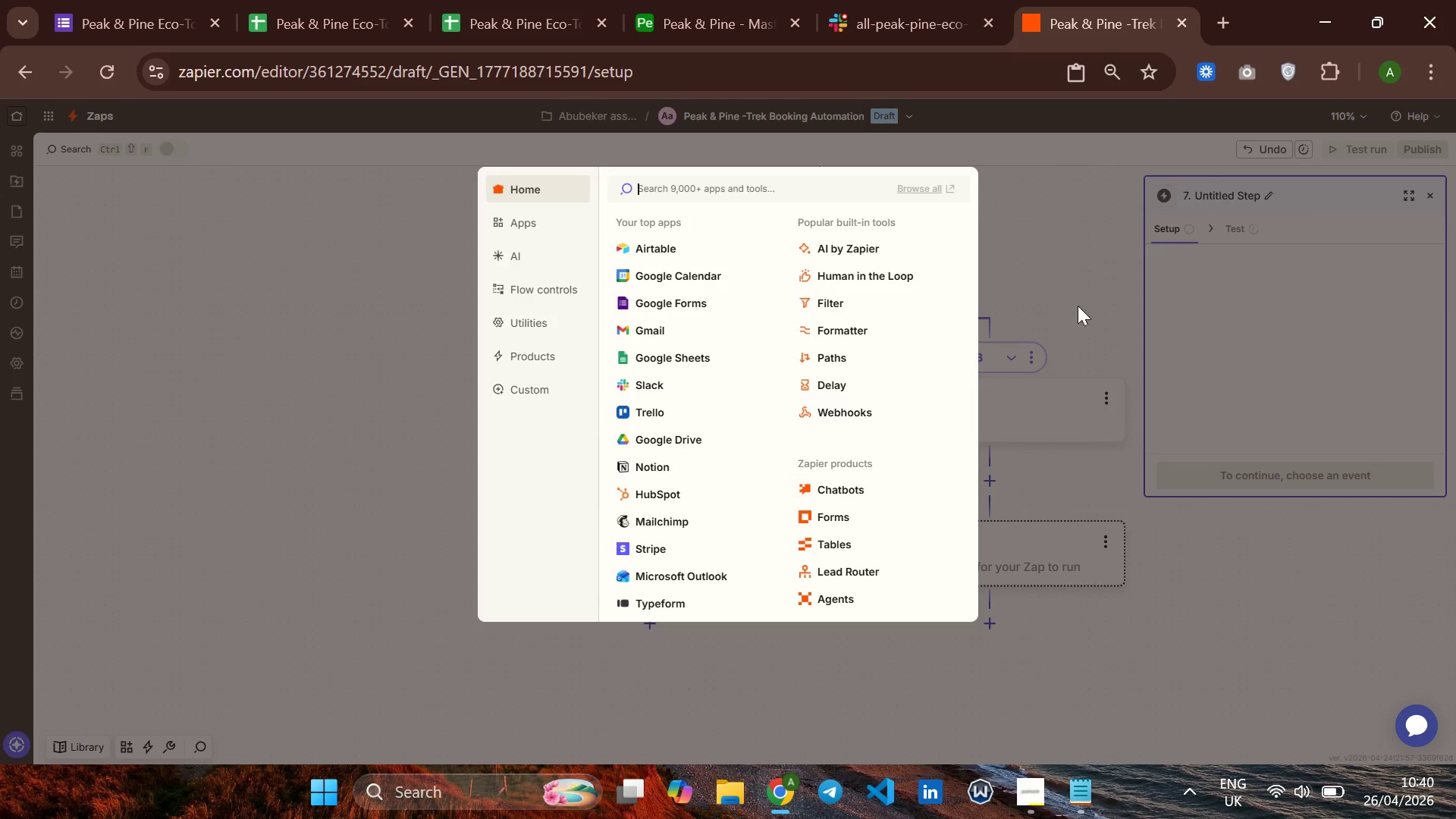 
left_click([720, 353])
 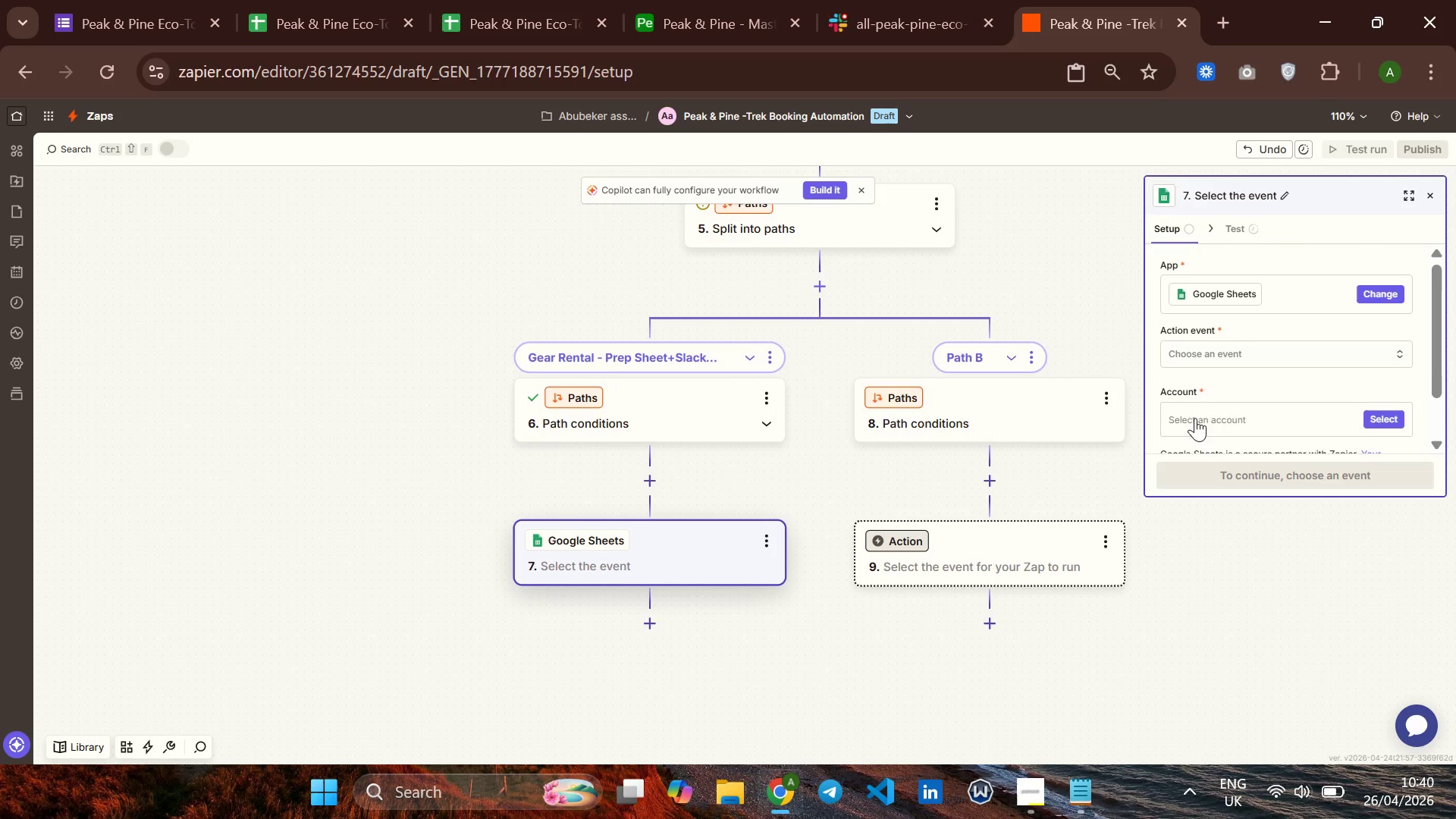 
left_click([1250, 353])
 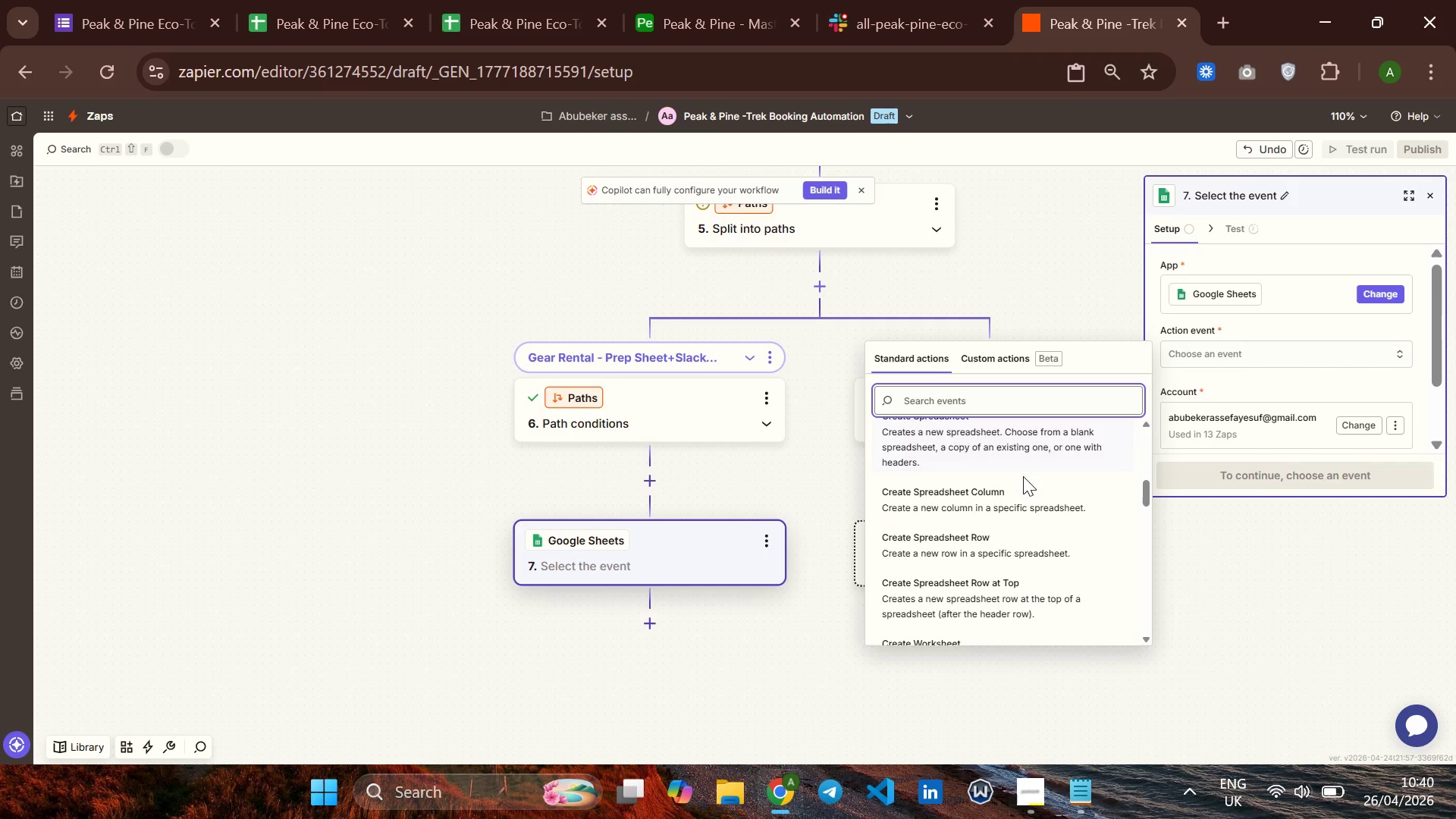 
wait(5.58)
 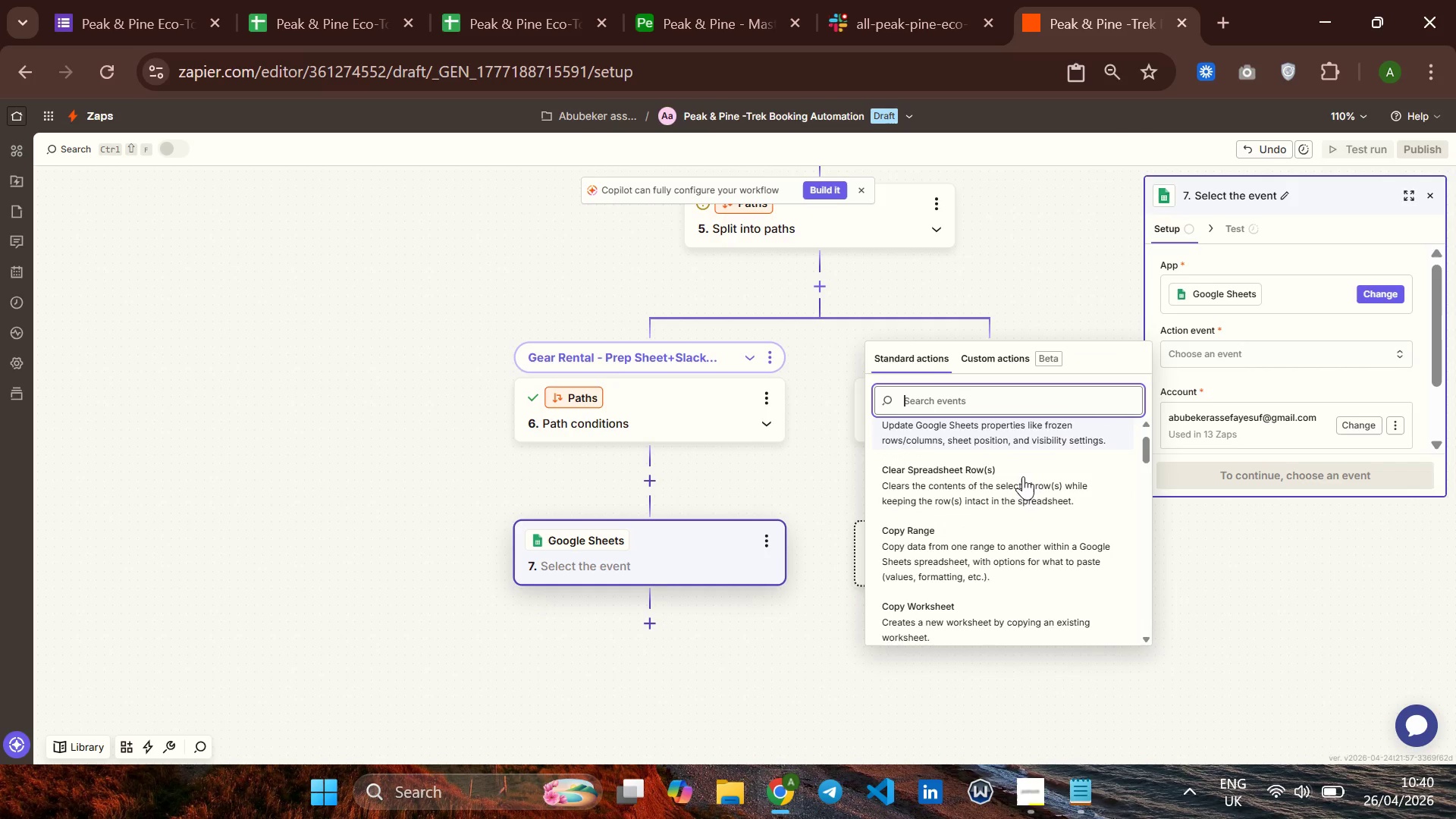 
left_click([990, 472])
 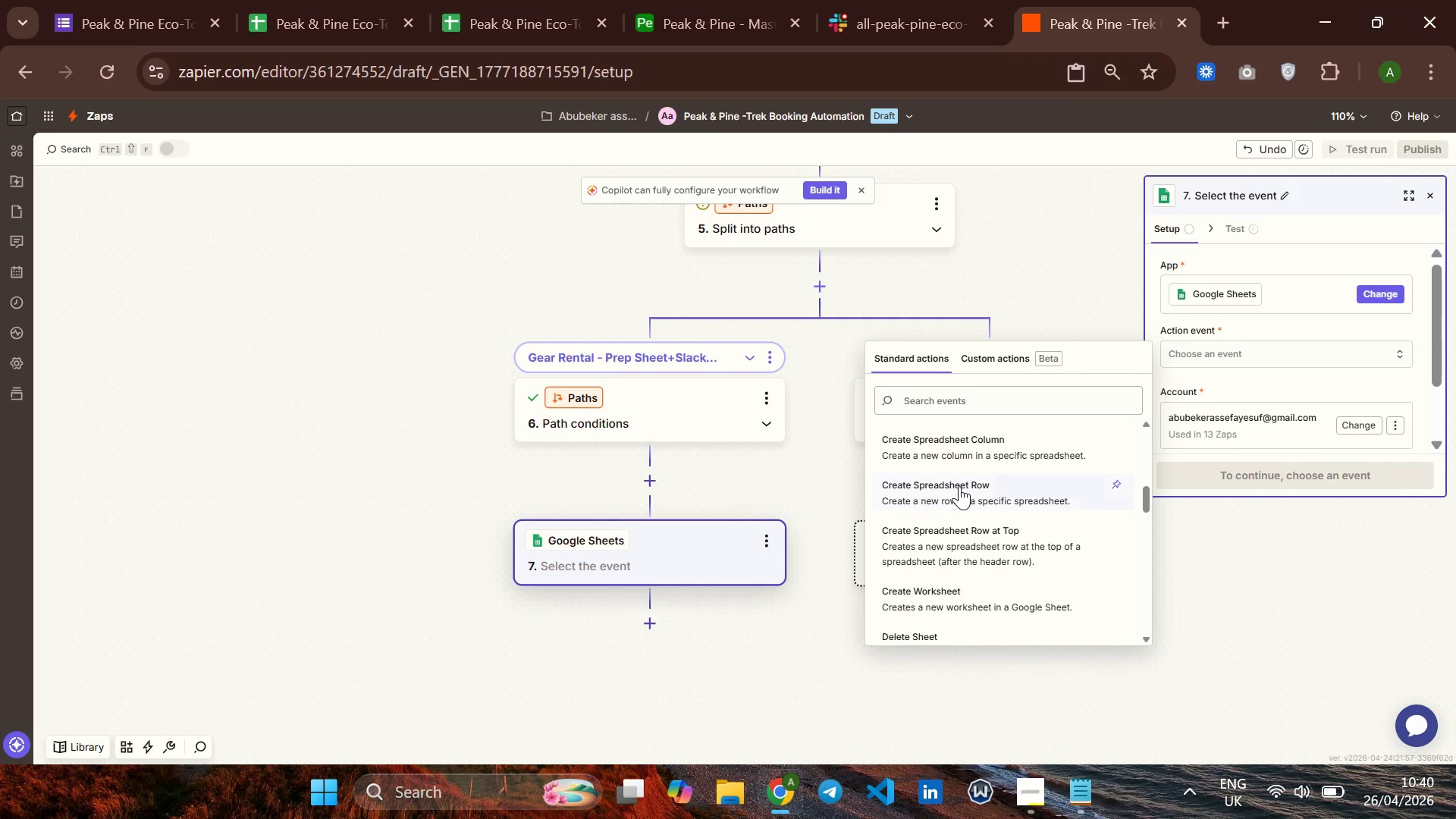 
left_click([959, 486])
 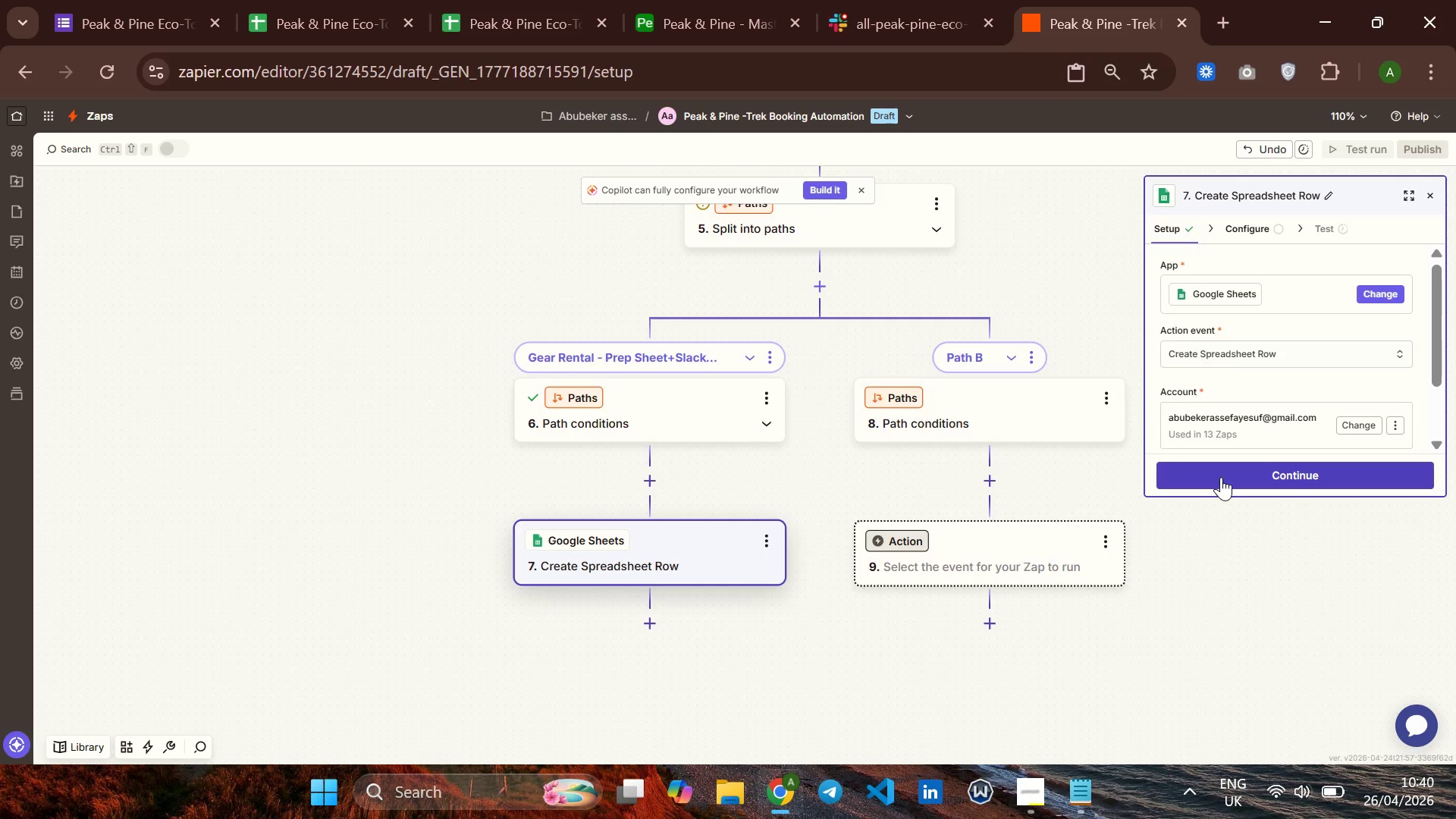 
left_click([1221, 477])
 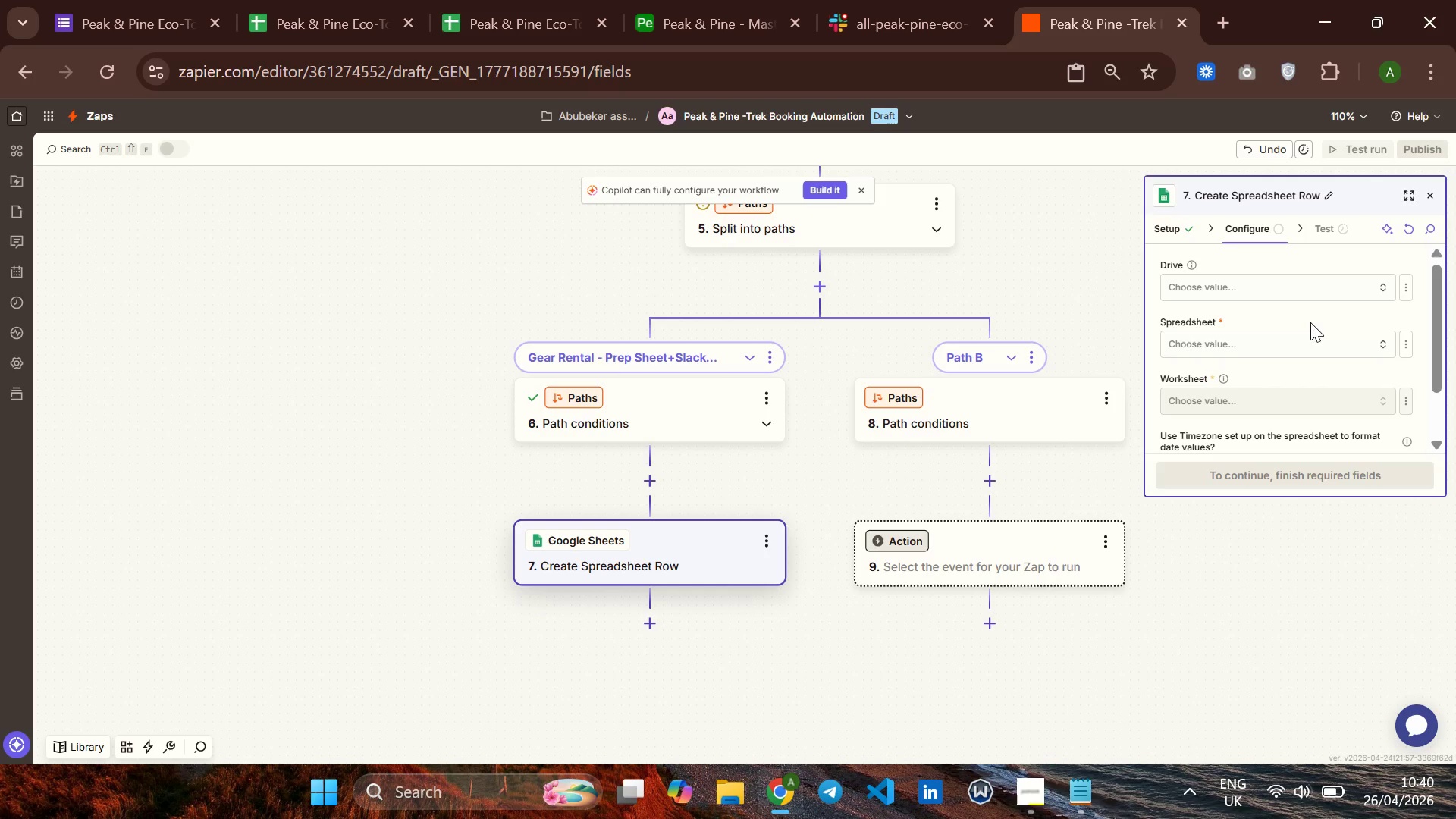 
left_click([1250, 340])
 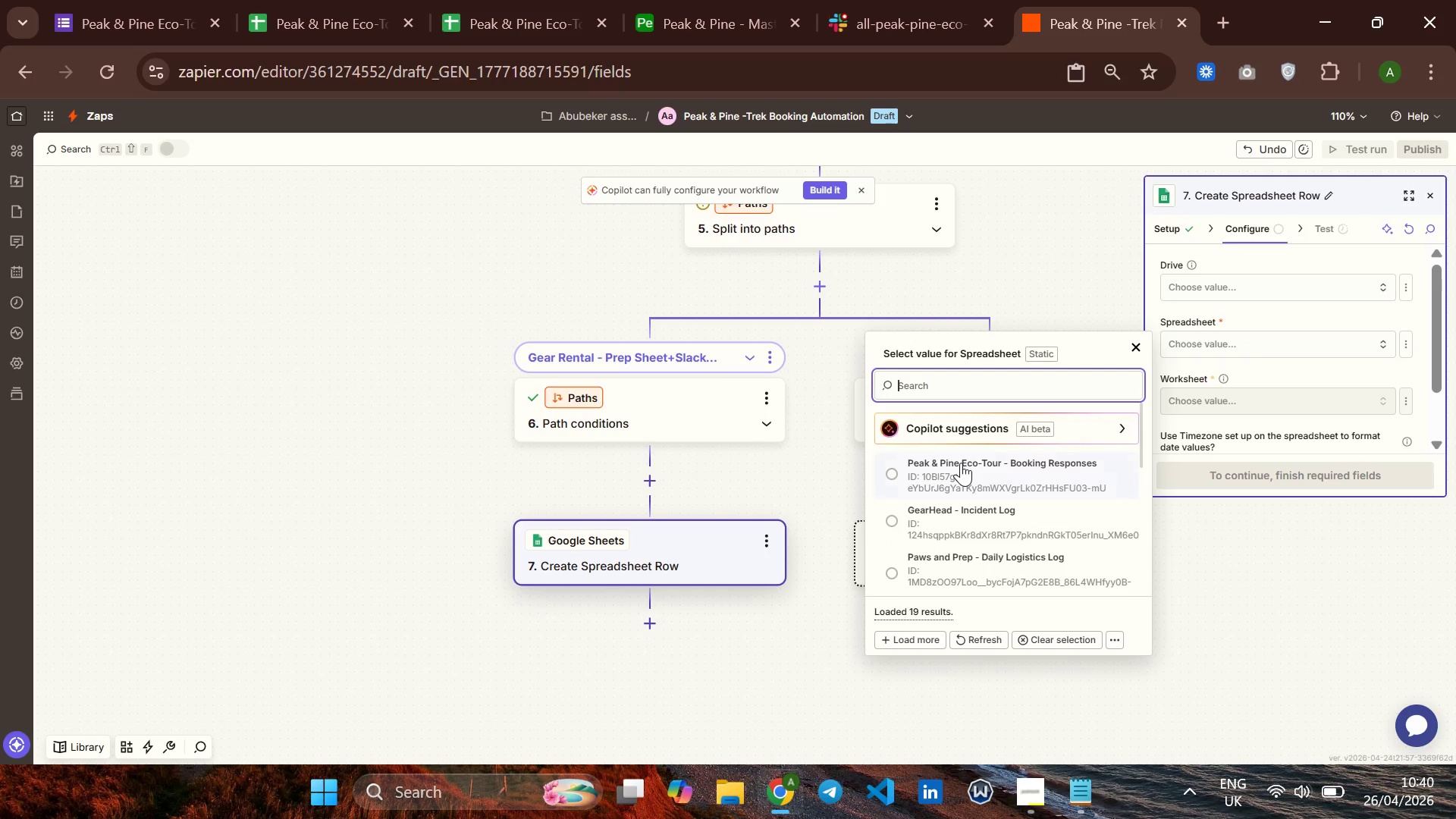 
left_click([961, 463])
 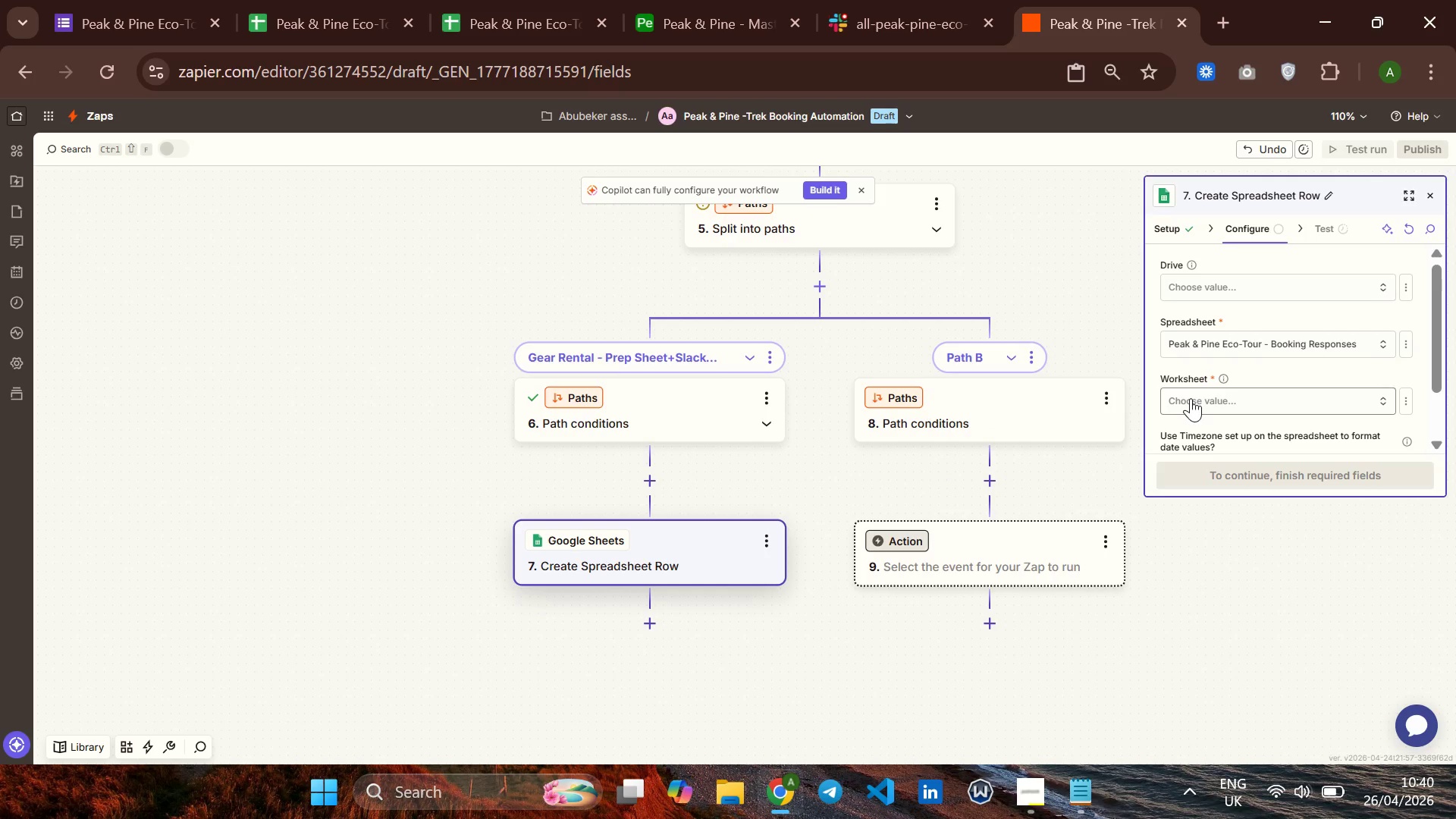 
left_click([1191, 398])
 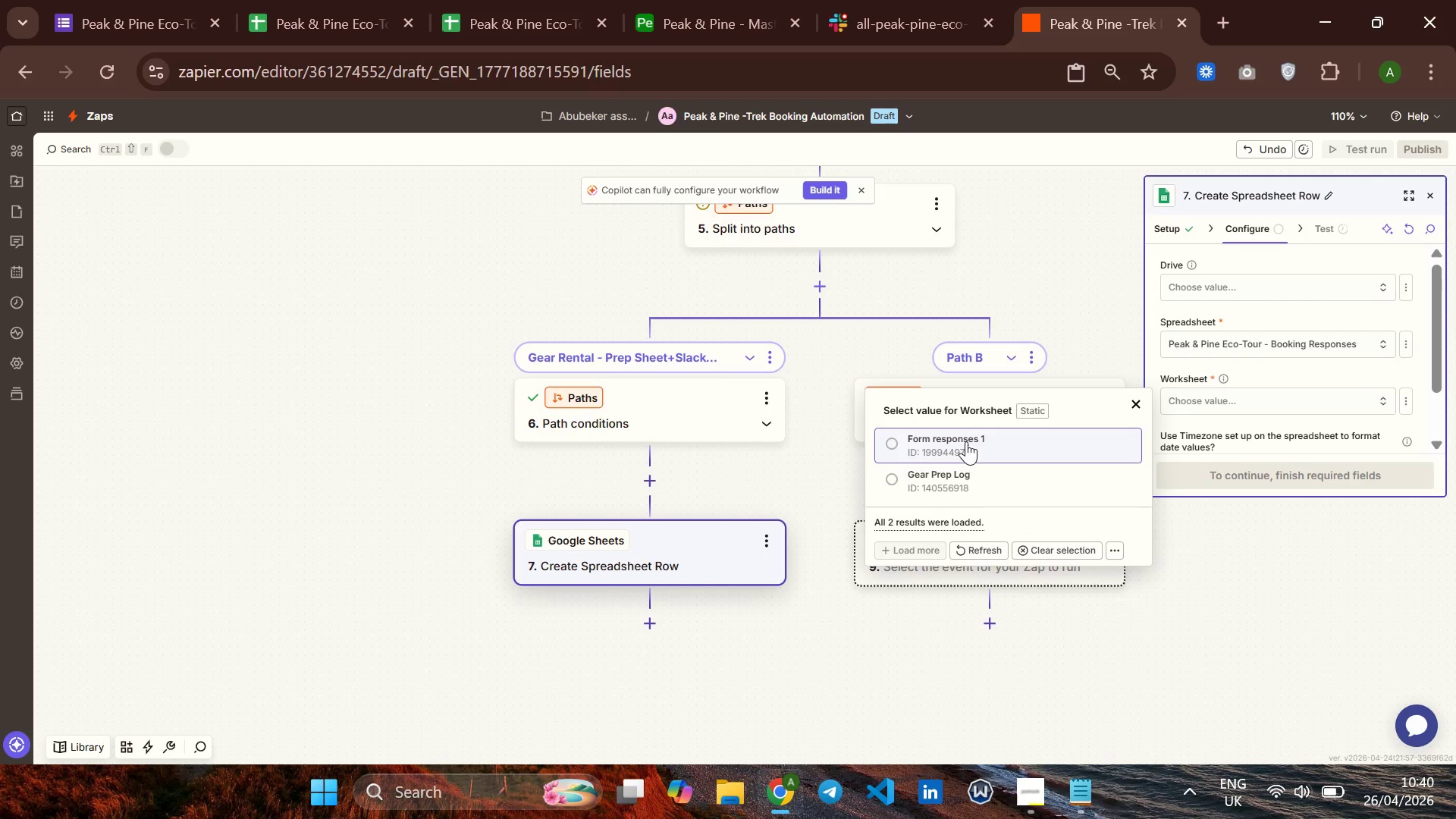 
wait(5.08)
 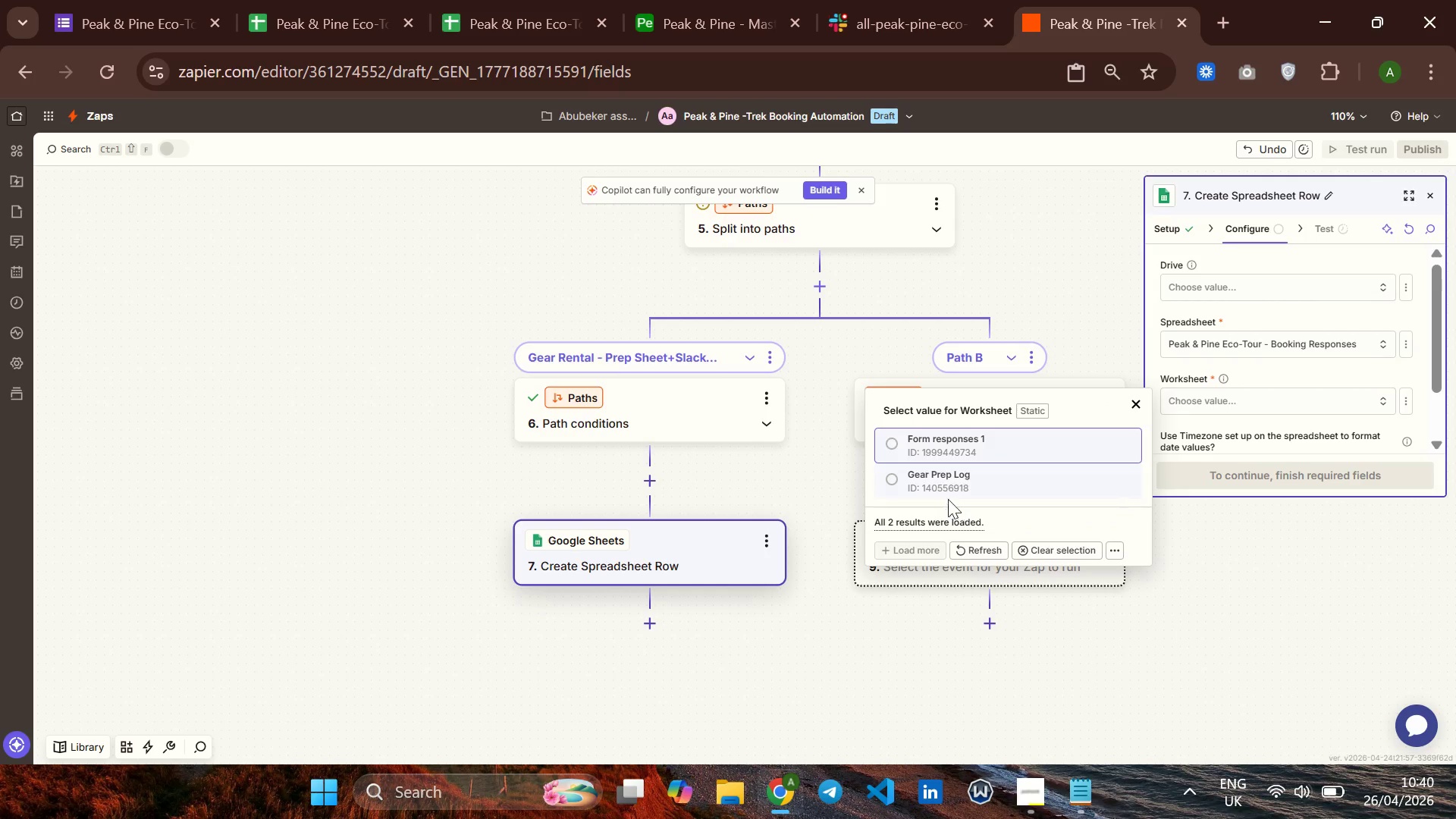 
left_click([959, 470])
 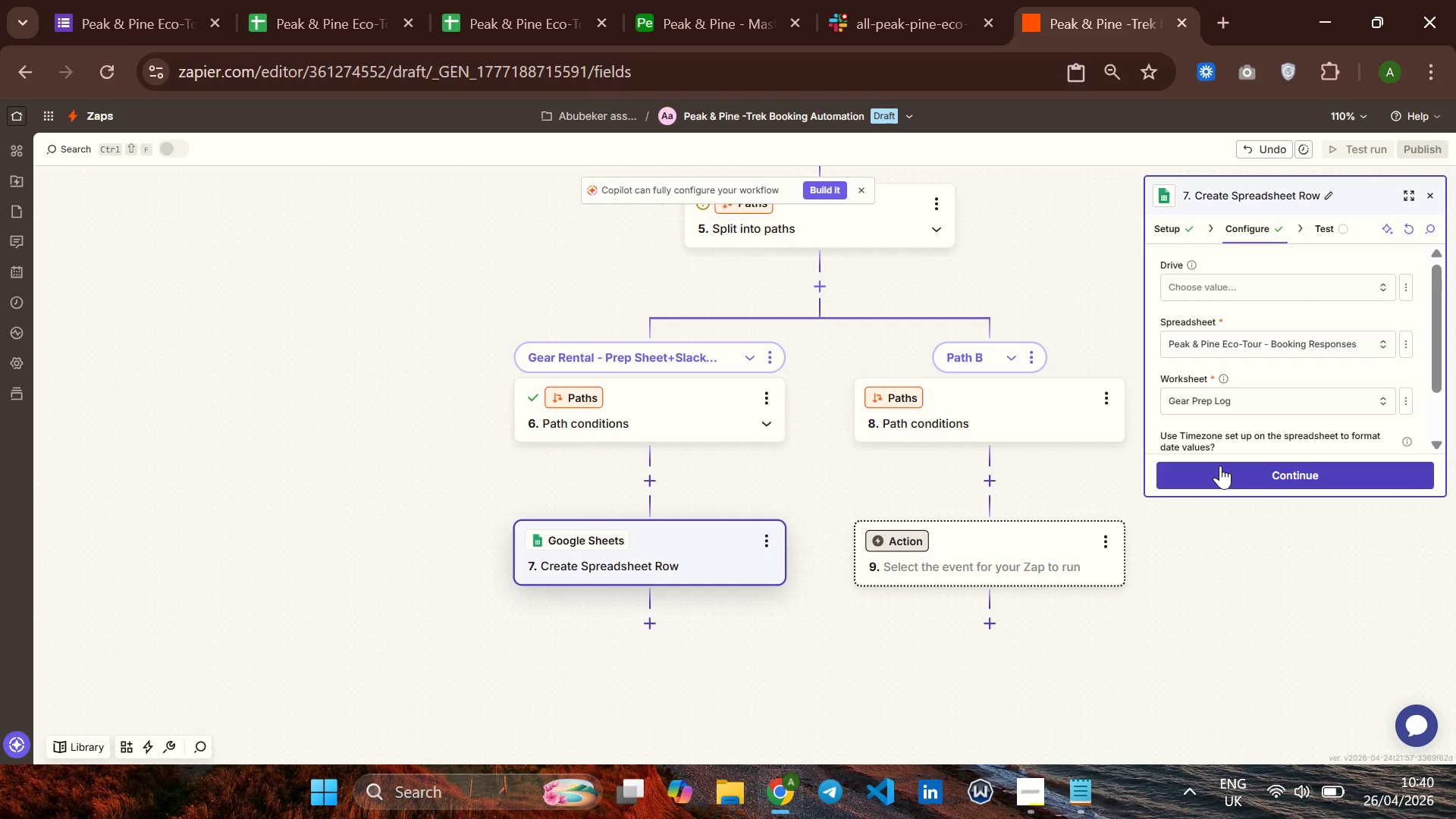 
left_click([1220, 466])
 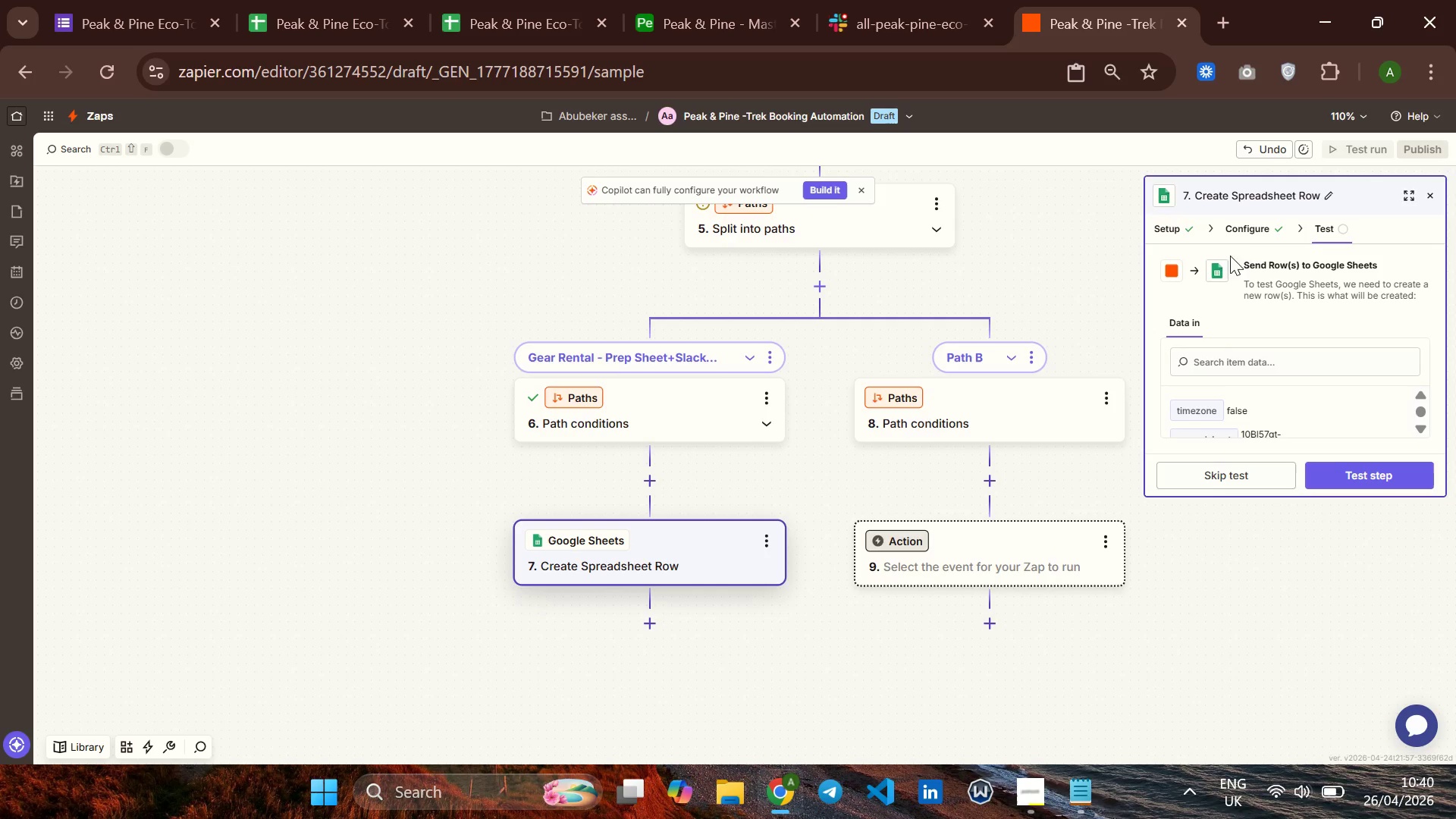 
left_click([1245, 231])
 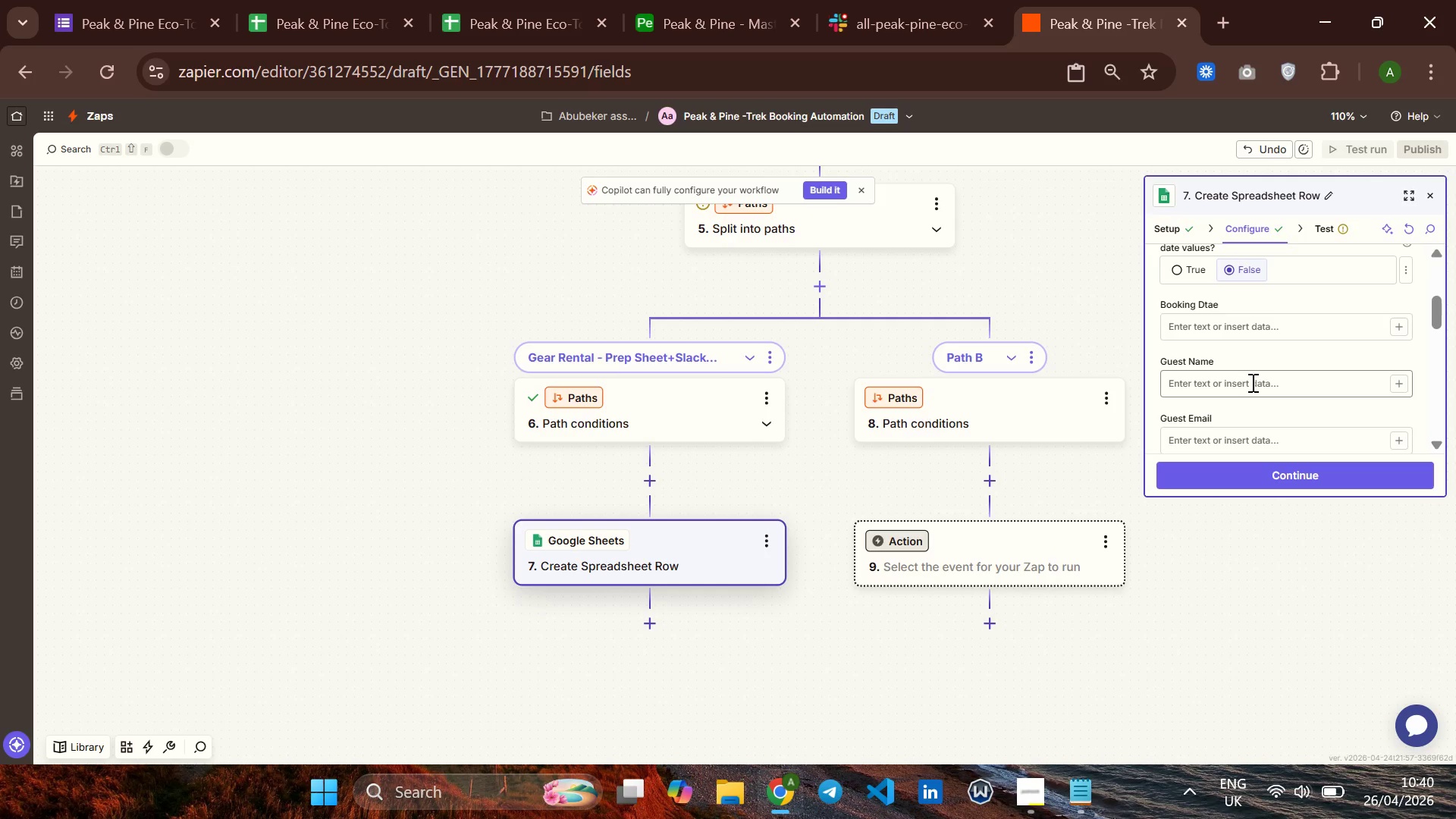 
wait(6.78)
 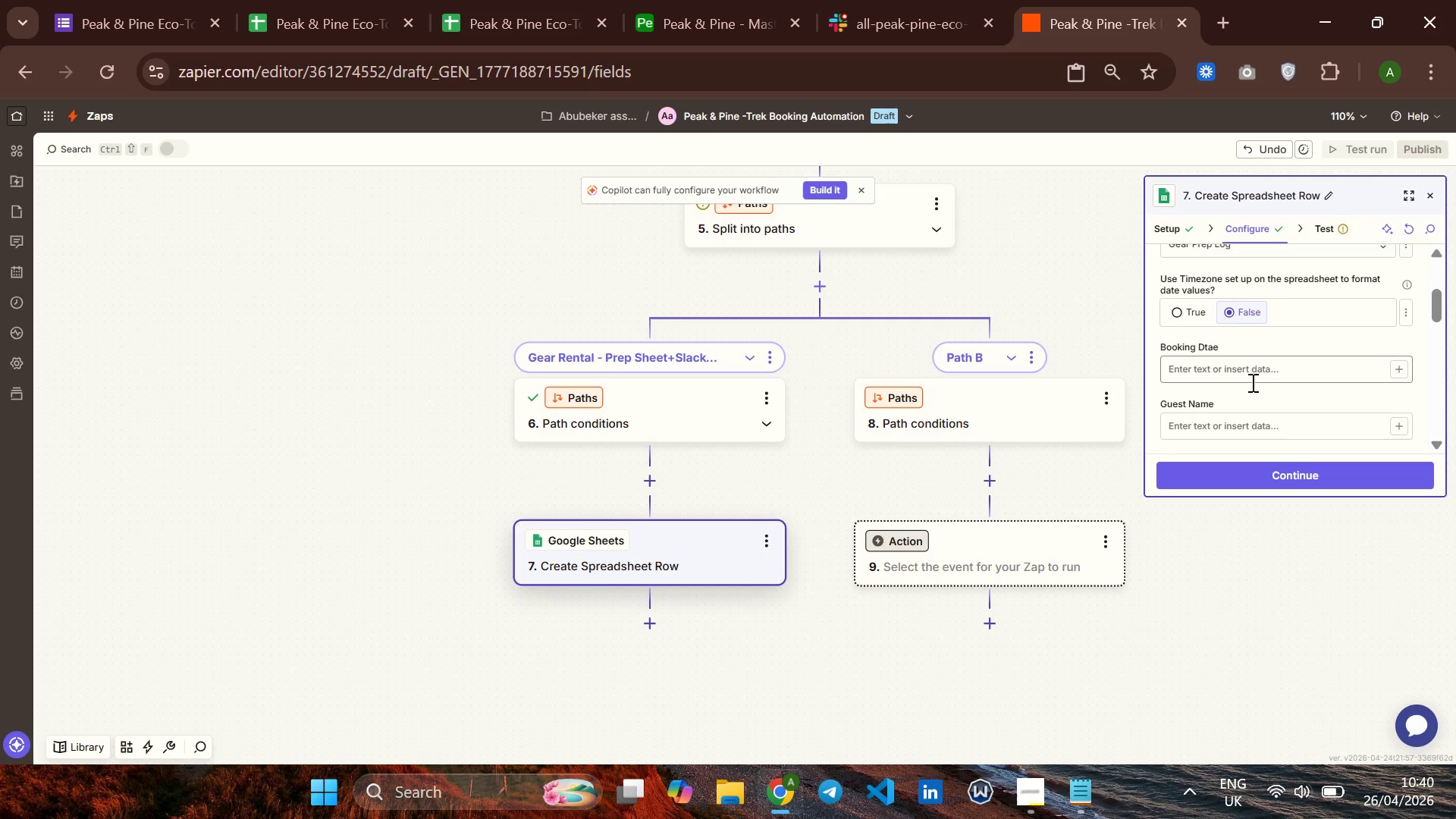 
left_click([1394, 383])
 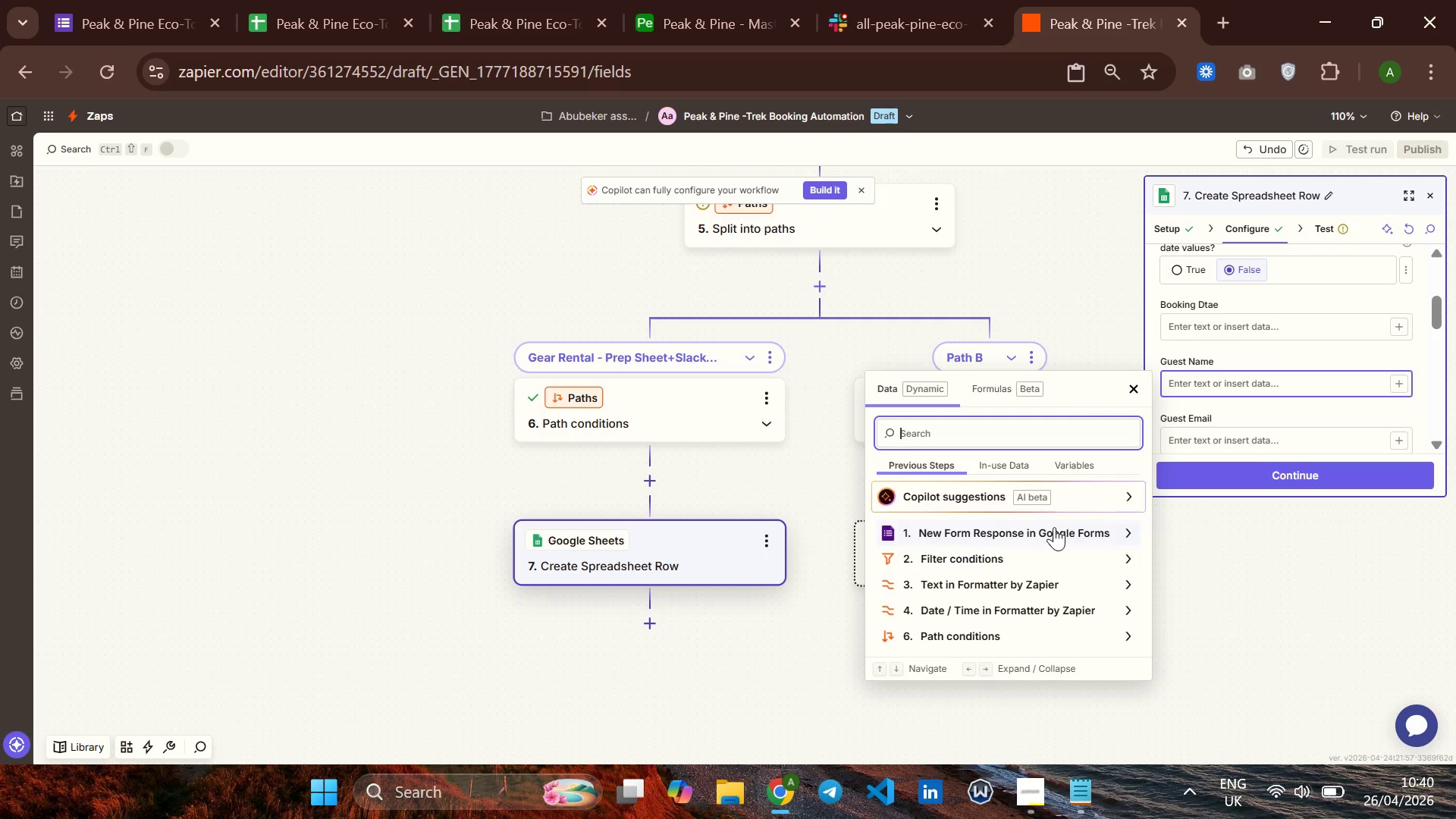 
left_click([1054, 527])
 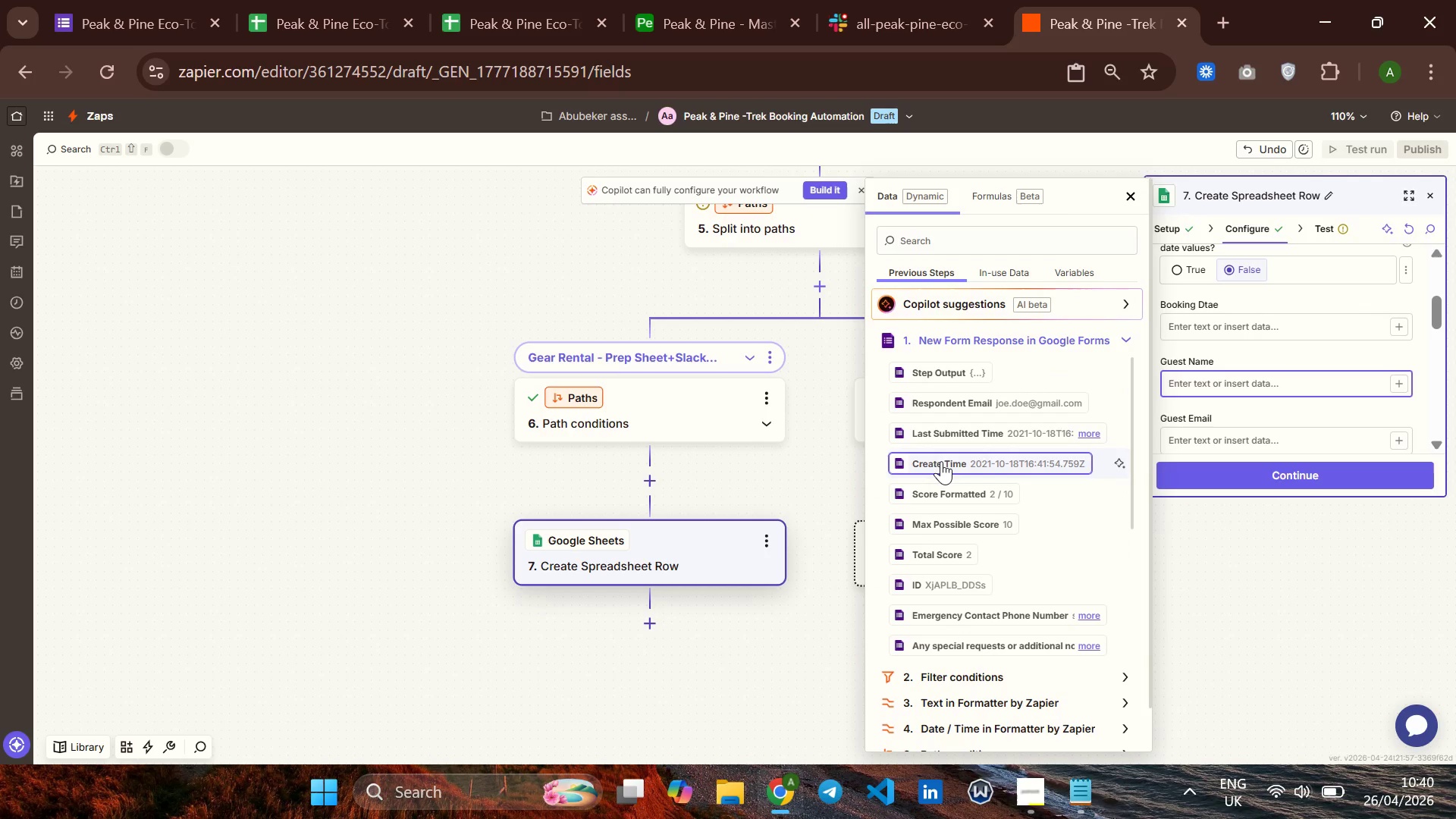 
wait(12.27)
 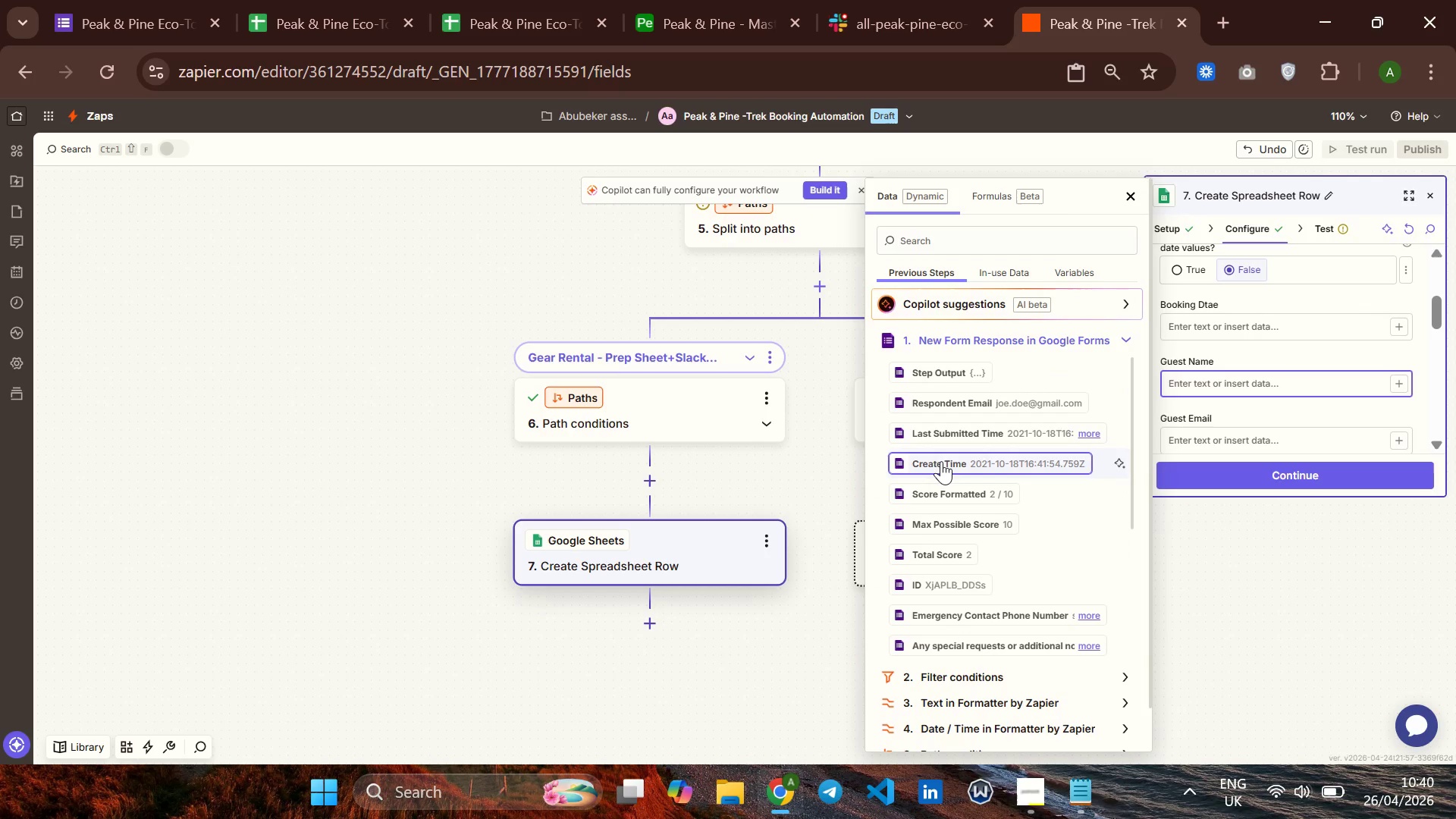 
left_click([1204, 375])
 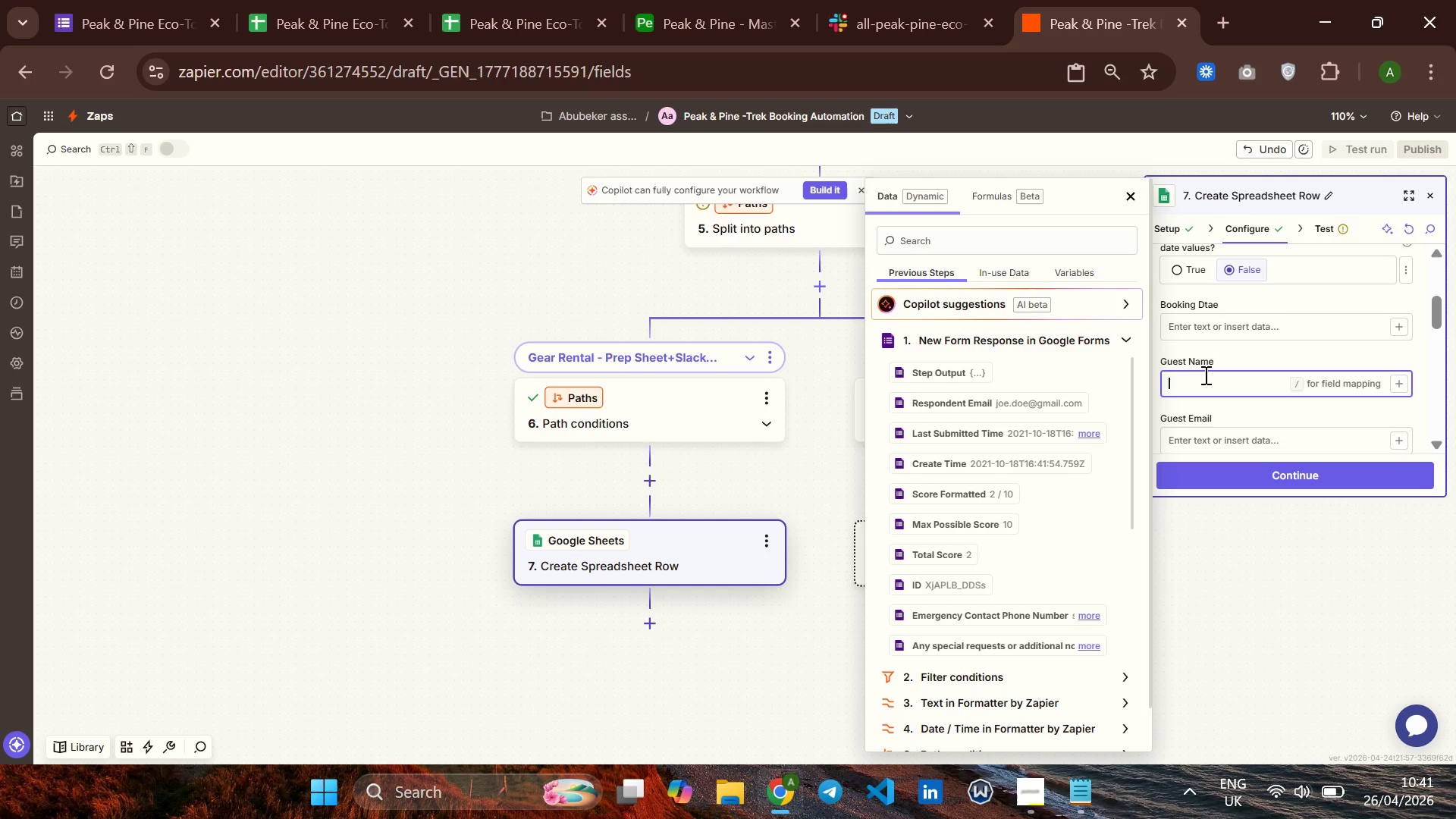 
key(Shift+BracketLeft)
 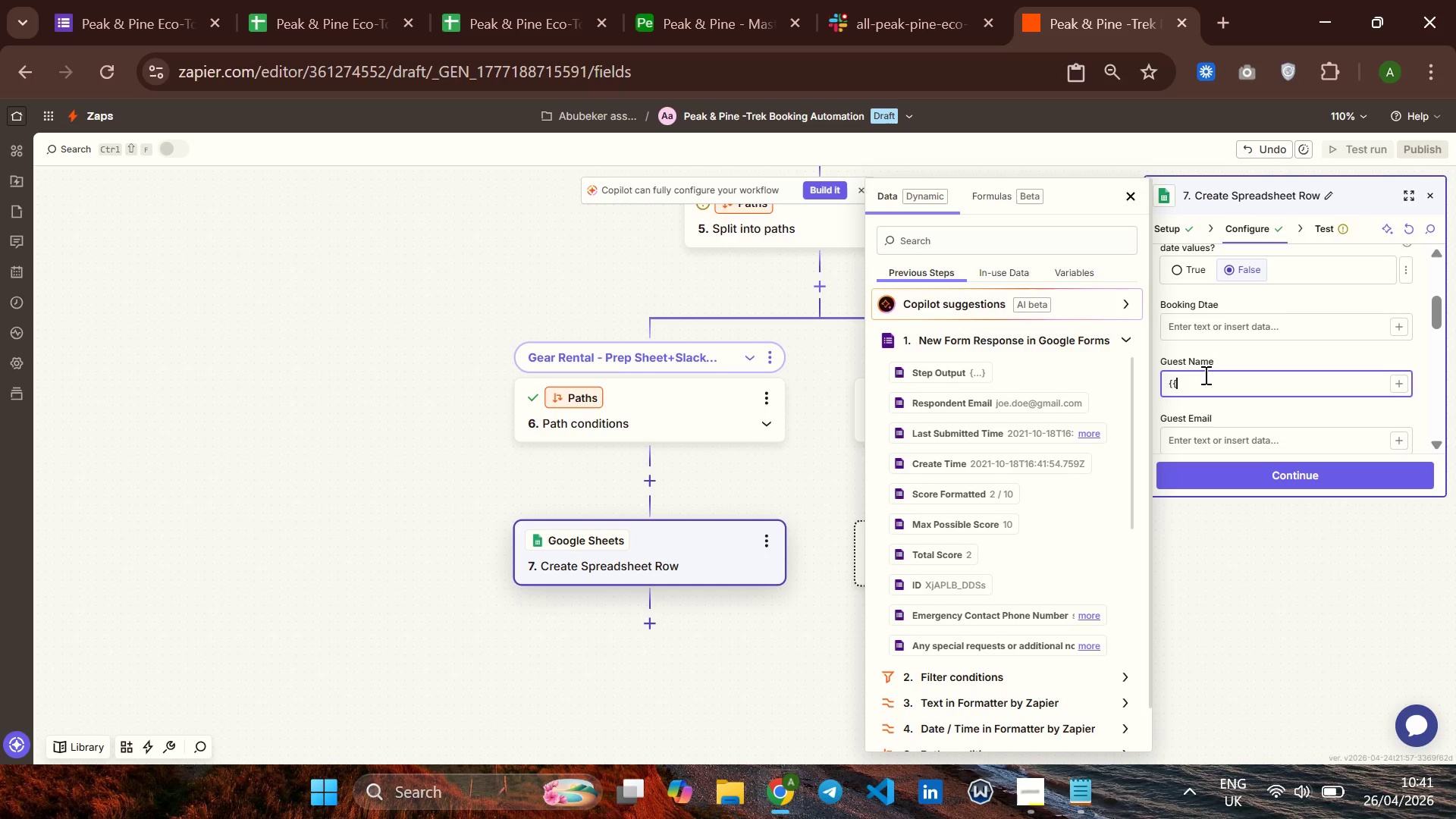 
key(Shift+BracketLeft)
 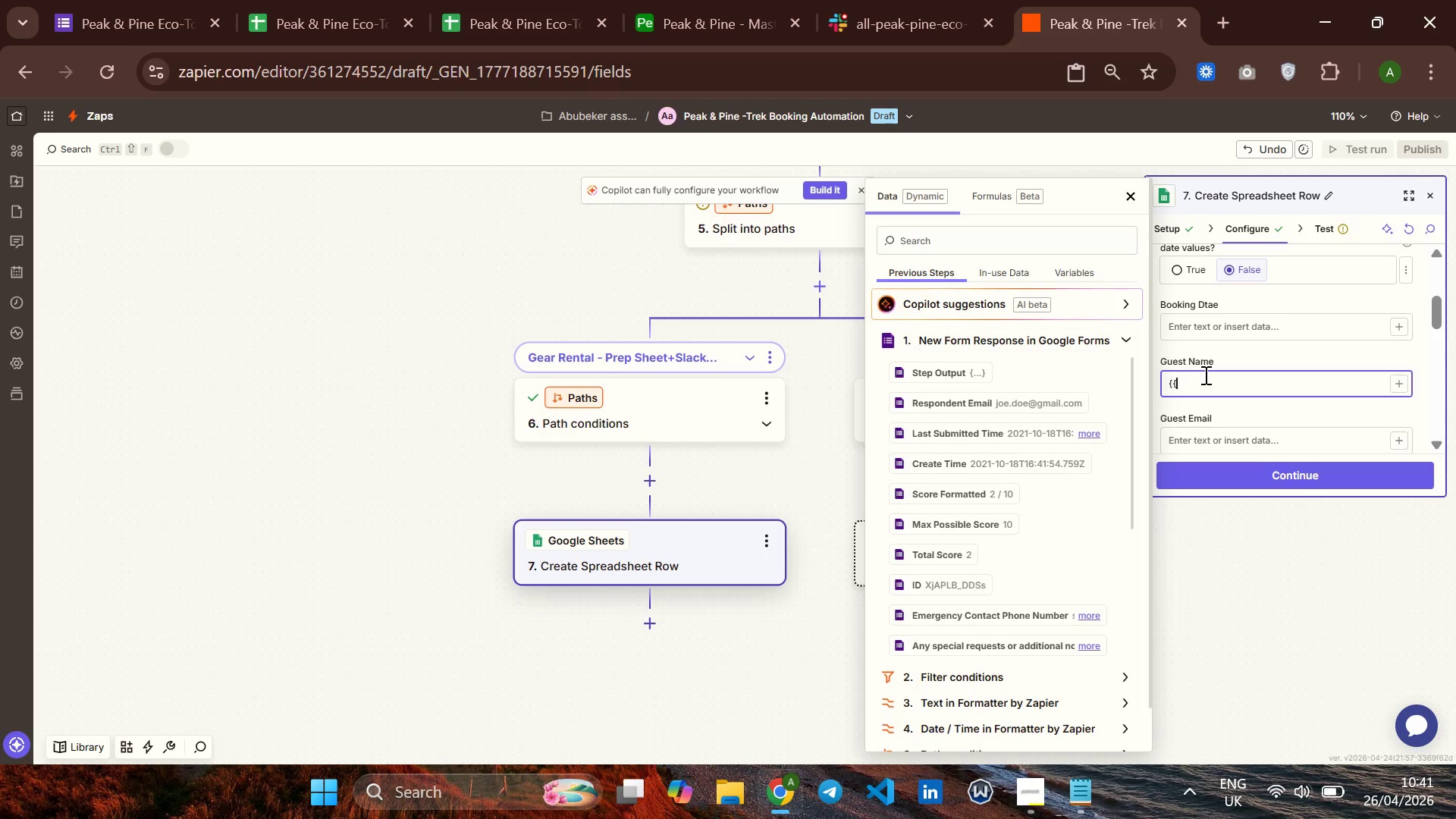 
key(ArrowRight)
 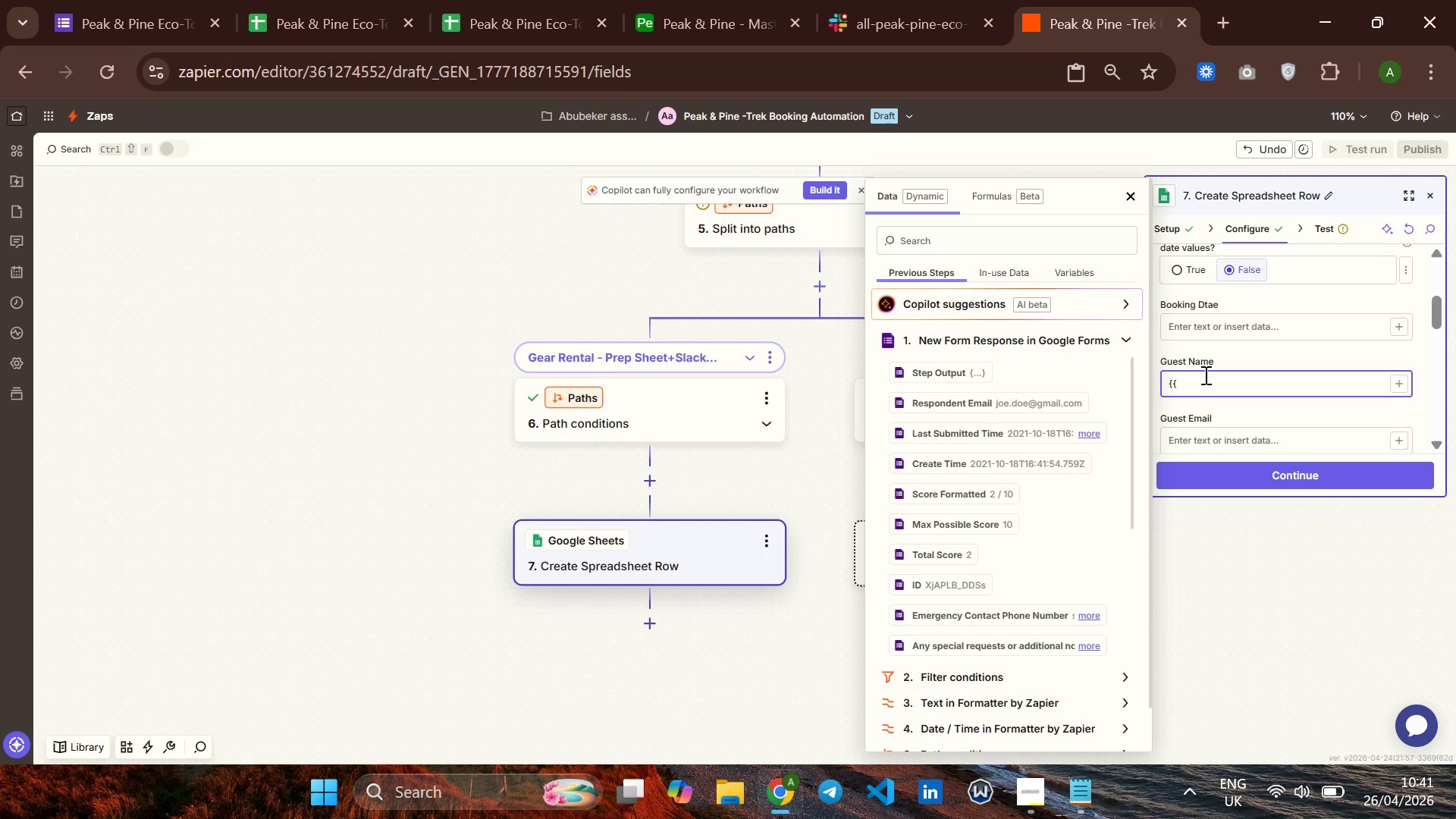 
key(Shift+ShiftRight)
 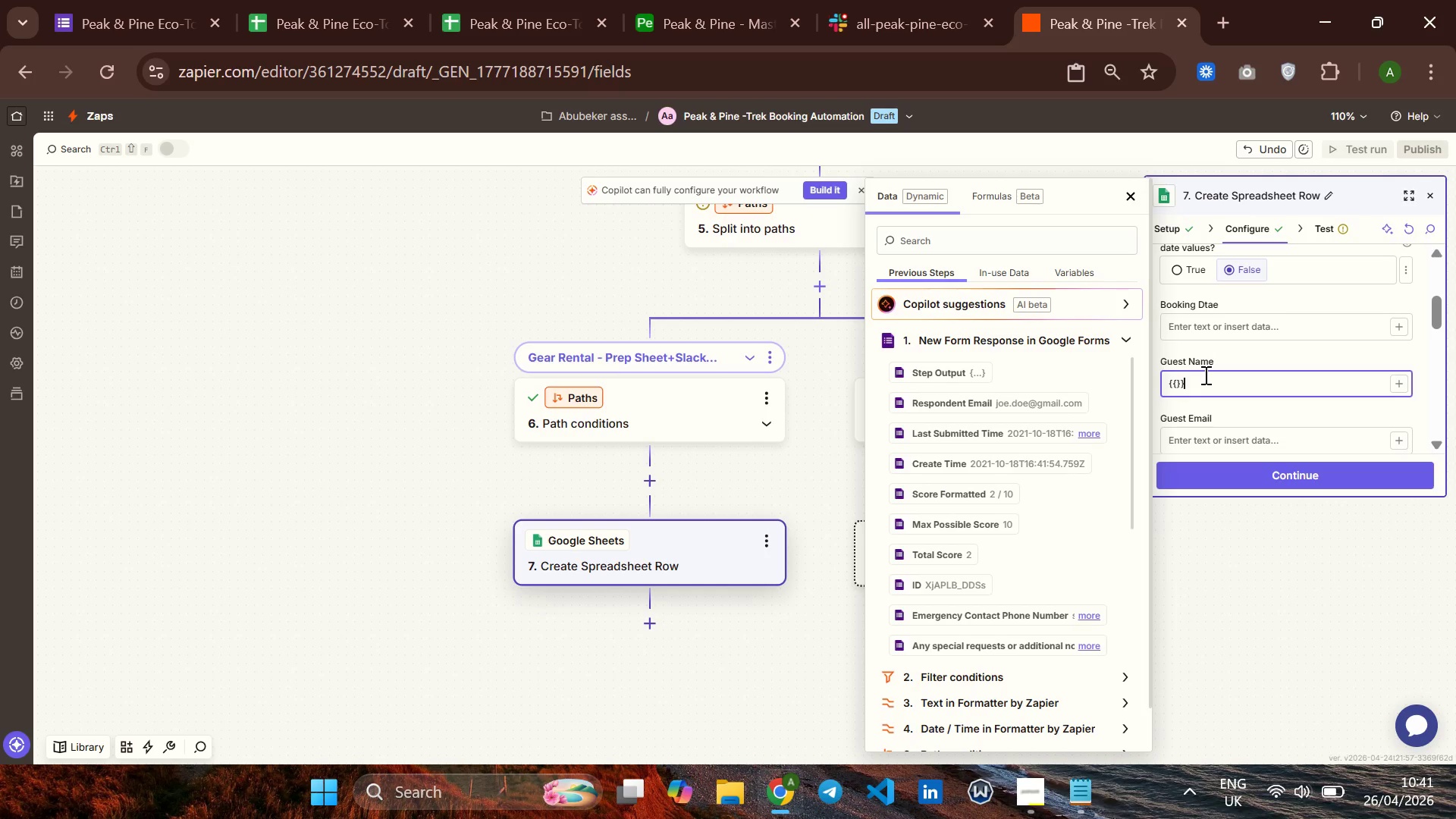 
key(Shift+BracketRight)
 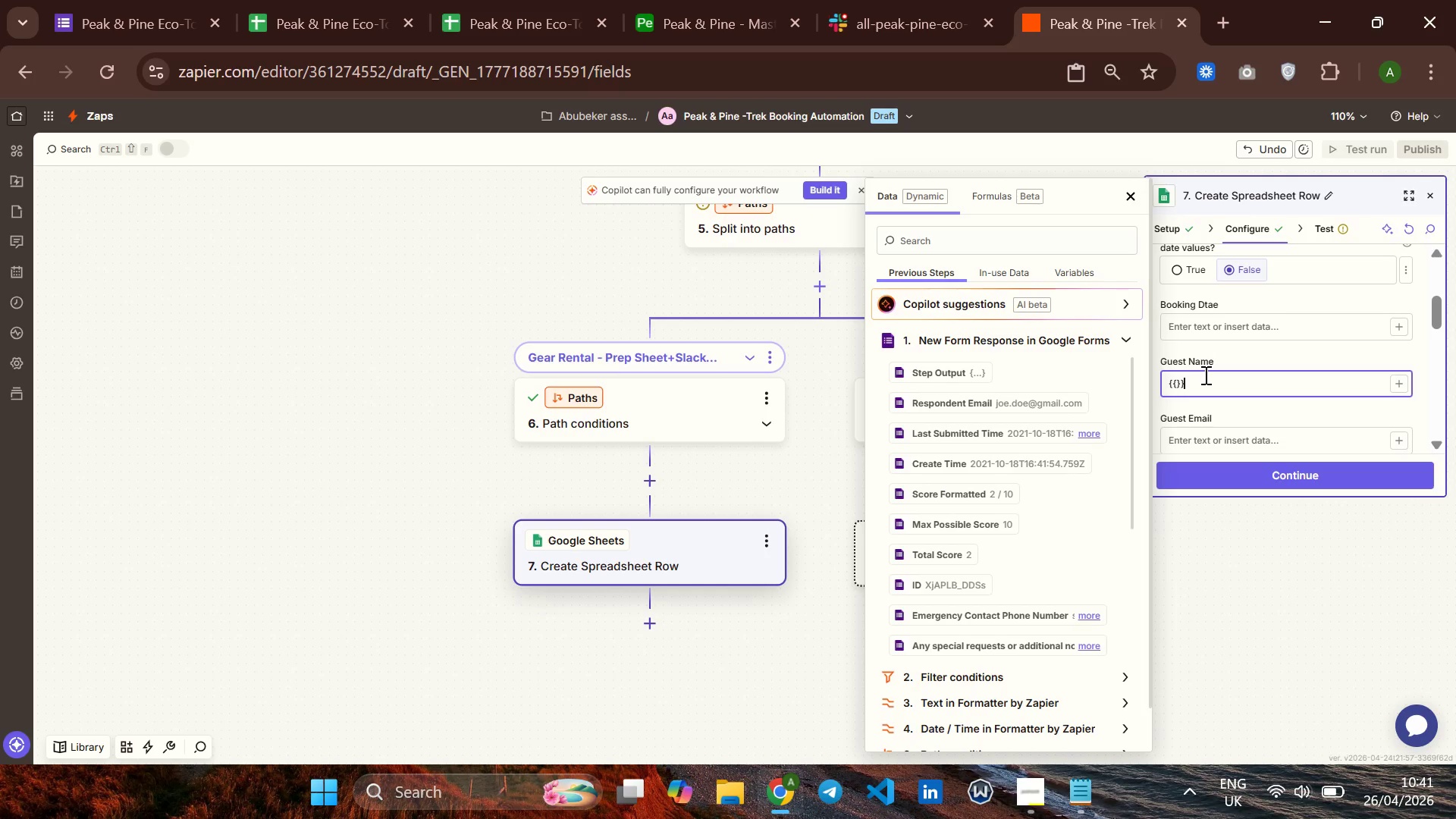 
key(Shift+ShiftRight)
 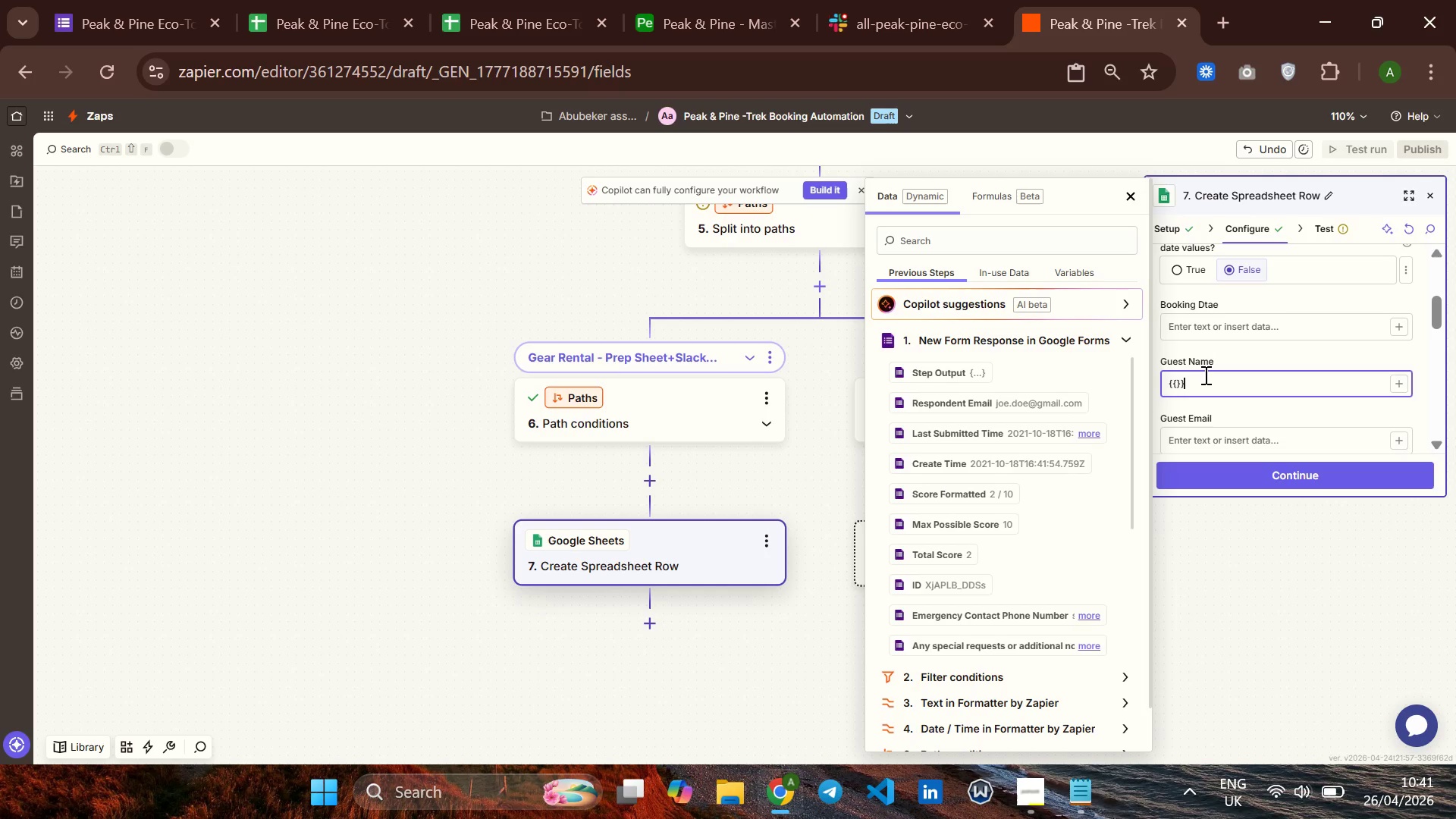 
key(Shift+BracketRight)
 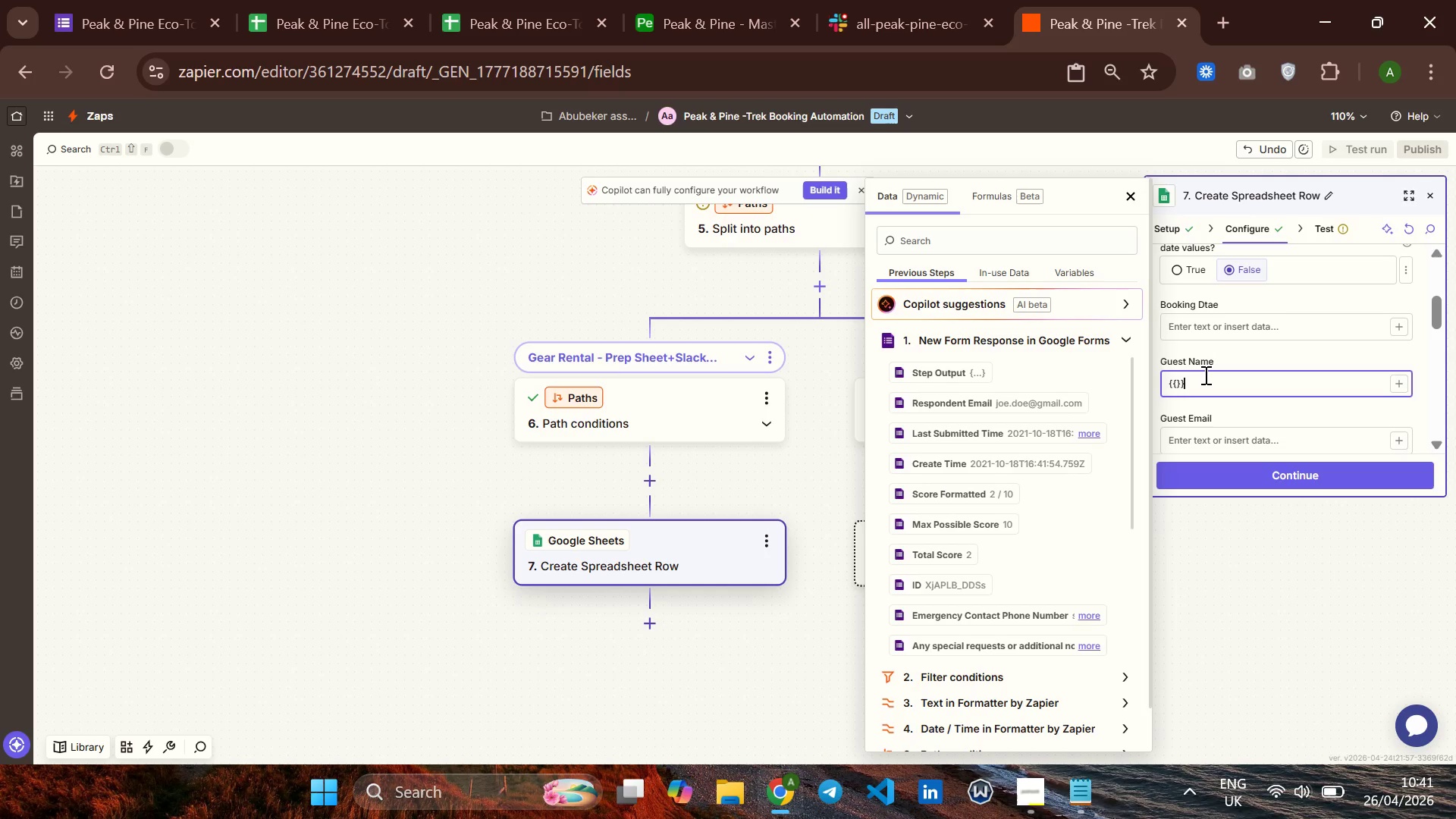 
key(ArrowLeft)
 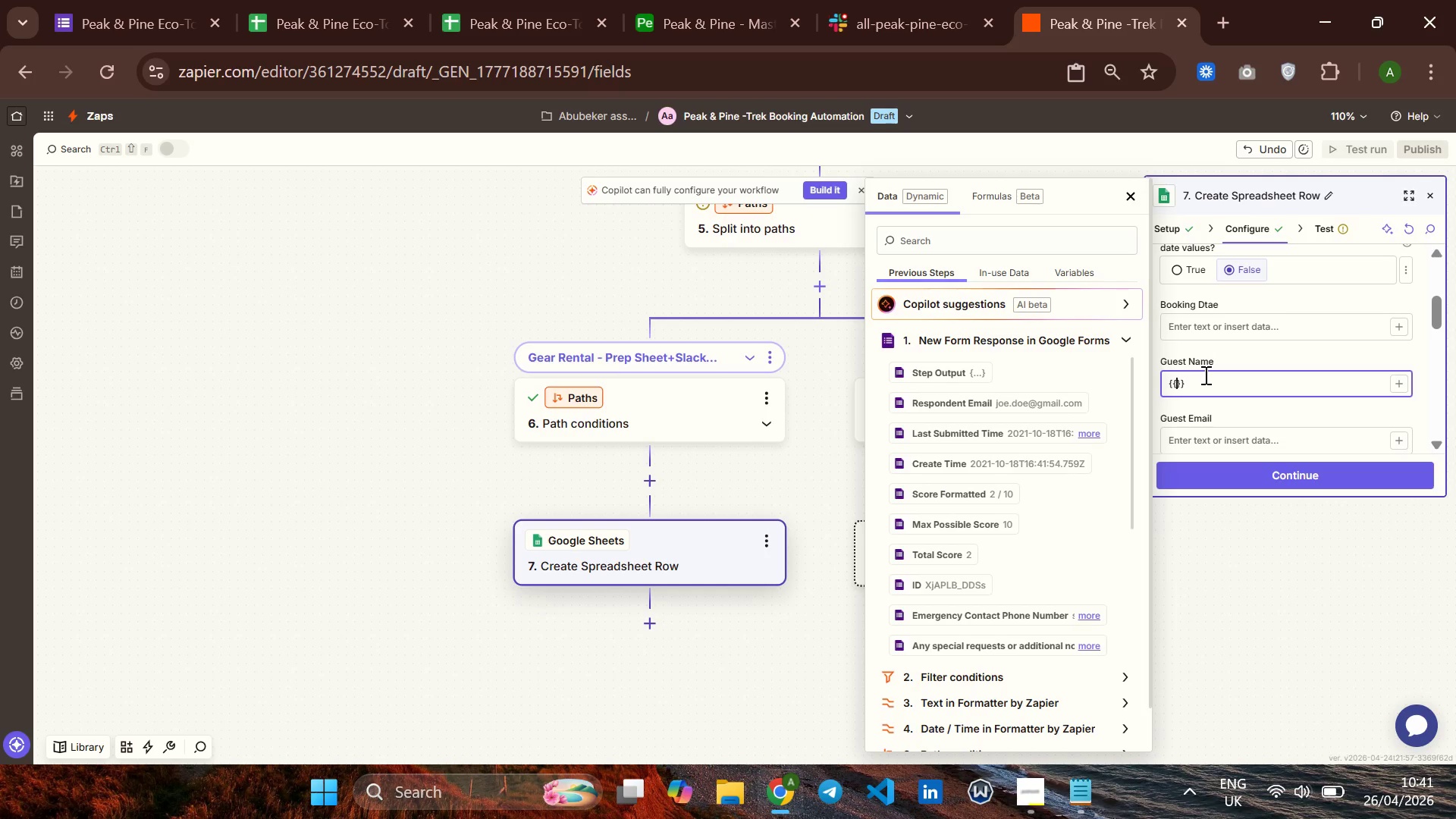 
key(ArrowLeft)
 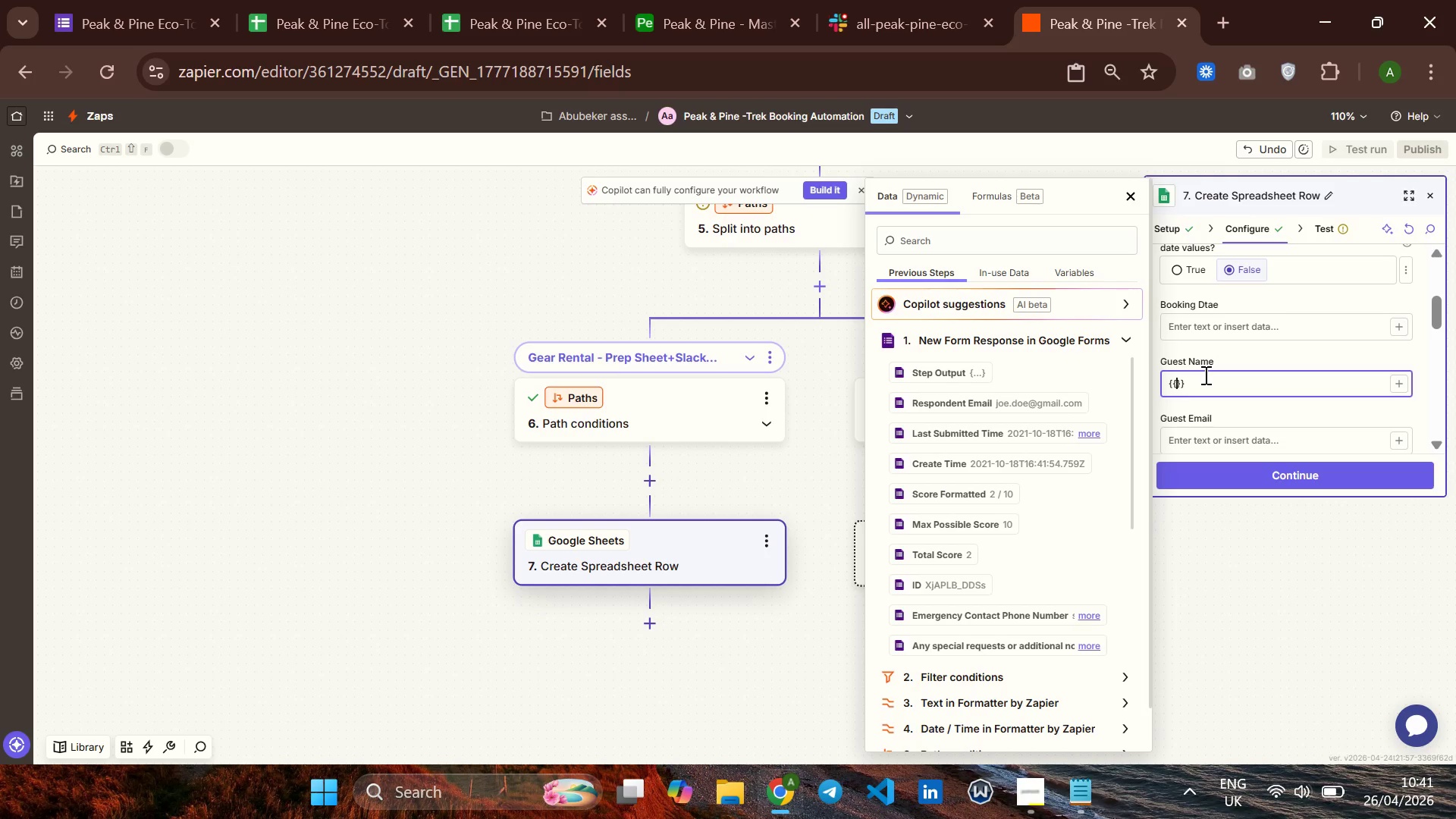 
type(Today)
 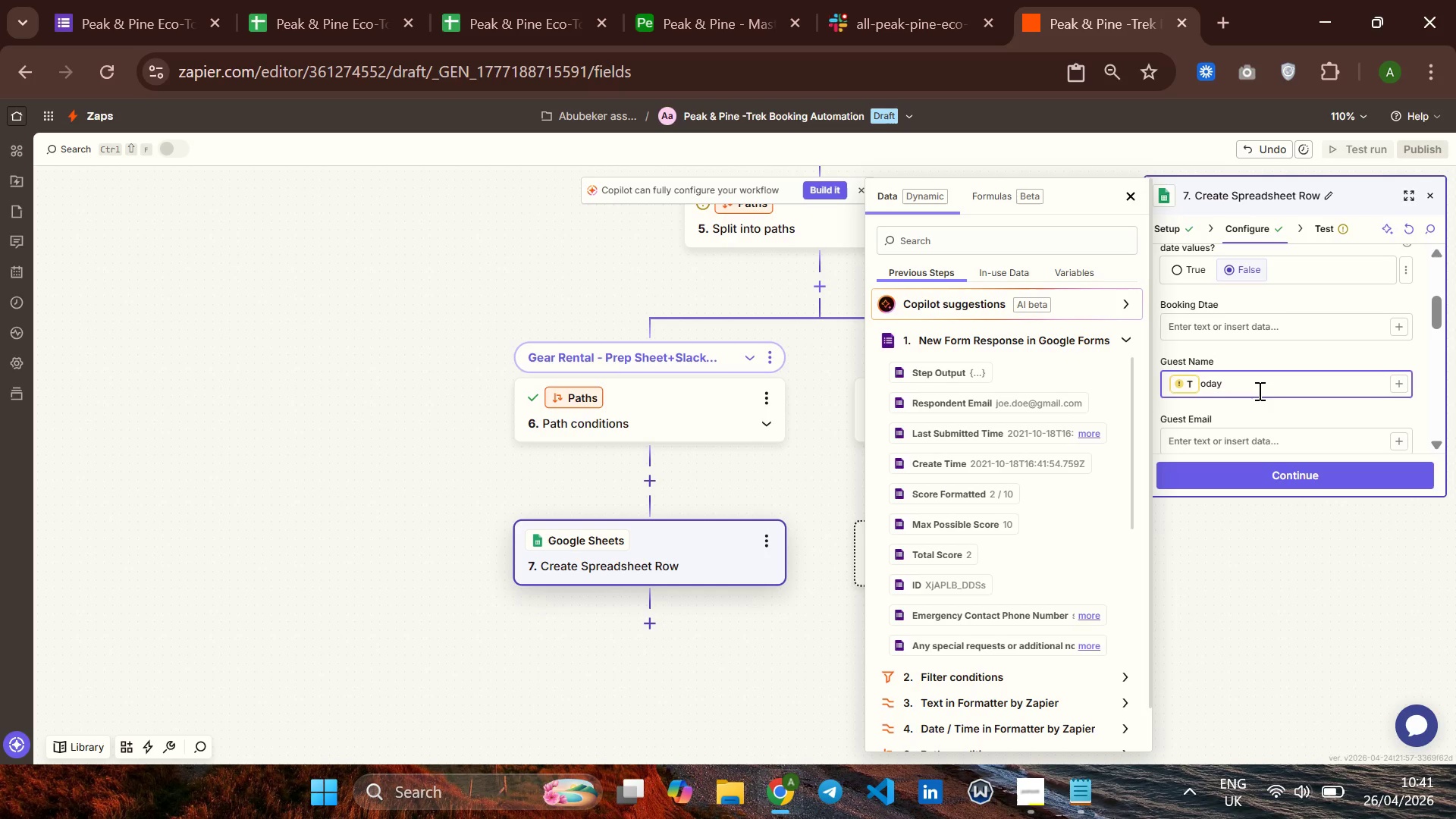 
key(Backspace)
 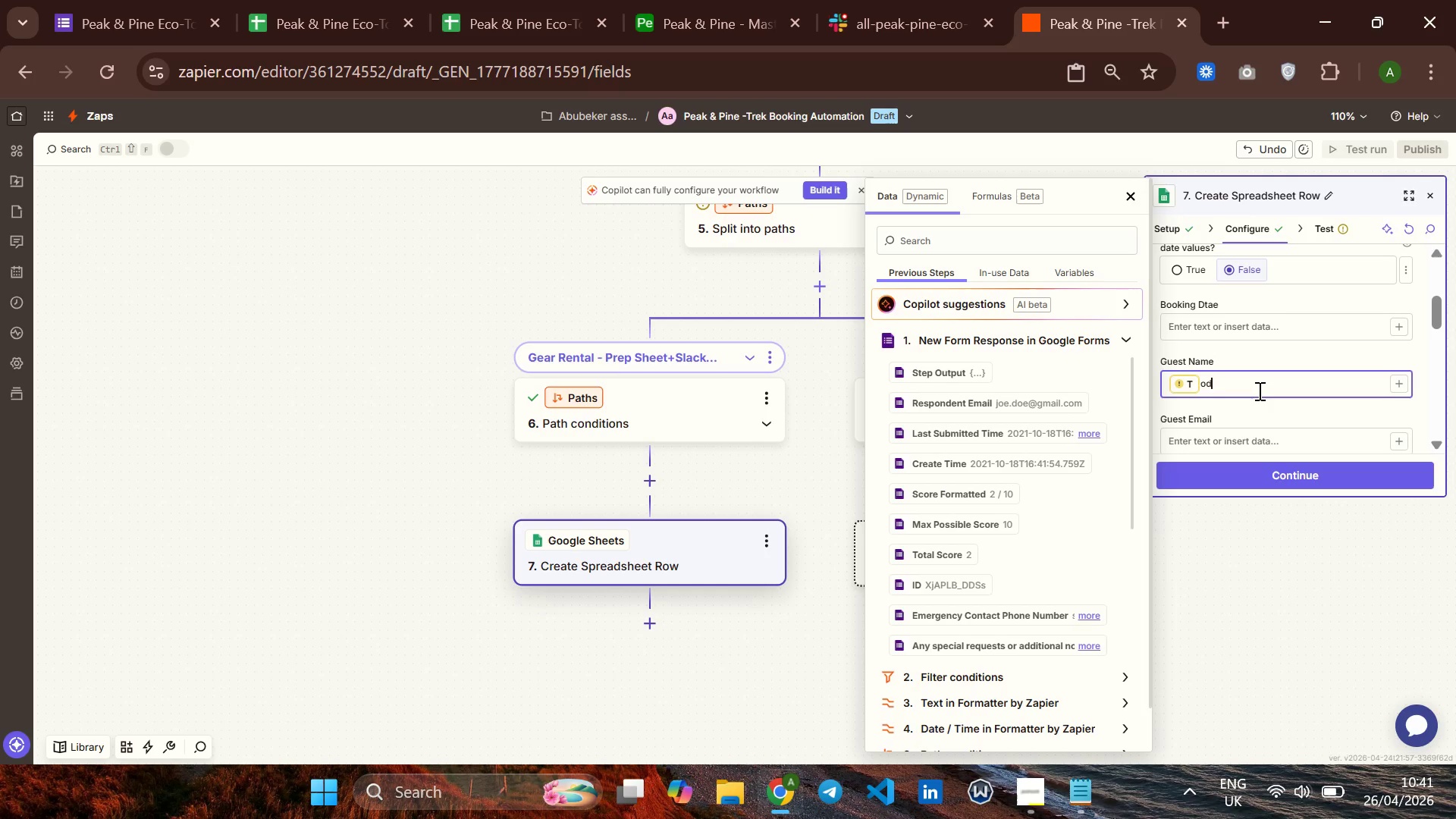 
key(Backspace)
 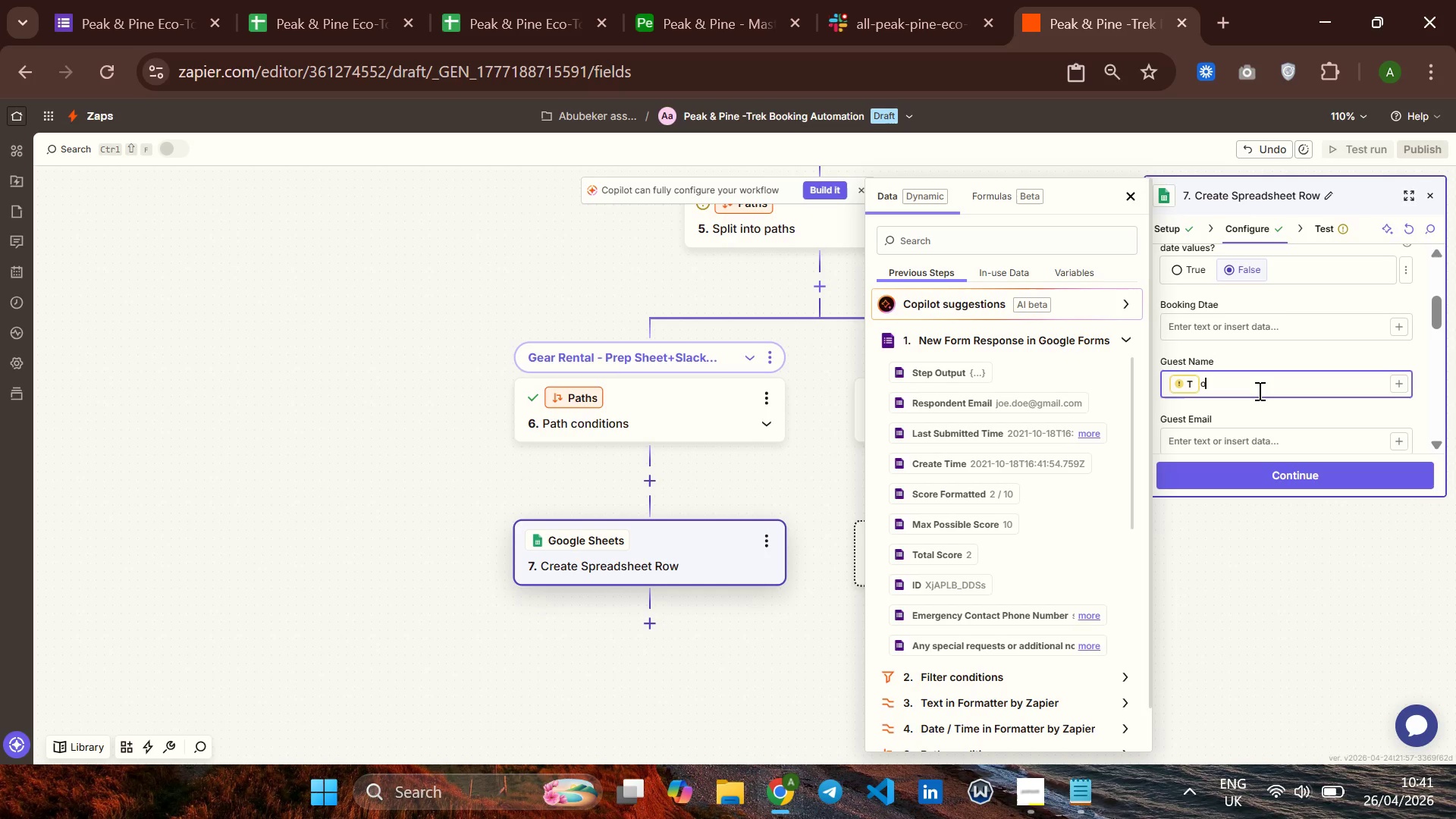 
key(Backspace)
 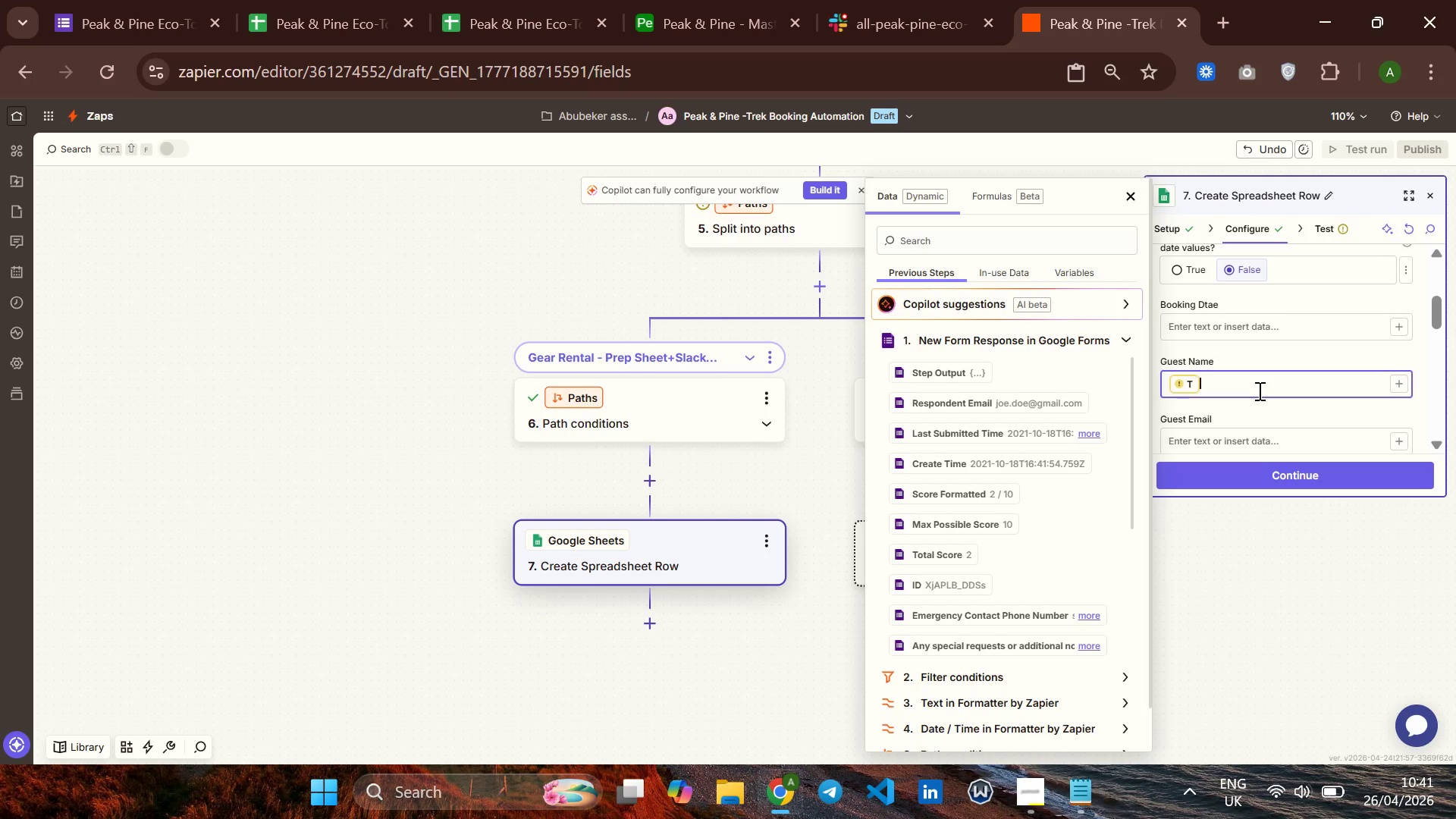 
key(Backspace)
 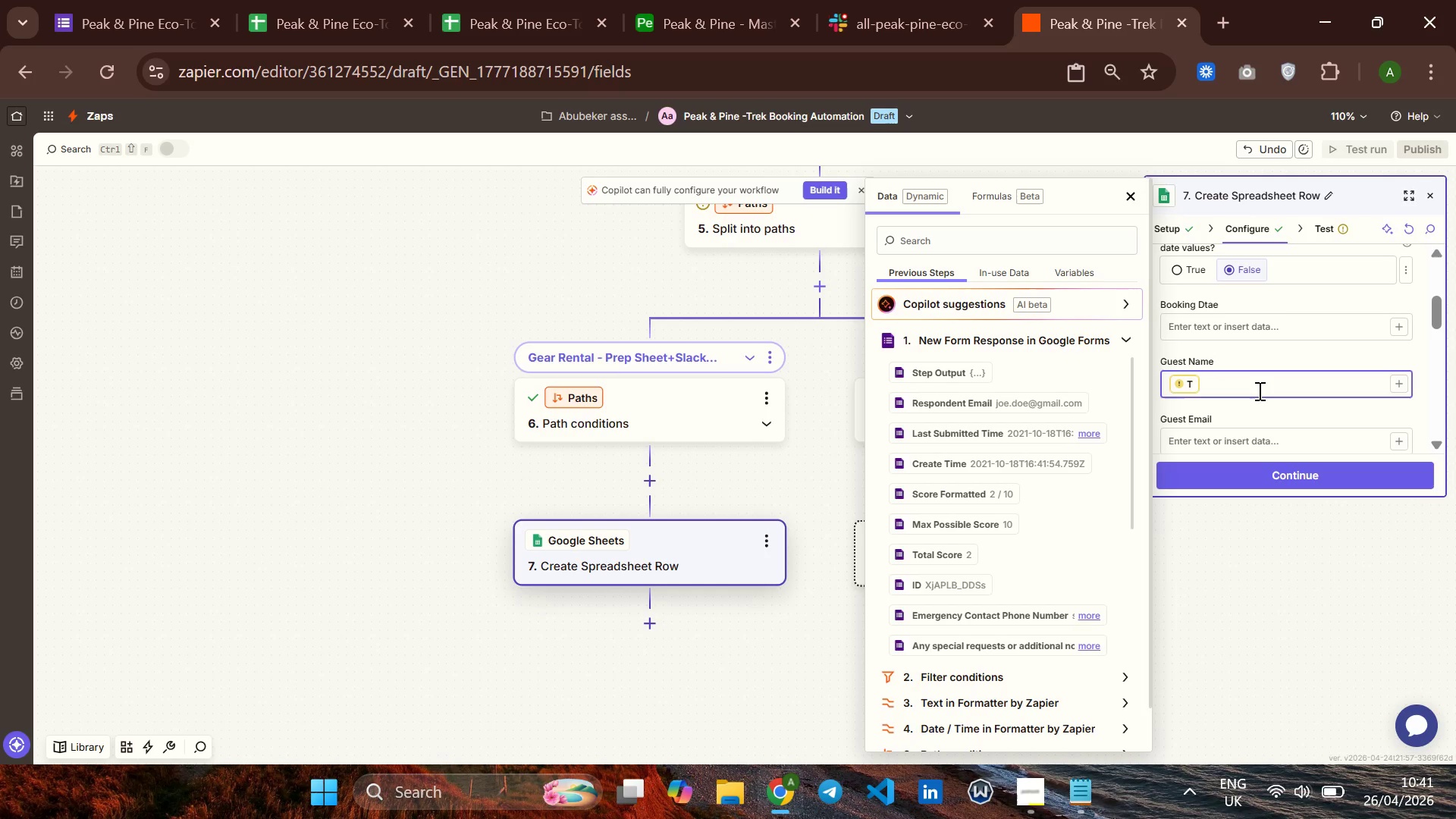 
key(Backspace)
type({}{])
key(Backspace)
key(Backspace)
key(Backspace)
key(Backspace)
type([)
key(Backspace)
type(t)
key(Backspace)
type(T)
key(Backspace)
type(today{{}])
 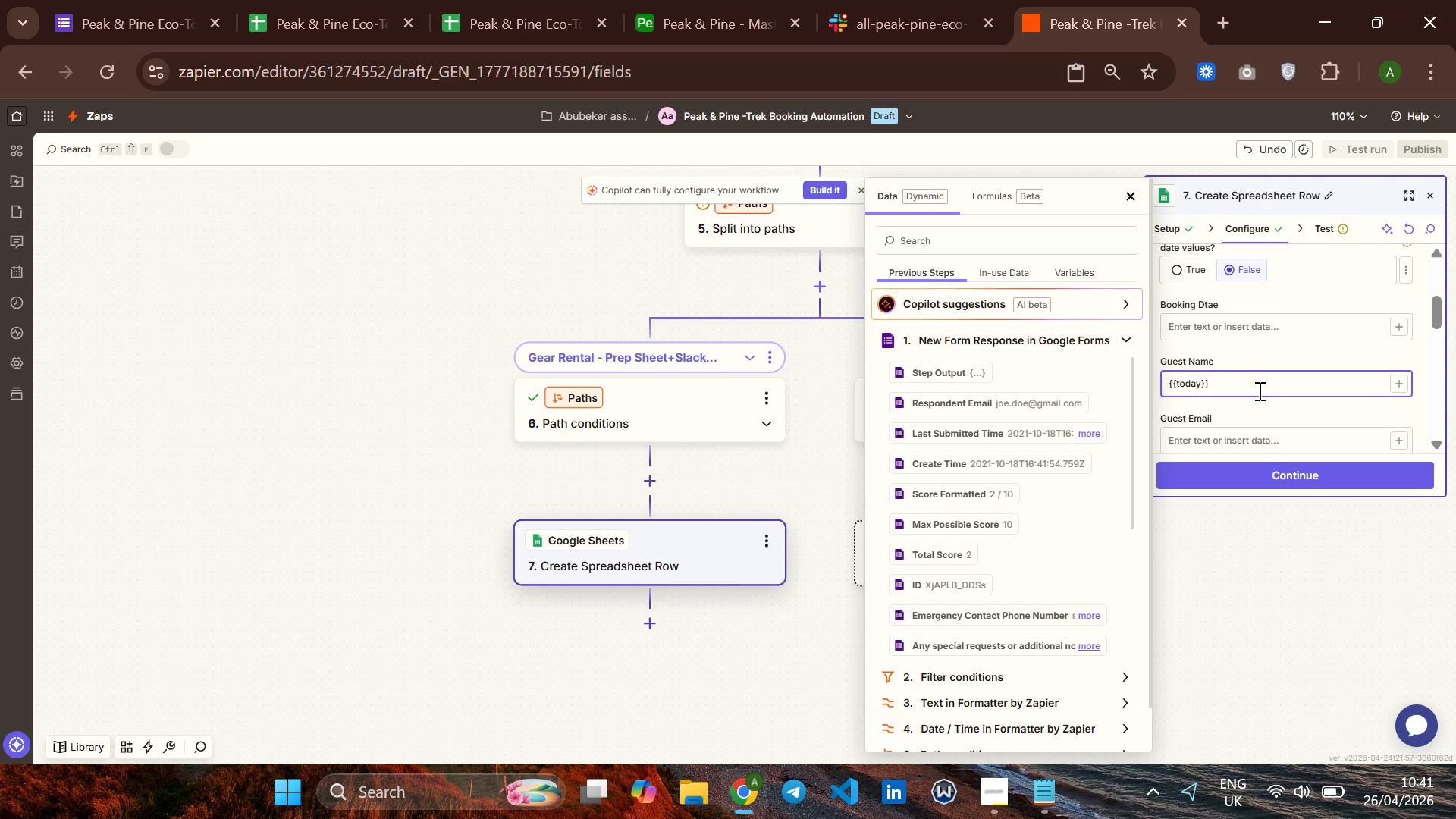 
 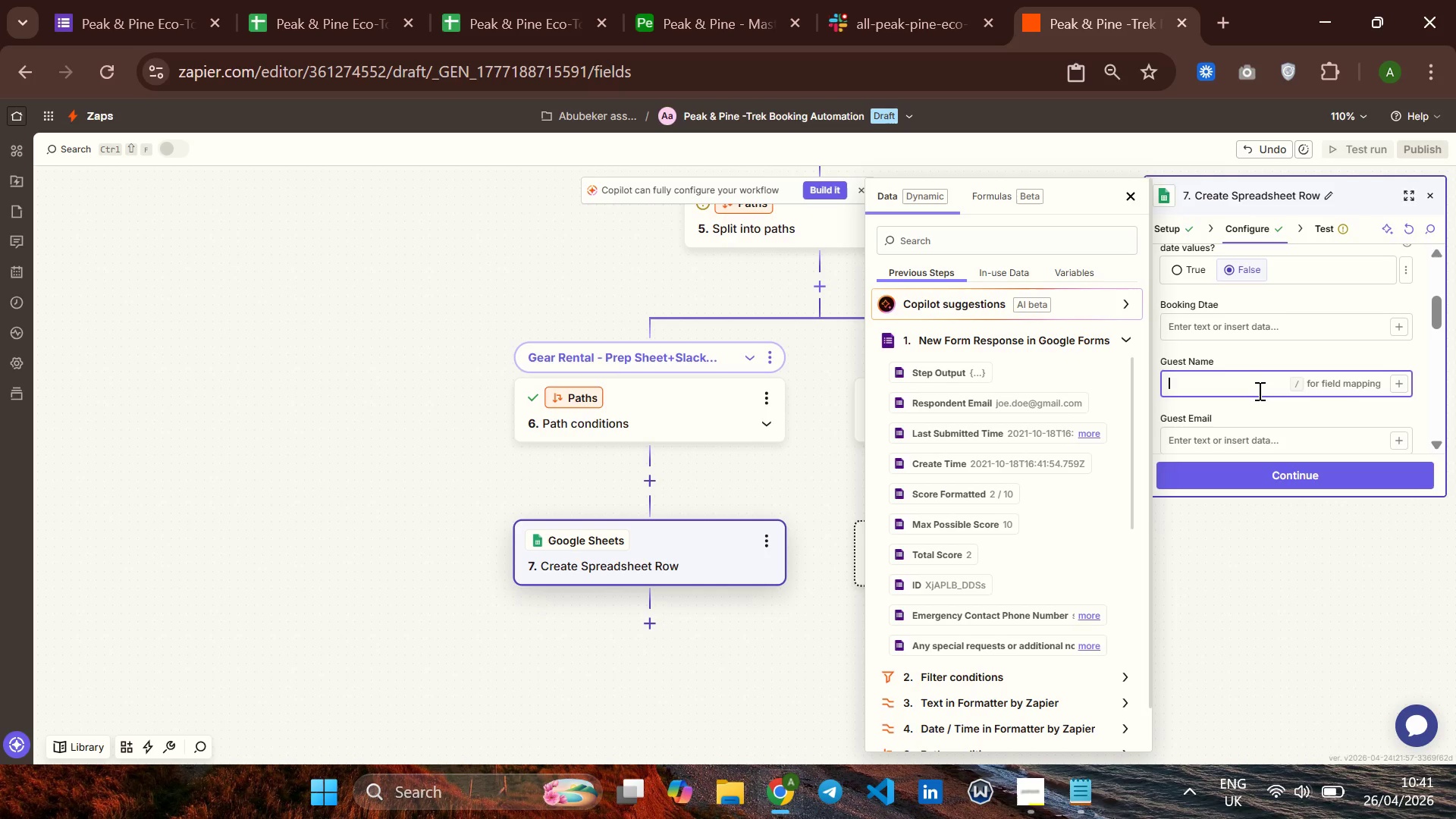 
hold_key(key=ArrowLeft, duration=0.69)
 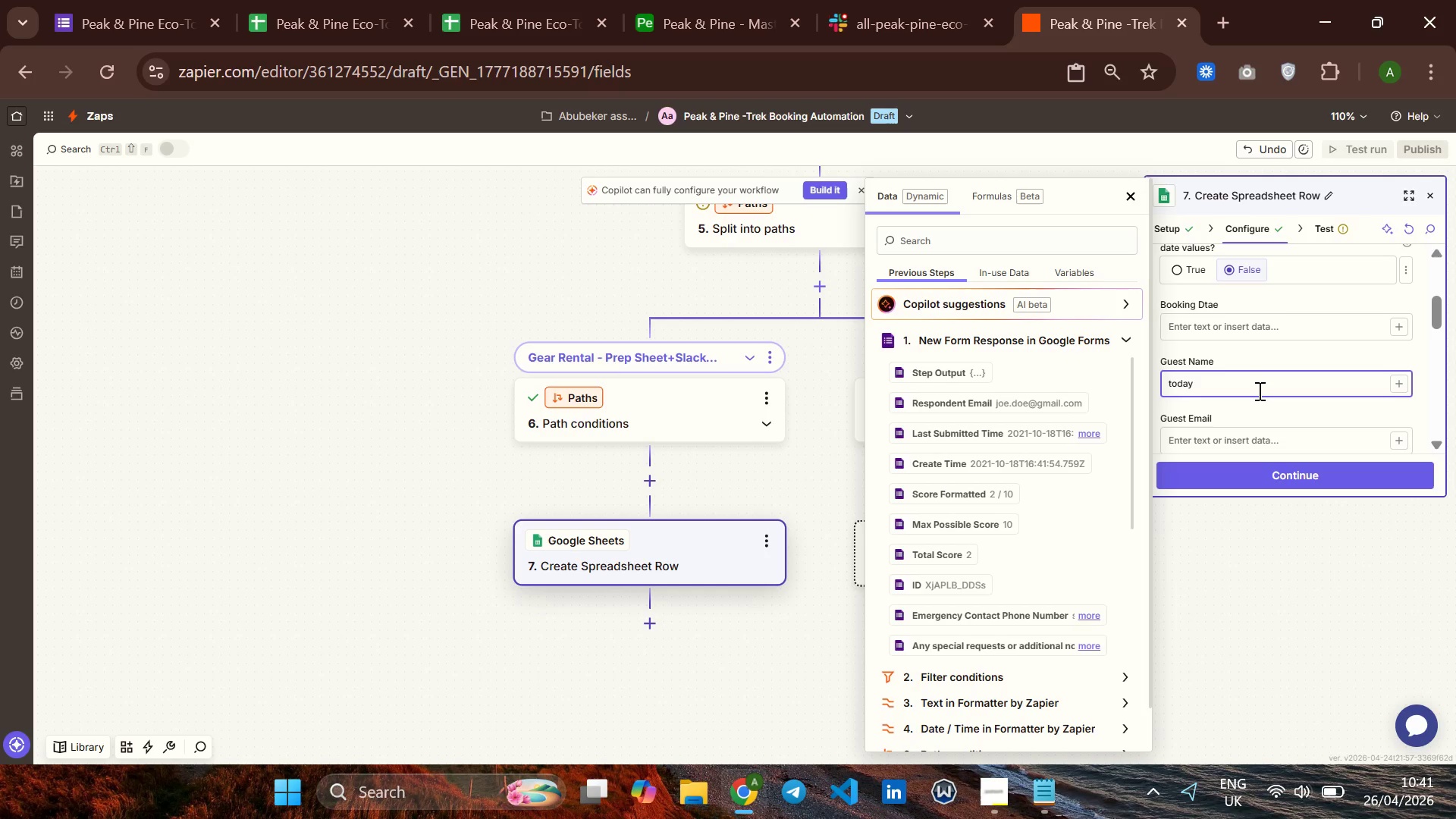 
hold_key(key=ArrowRight, duration=0.72)
 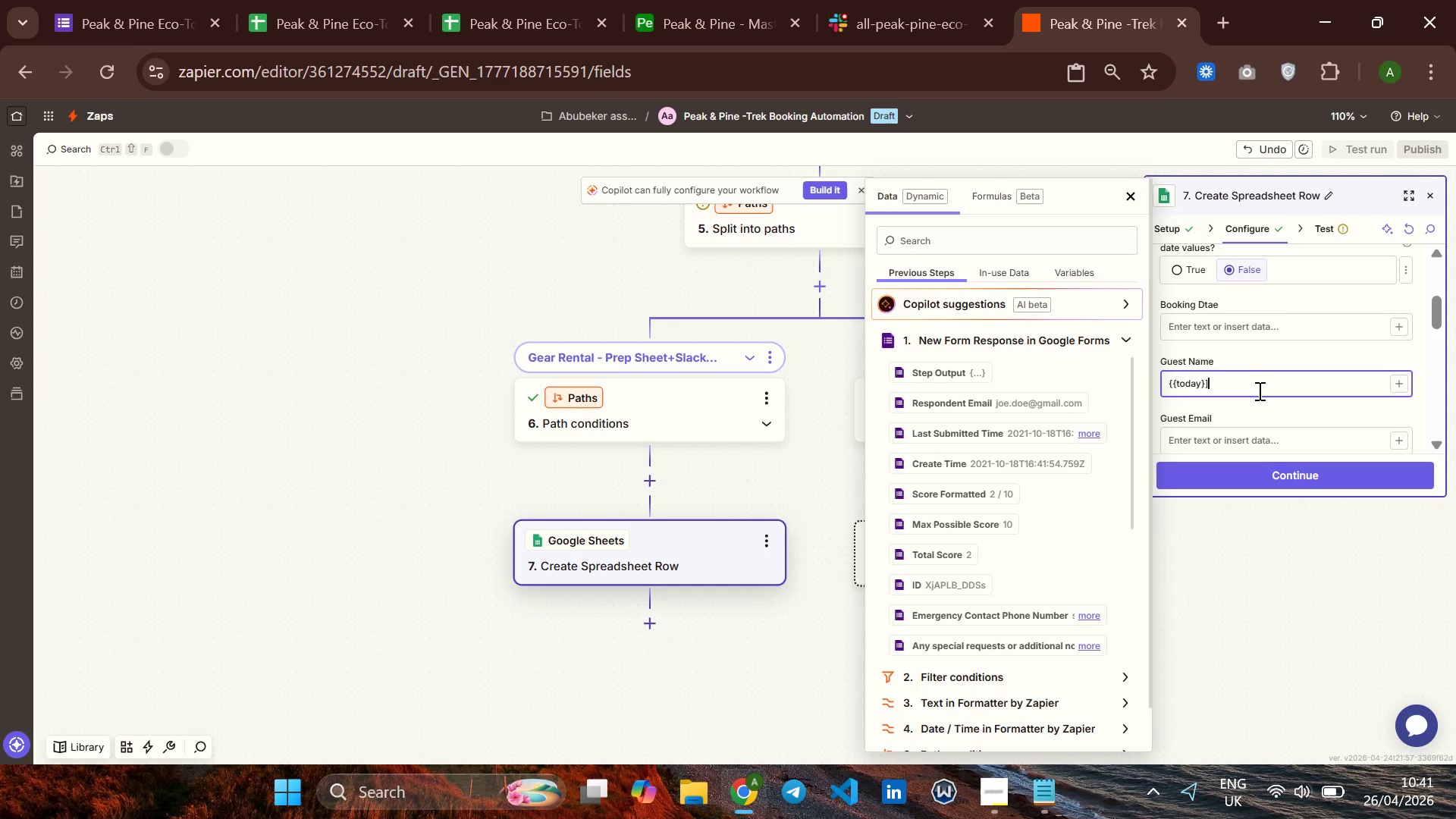 
key(ArrowLeft)
 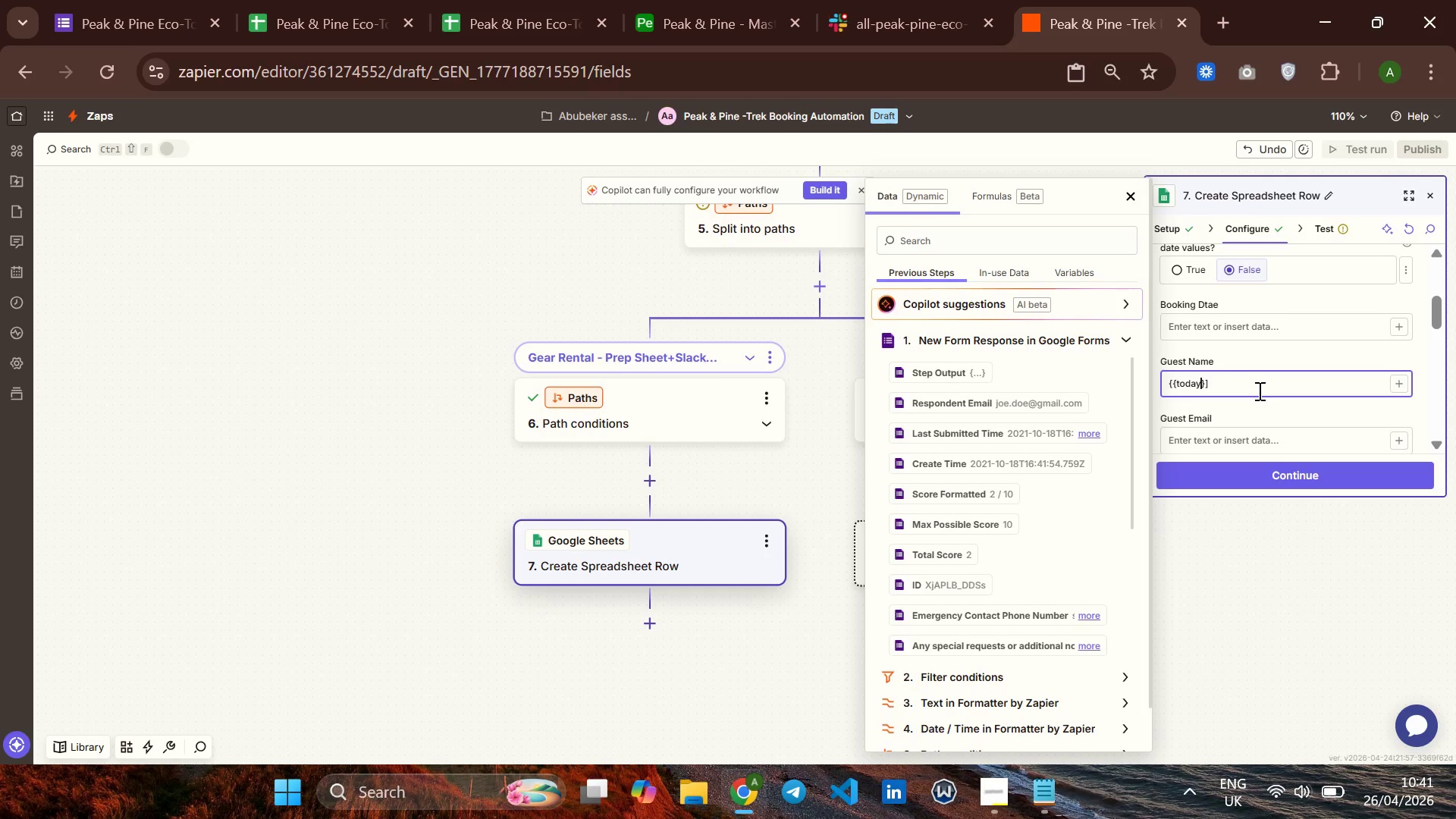 
hold_key(key=ArrowLeft, duration=0.48)
 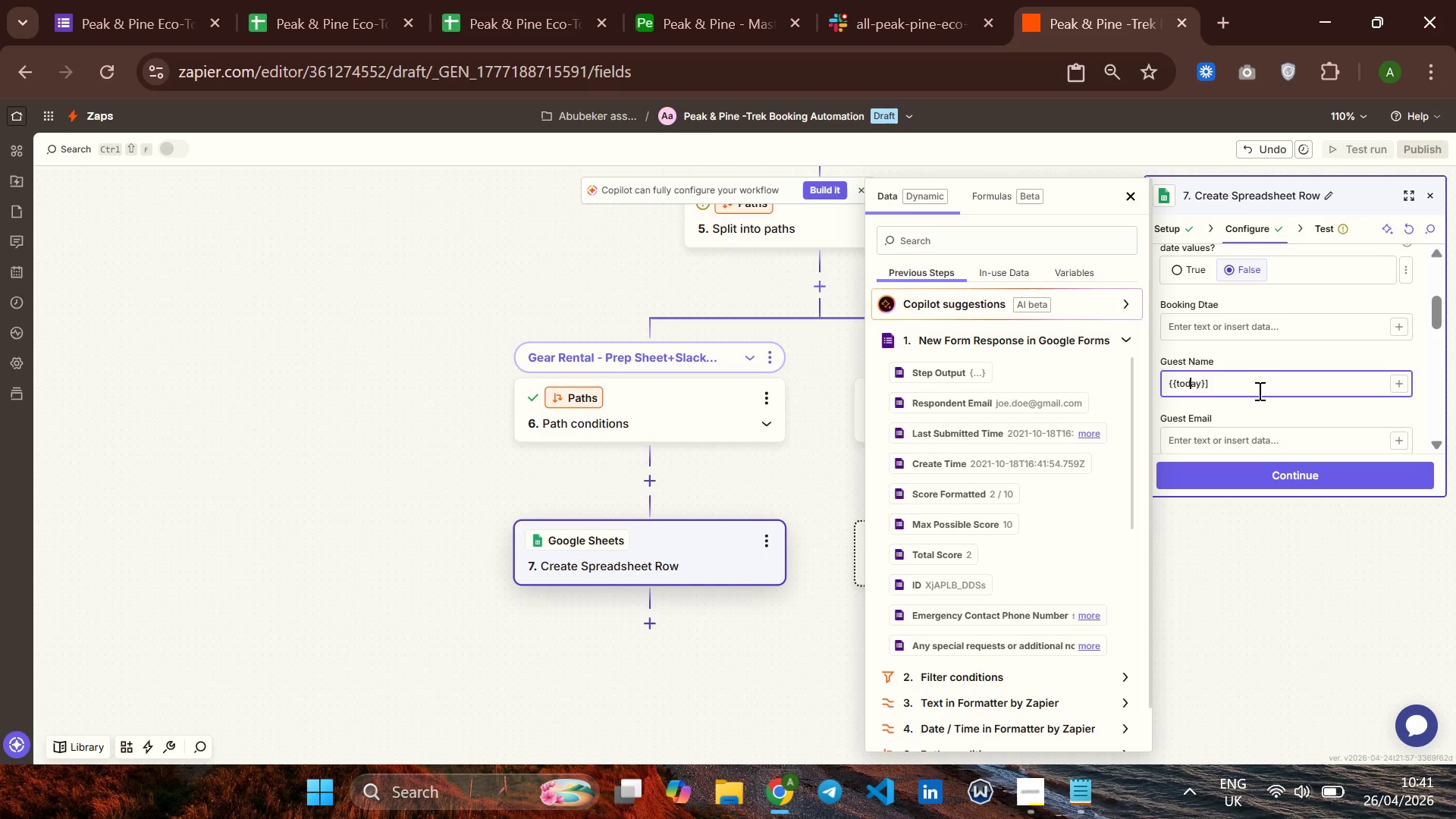 
key(ArrowLeft)
 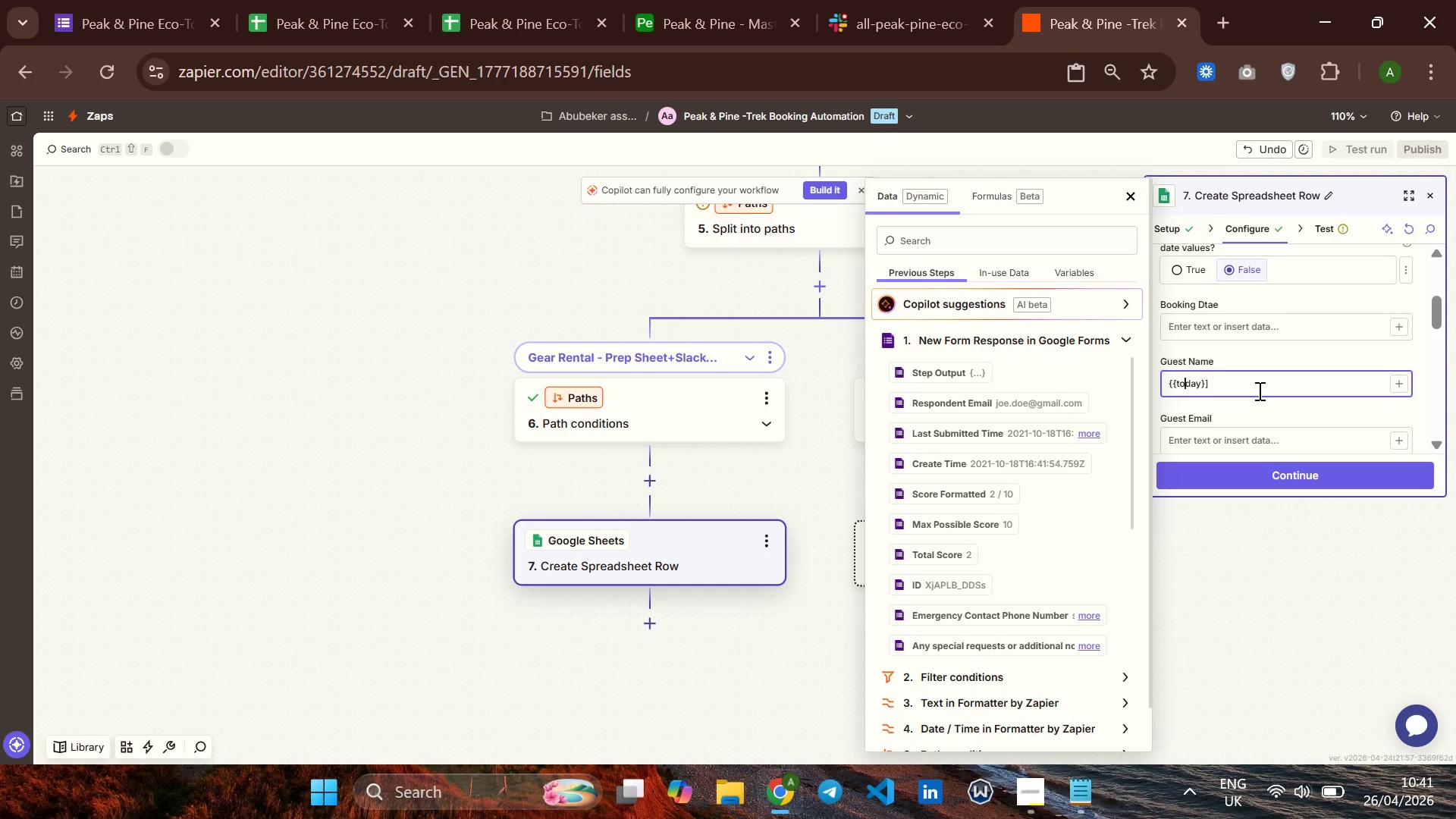 
key(ArrowLeft)
 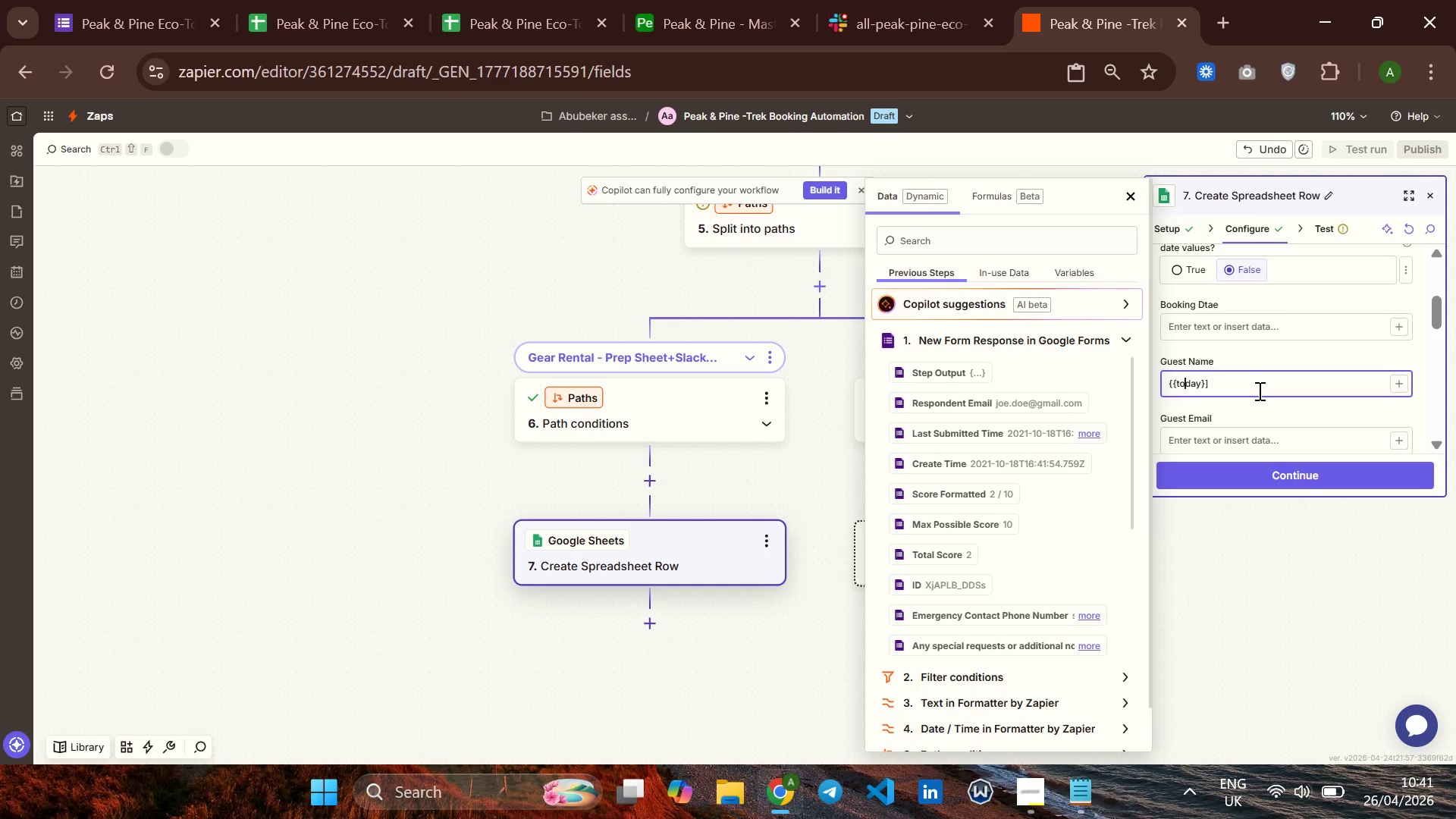 
key(ArrowLeft)
 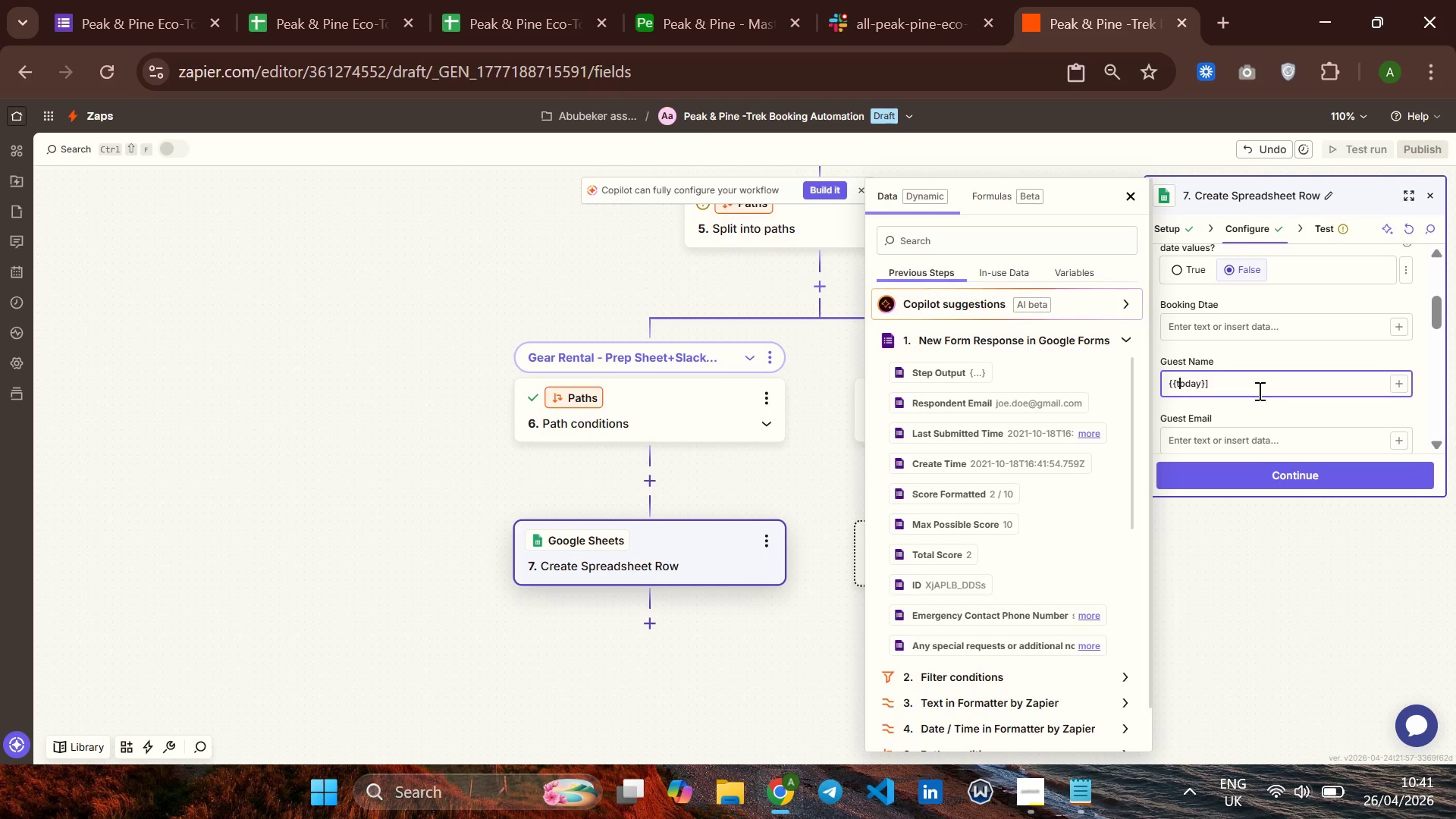 
key(ArrowLeft)
 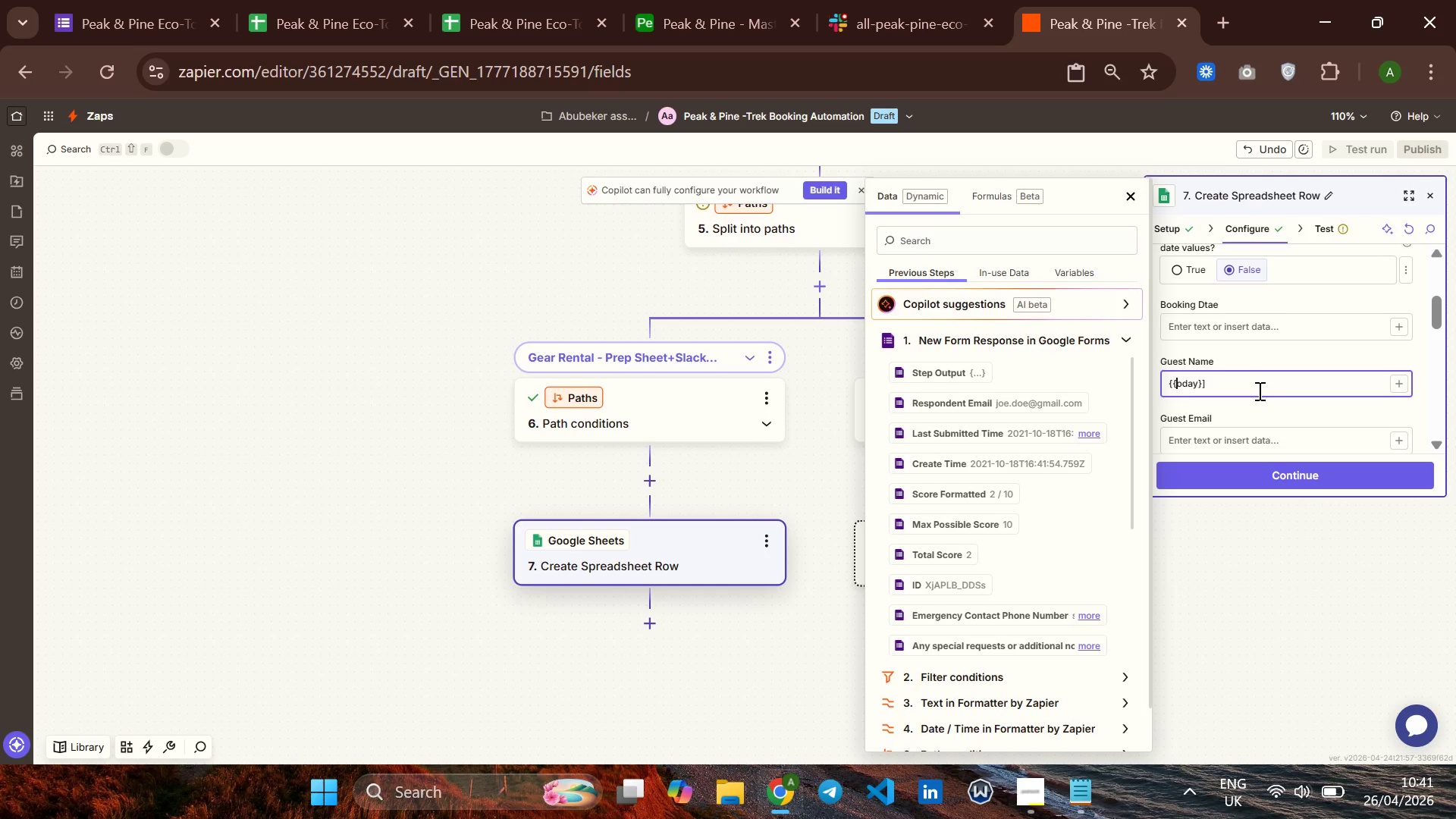 
key(Backspace)
 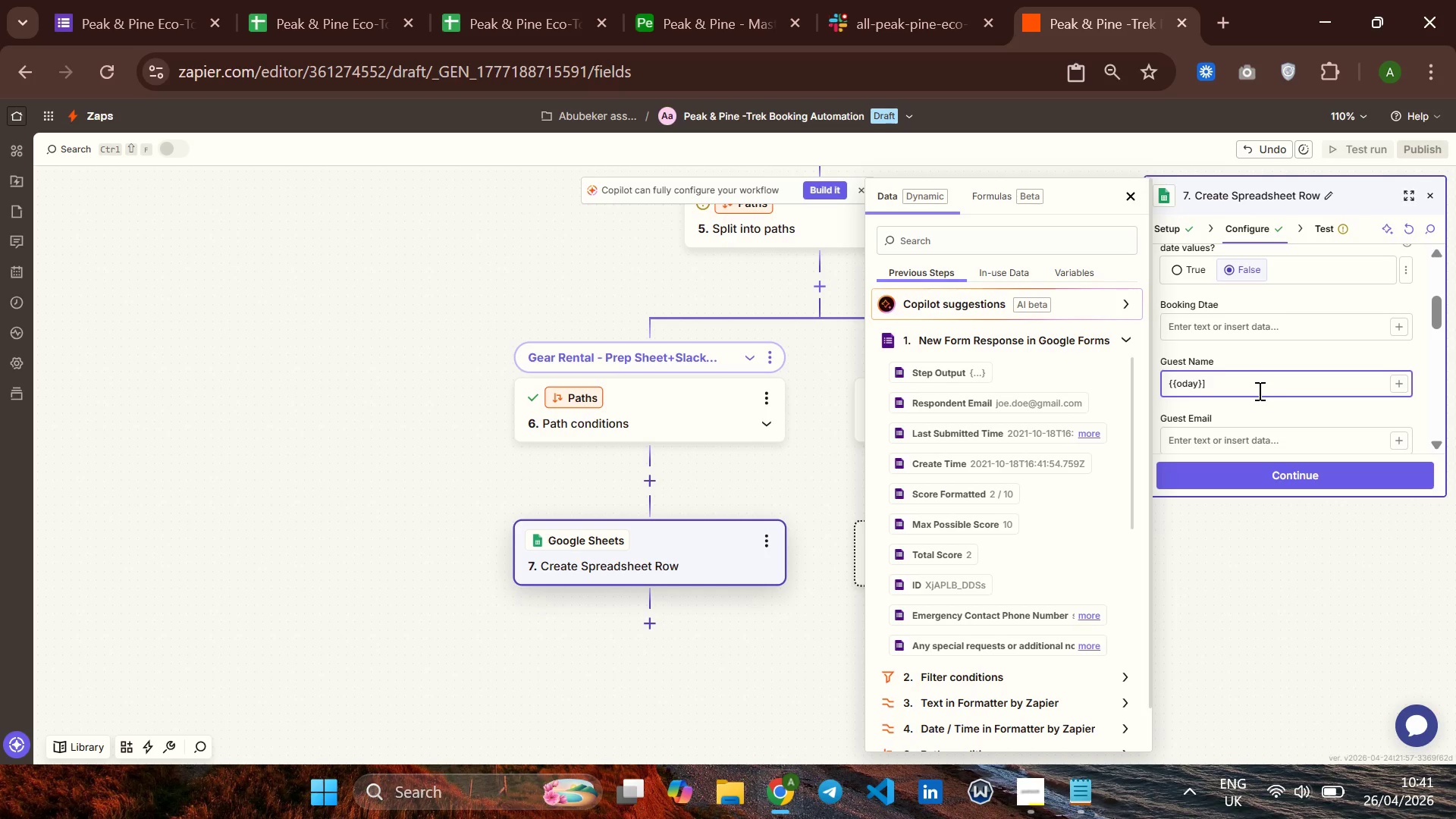 
key(CapsLock)
 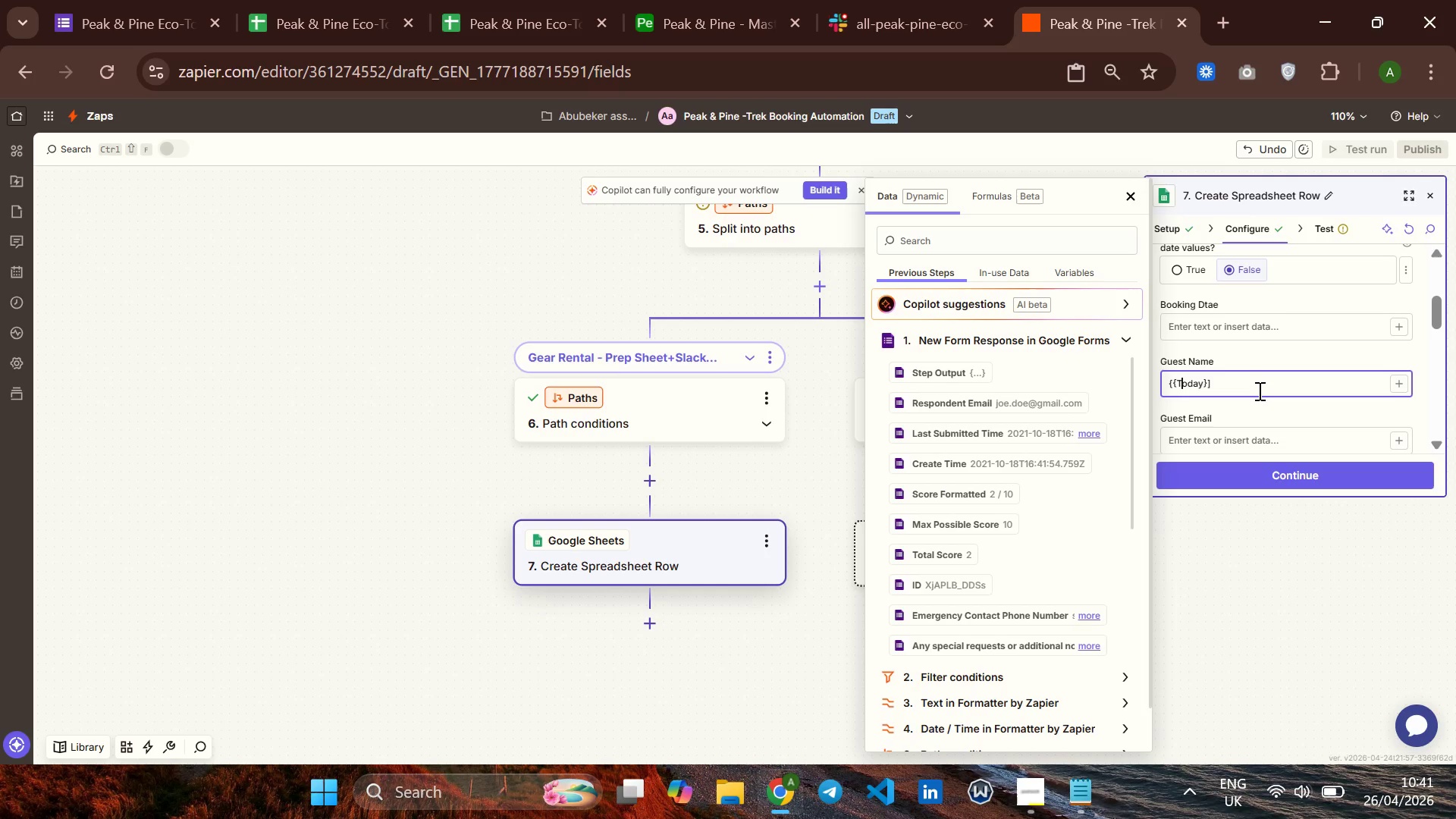 
key(T)
 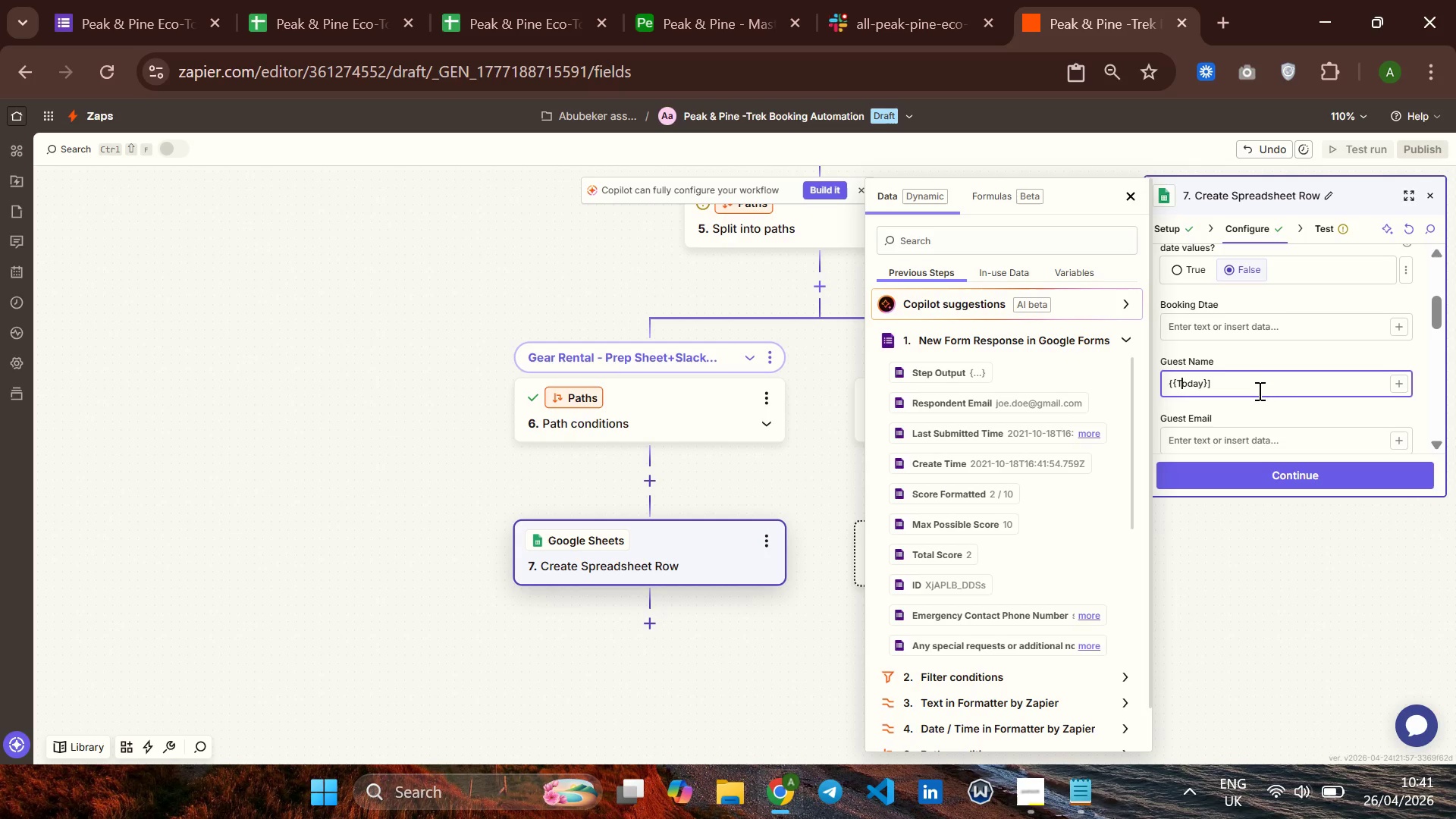 
key(CapsLock)
 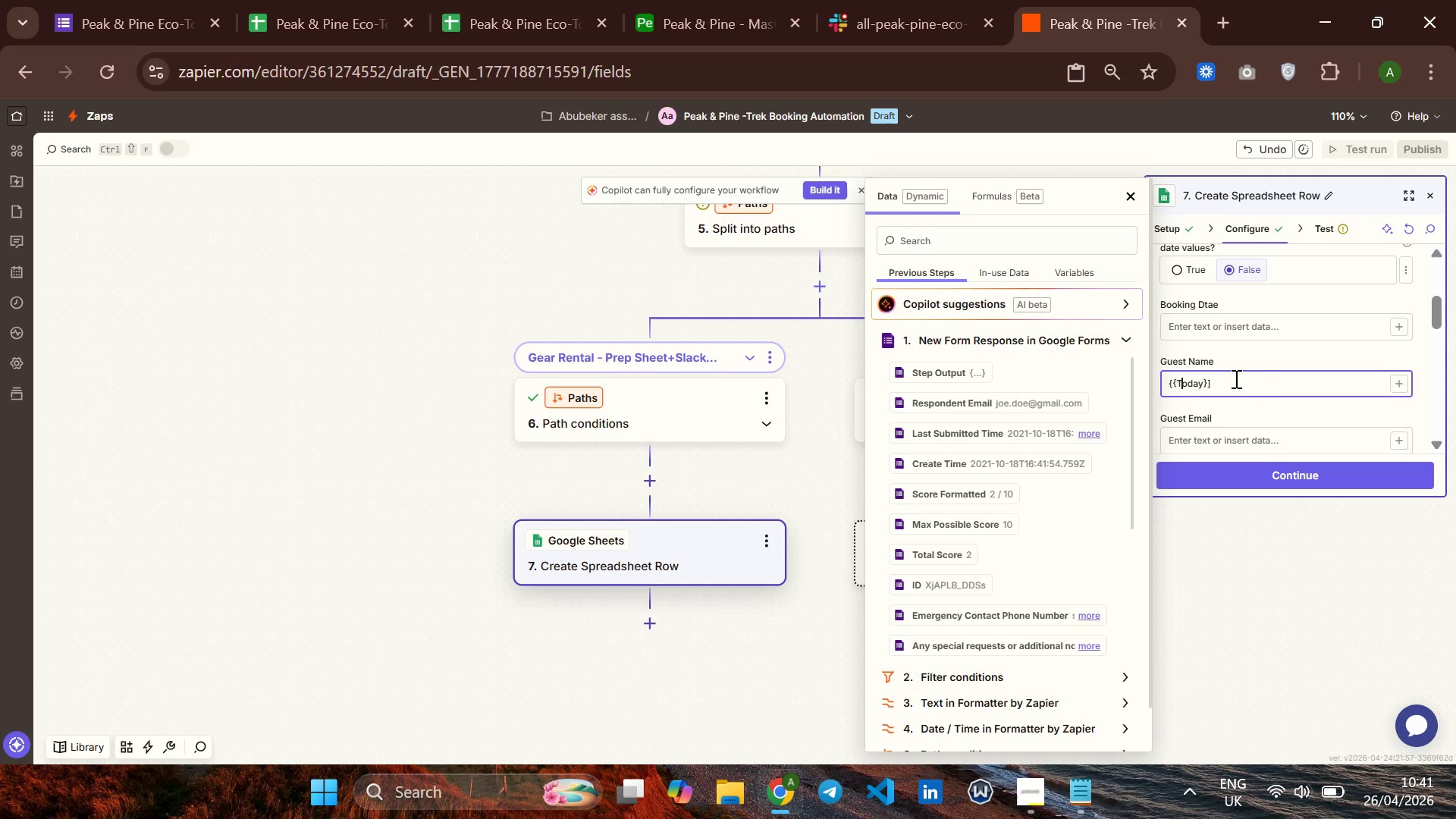 
hold_key(key=ArrowRight, duration=0.8)
 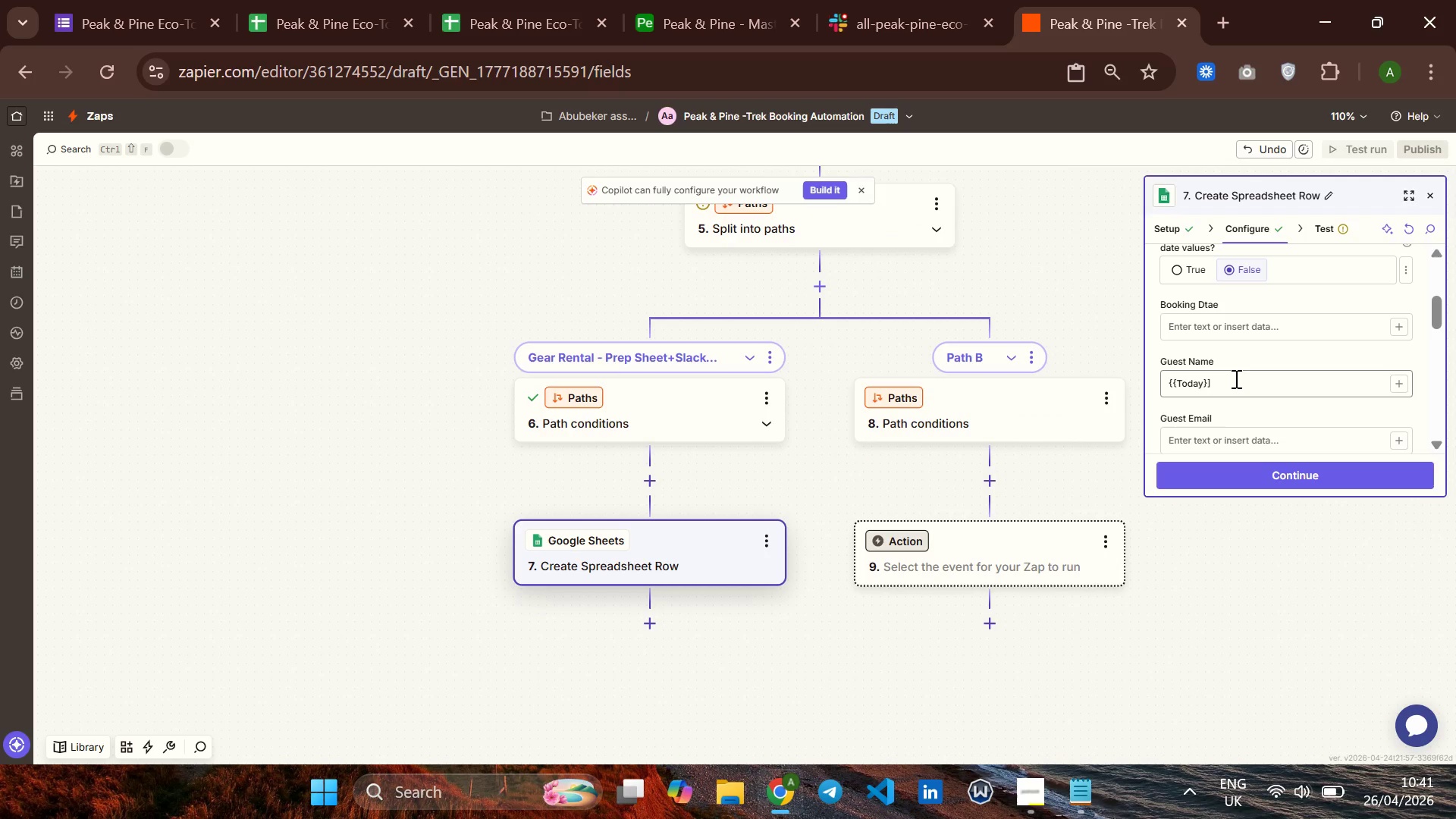 
key(Enter)
 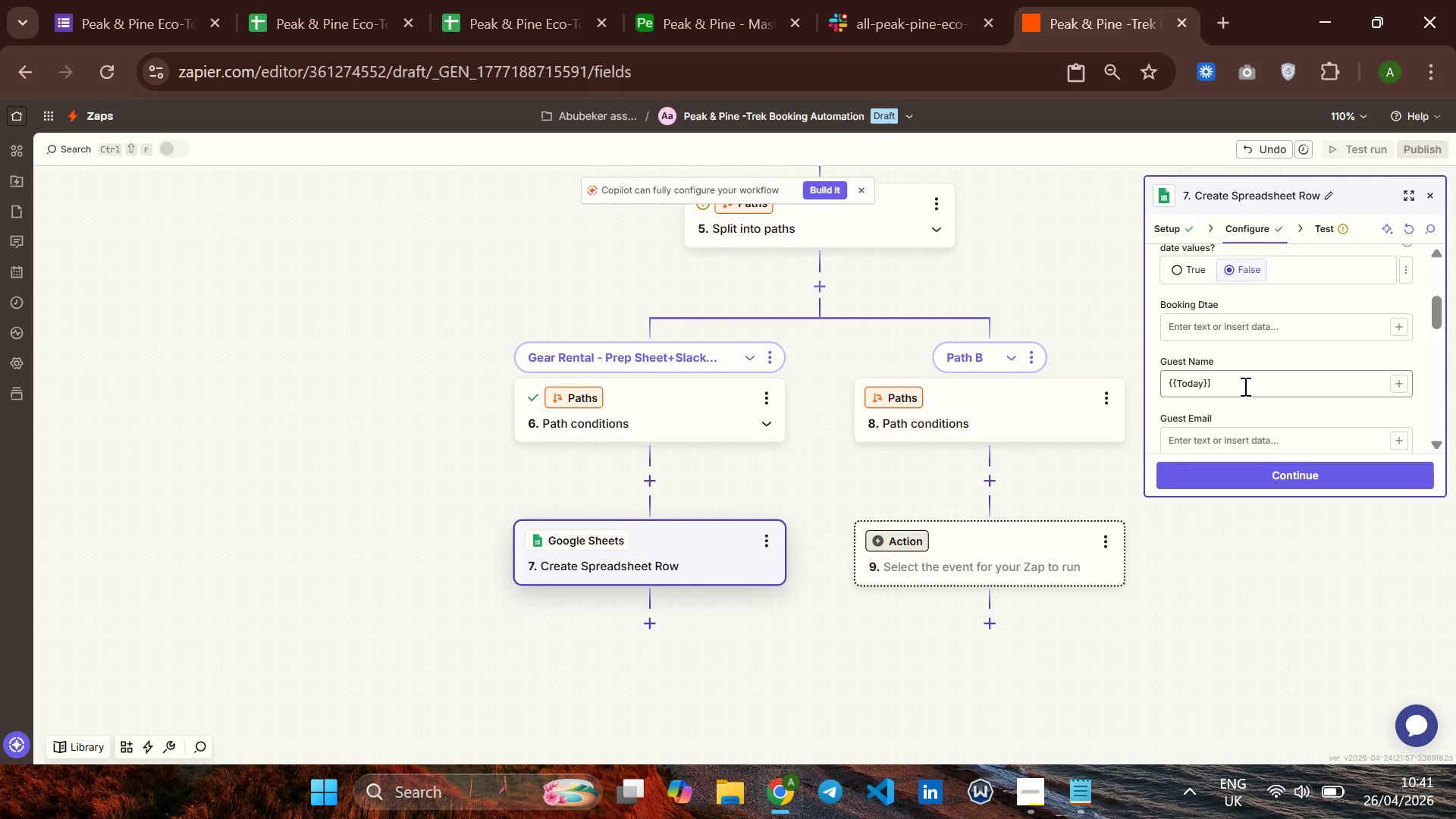 
hold_key(key=Backspace, duration=0.38)
 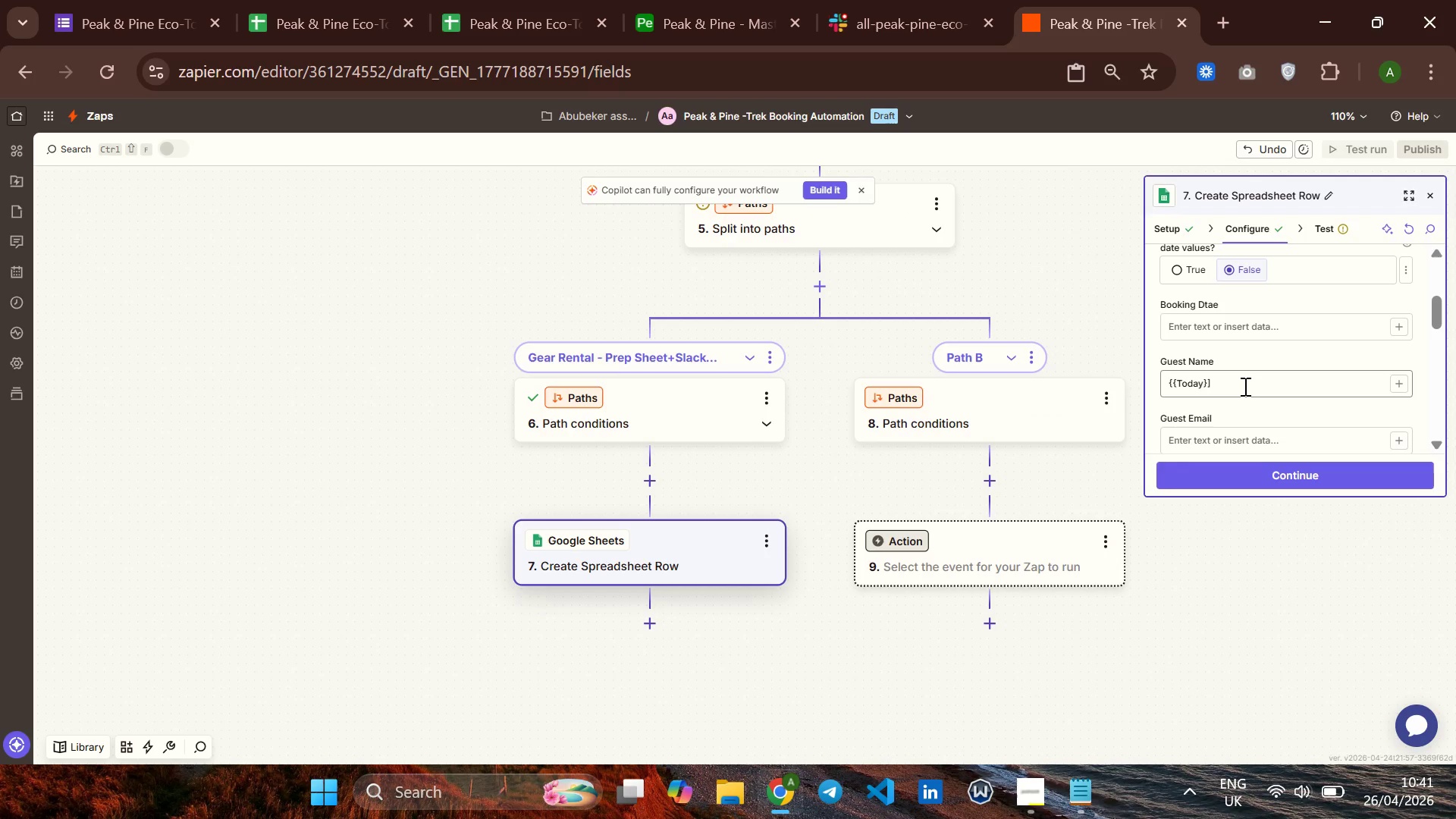 
key(Enter)
 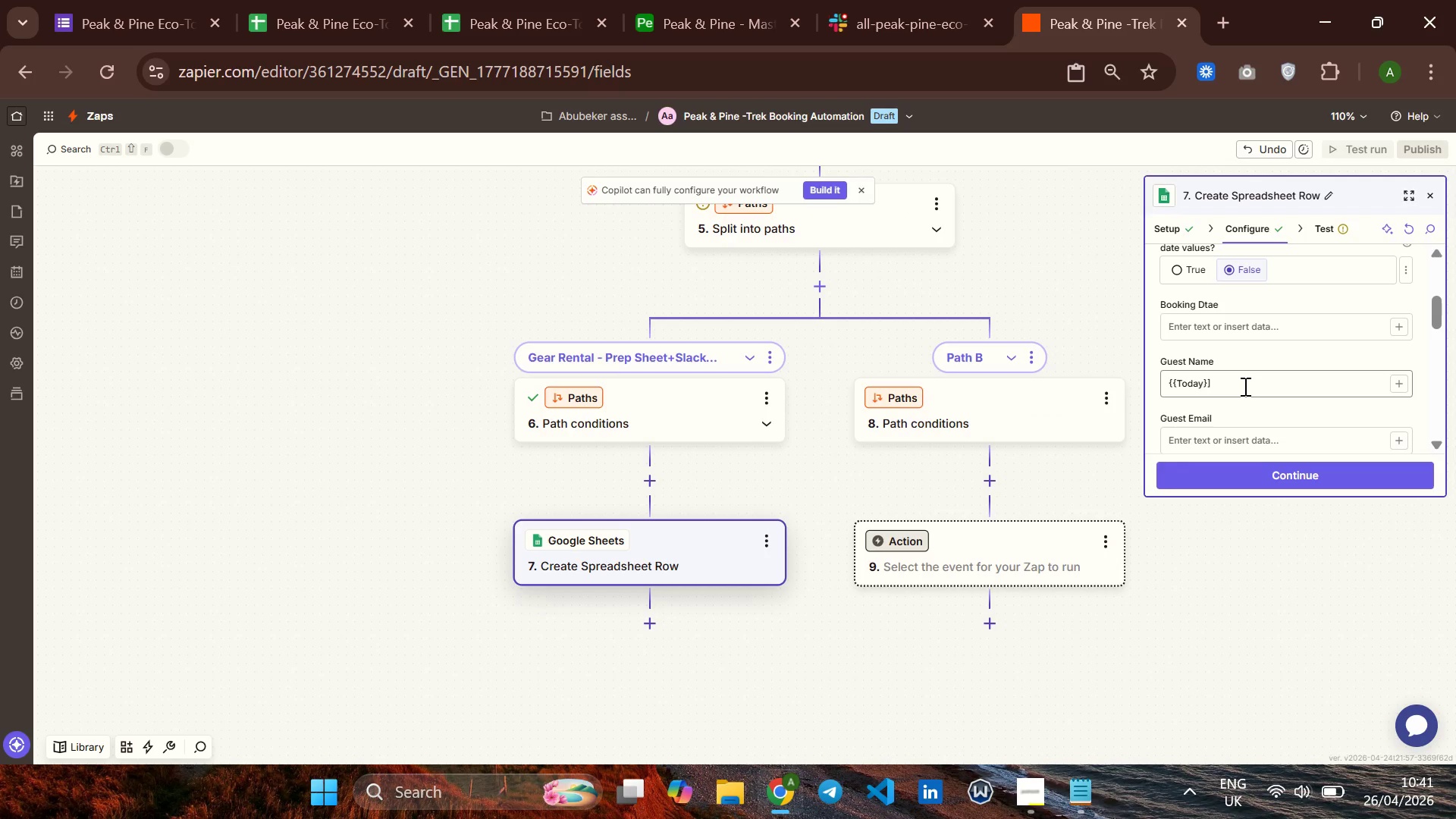 
key(Backspace)
 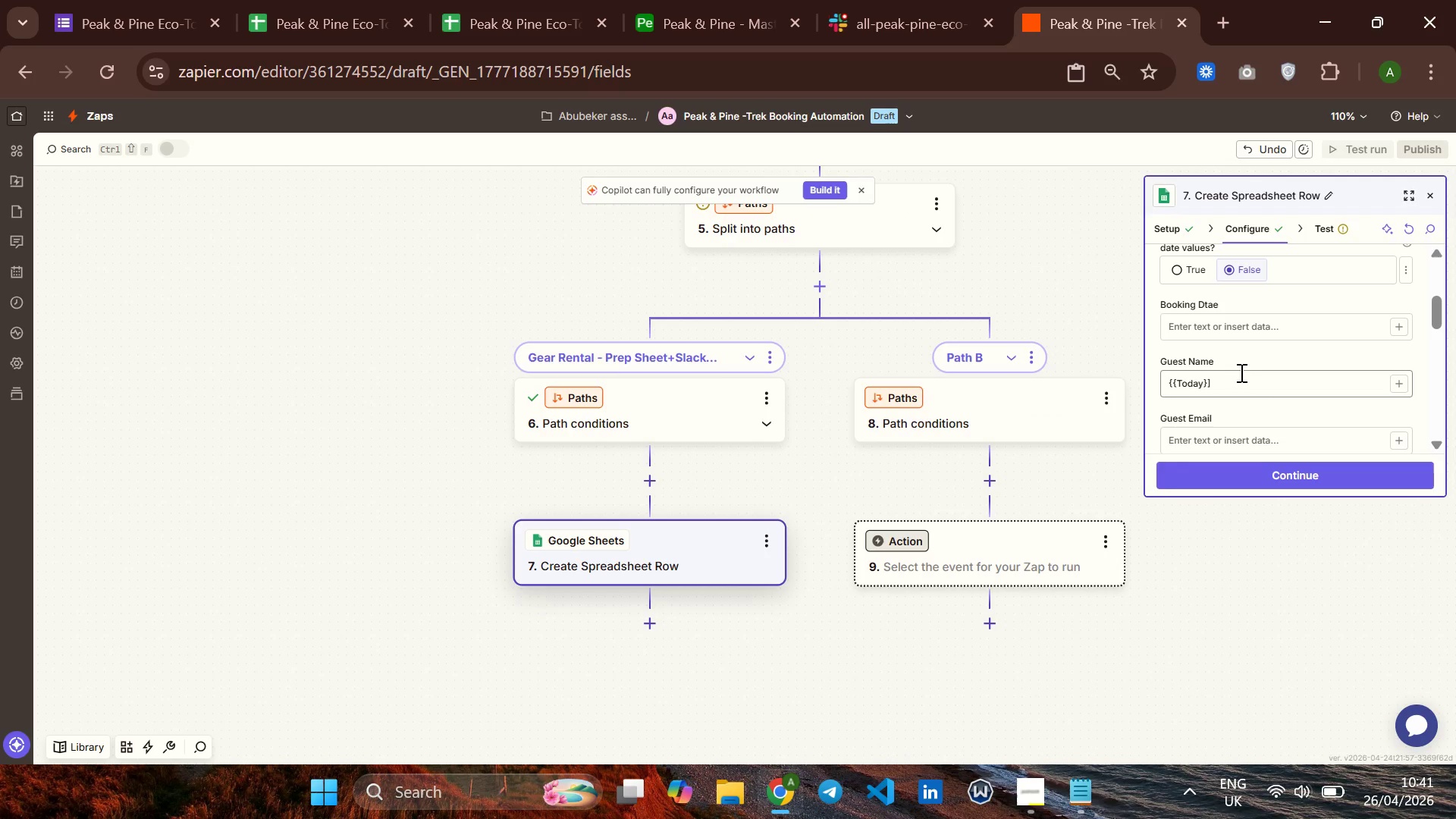 
left_click([1240, 372])
 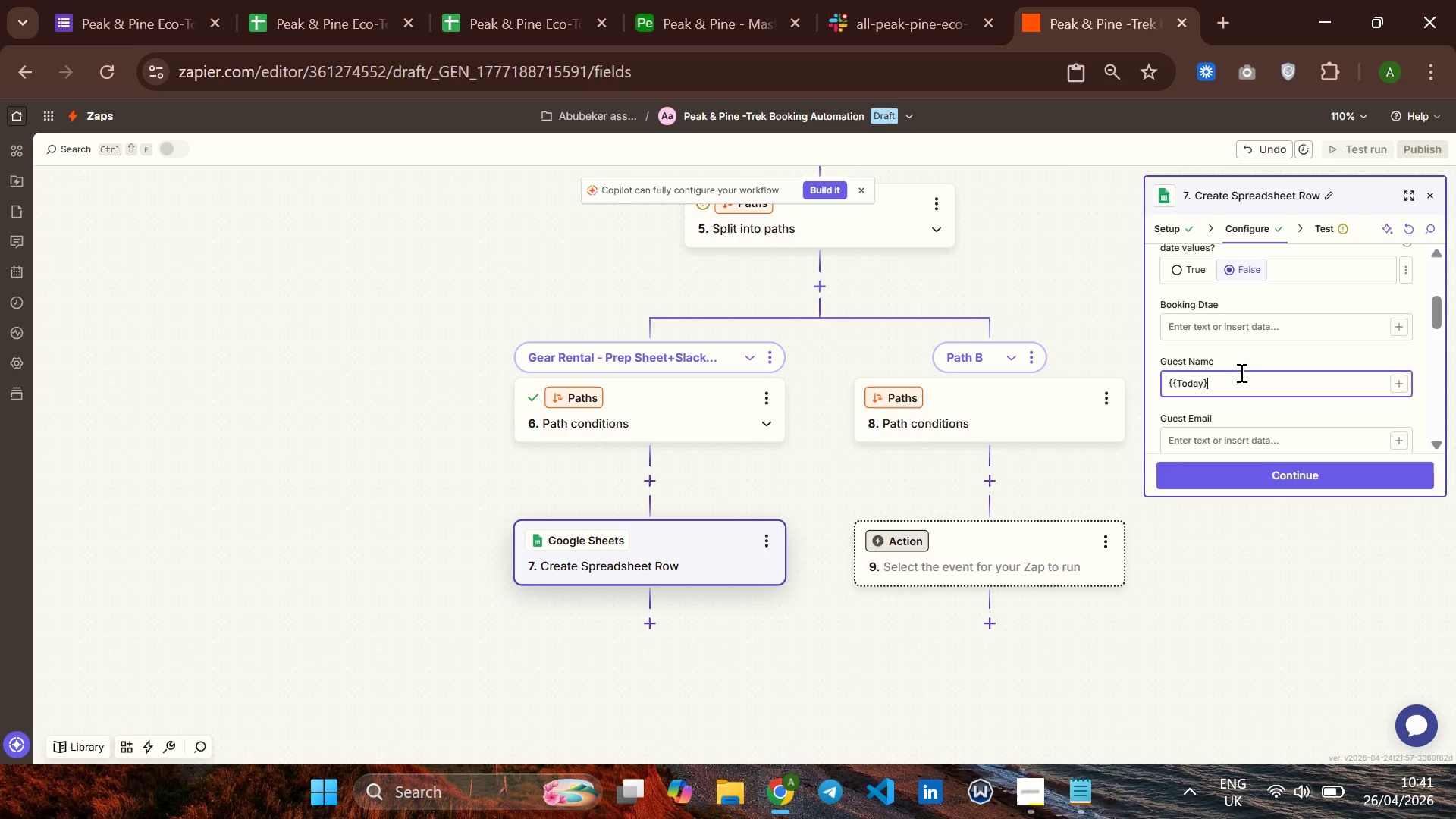 
hold_key(key=Backspace, duration=0.98)
 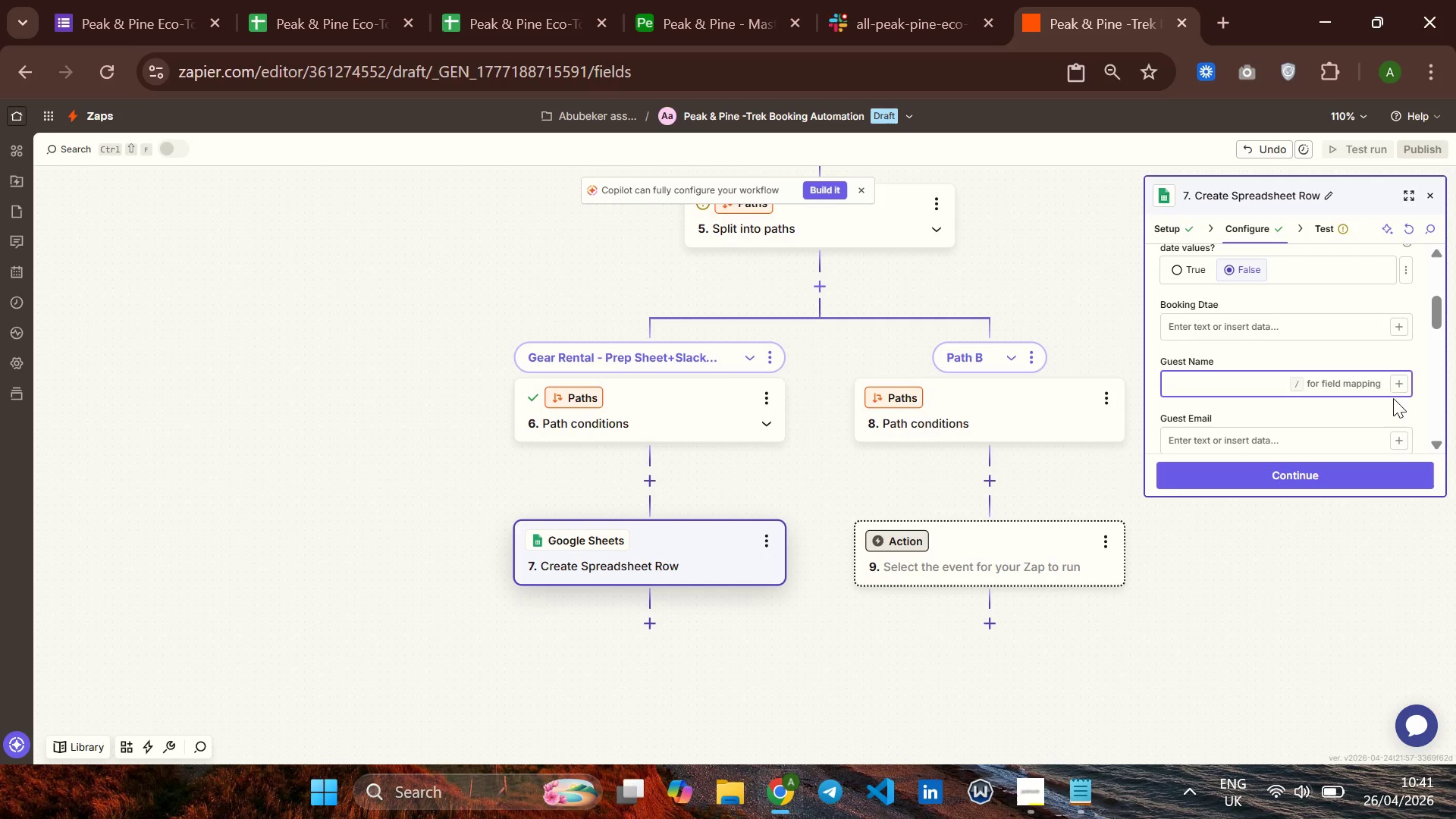 
left_click([1399, 386])
 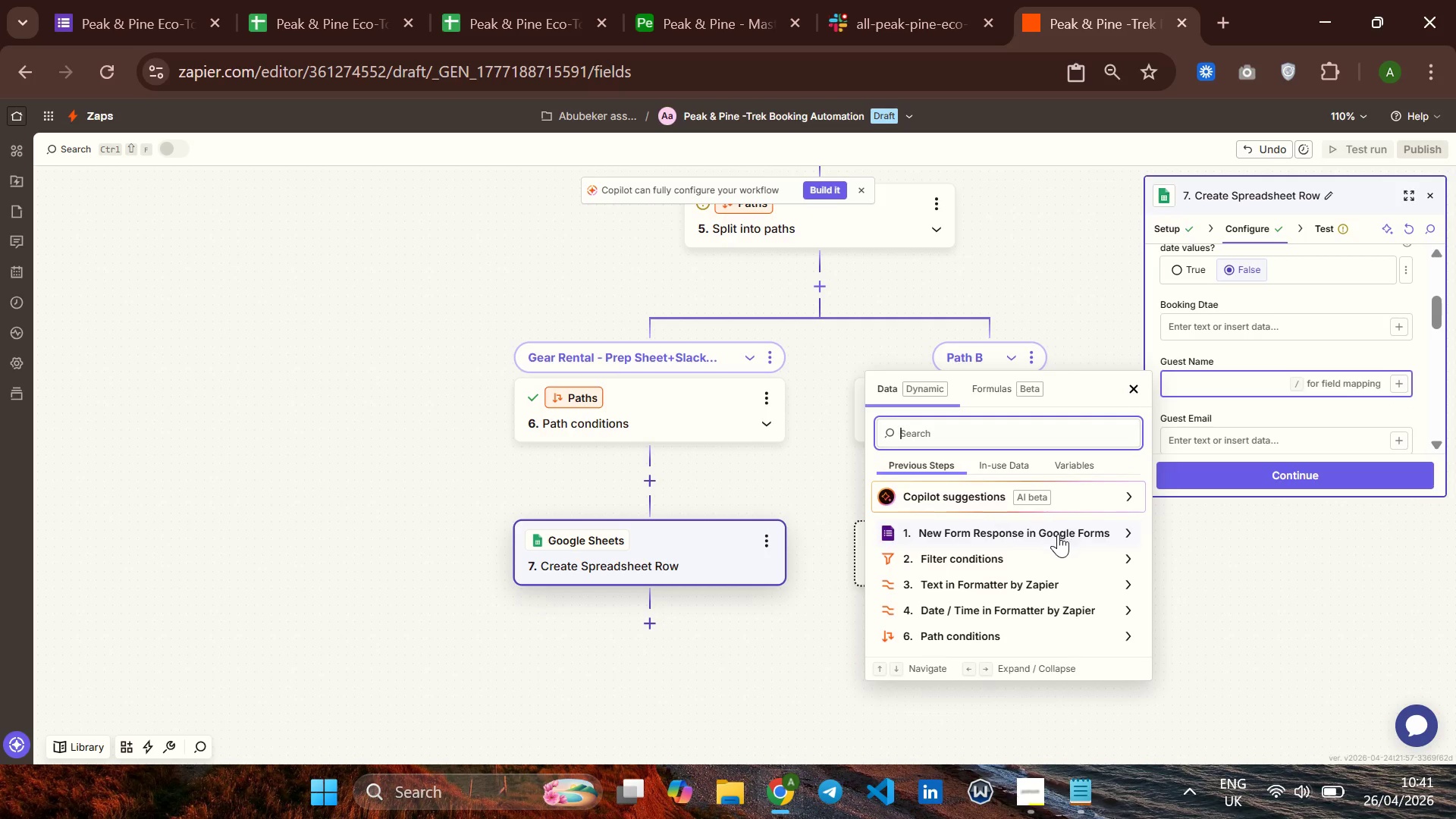 
left_click([1058, 534])
 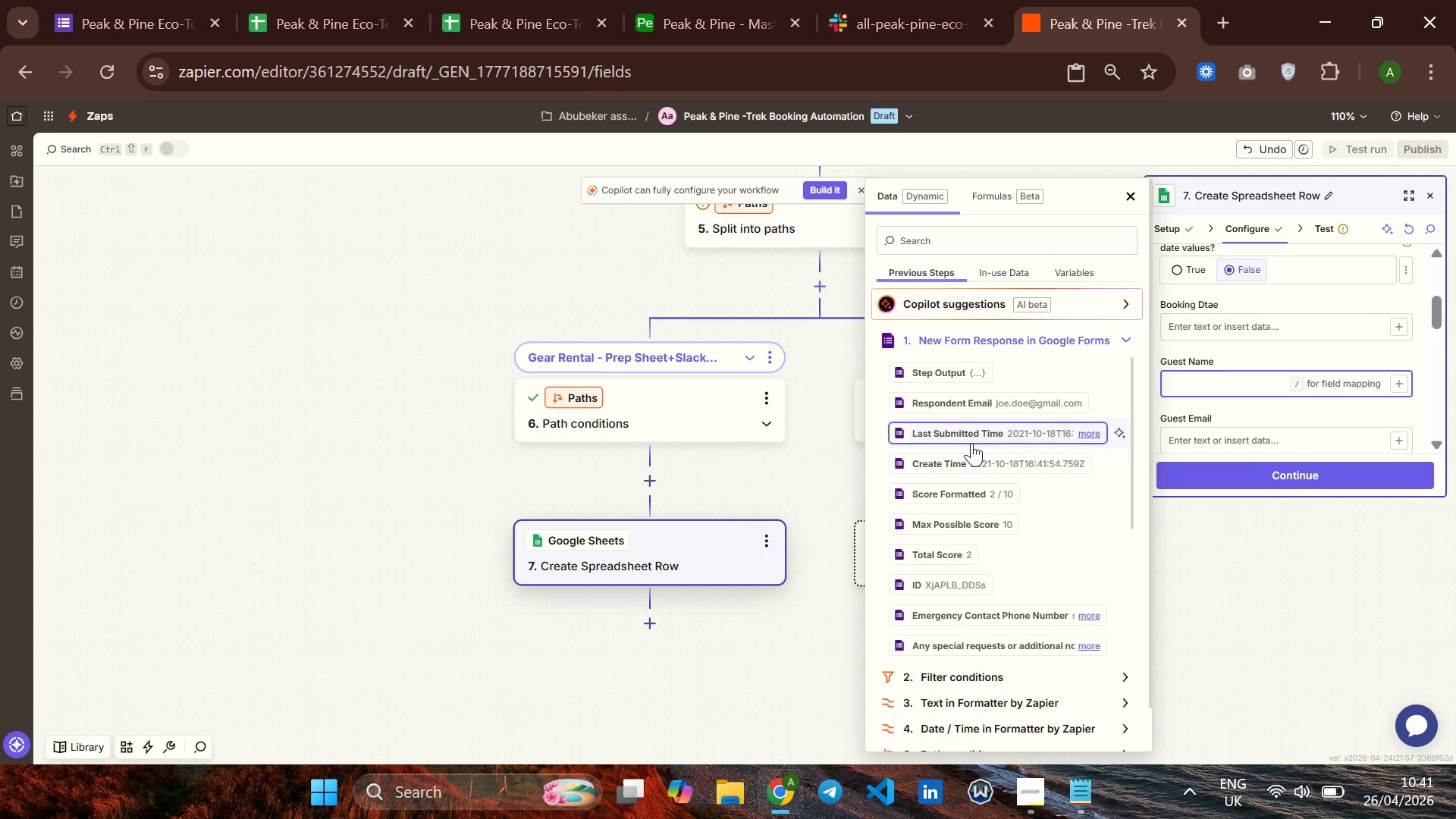 
left_click([974, 433])
 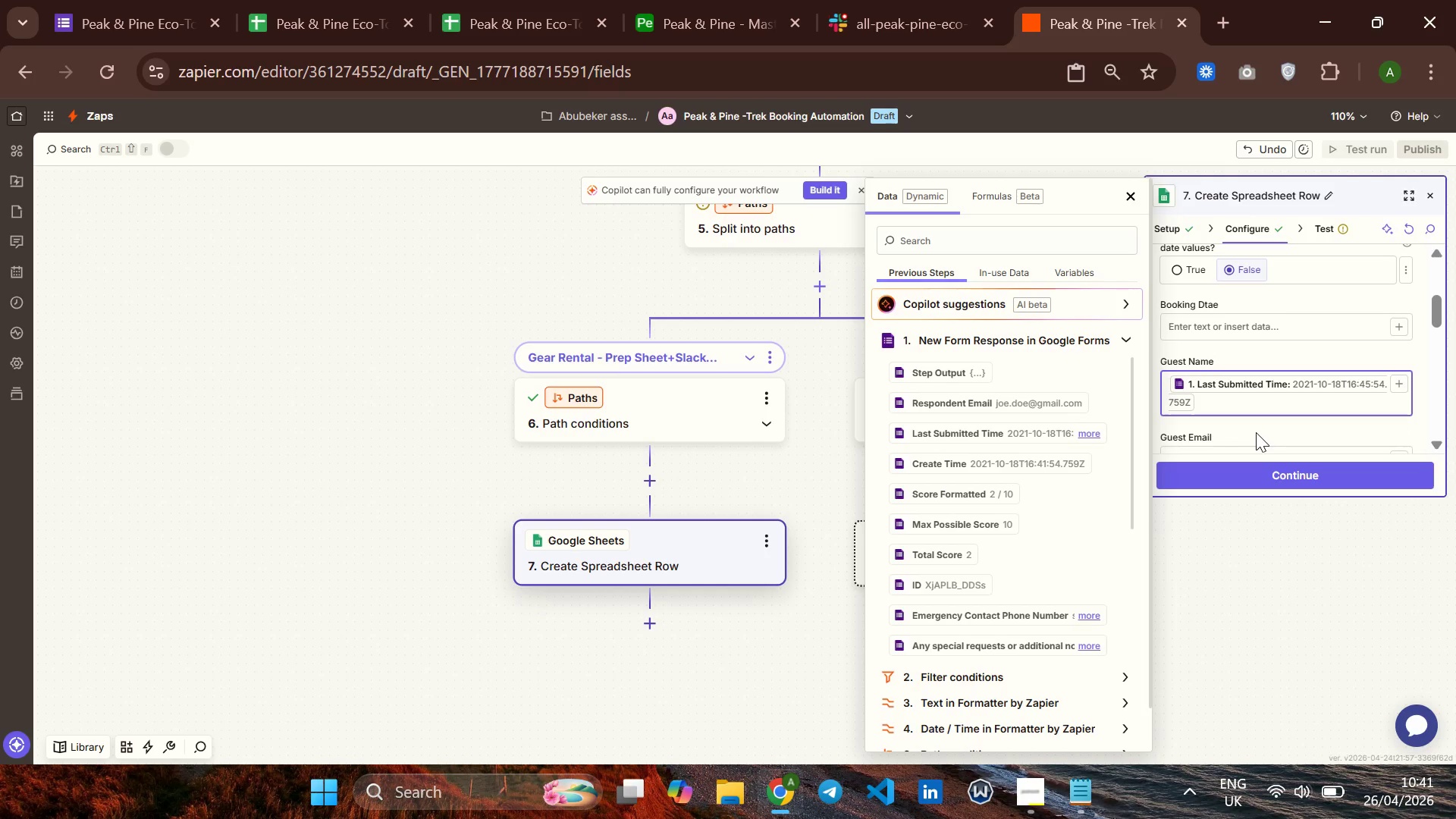 
left_click([1256, 432])
 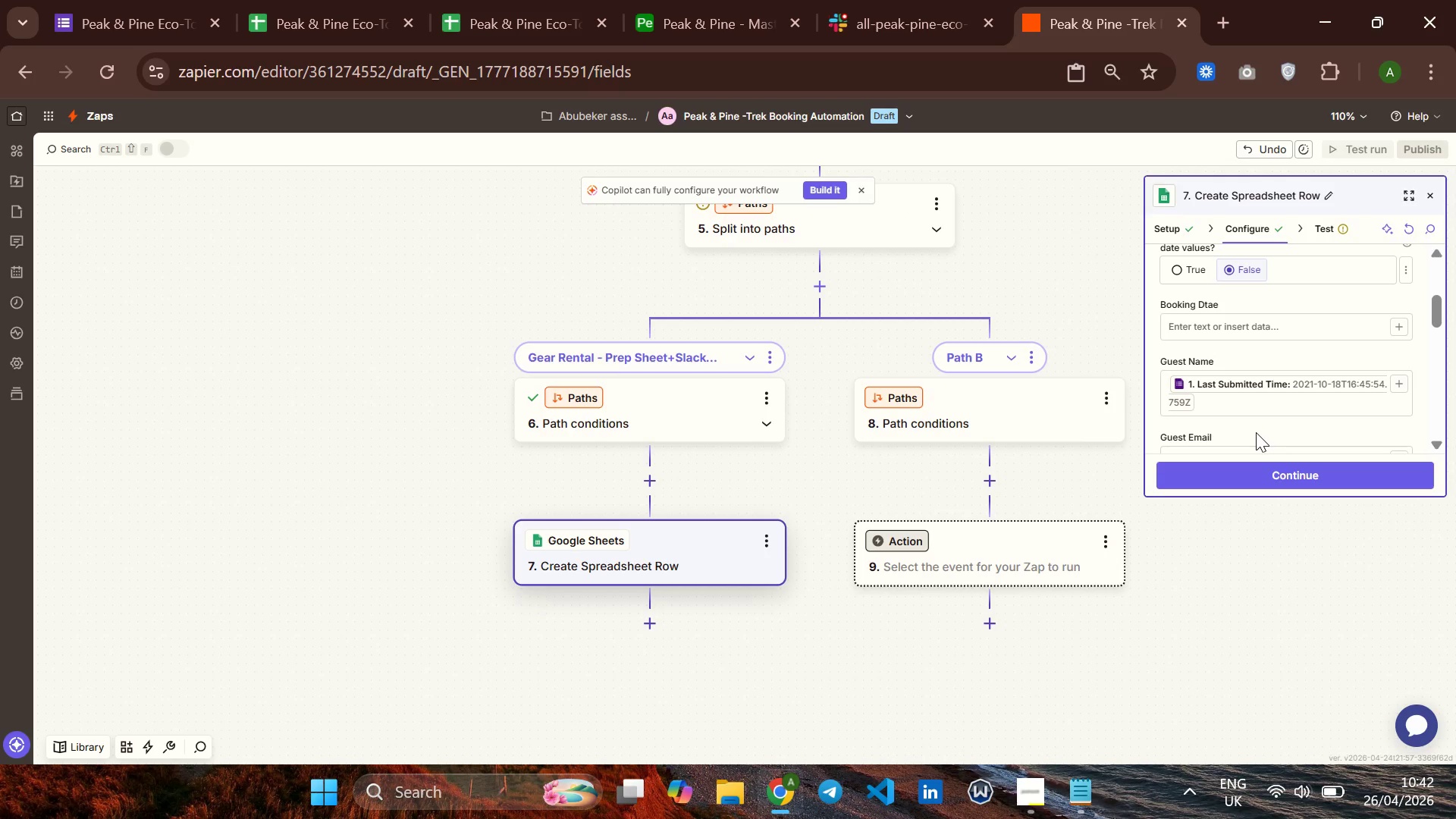 
key(Backspace)
 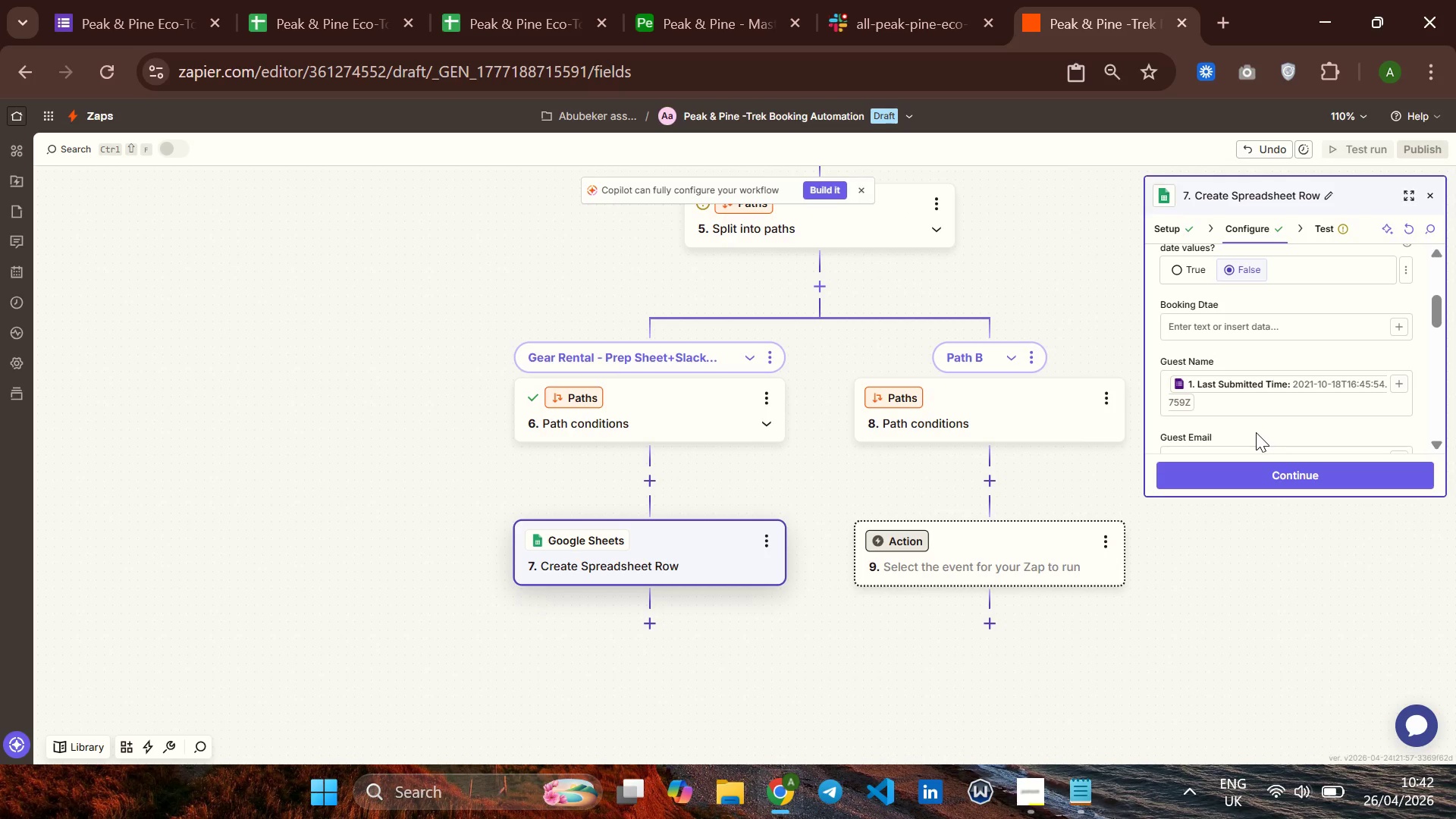 
key(Backspace)
 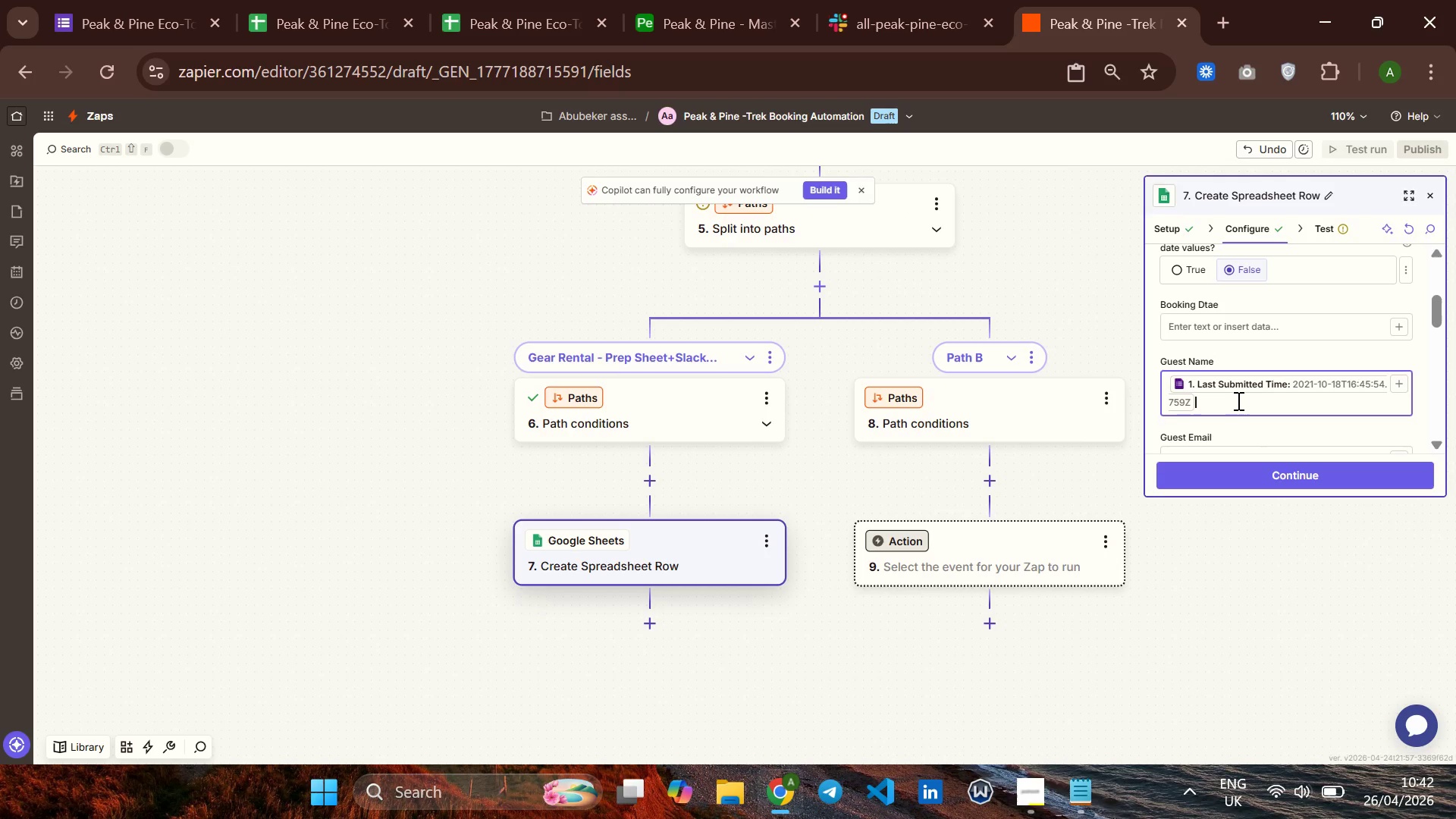 
left_click([1237, 400])
 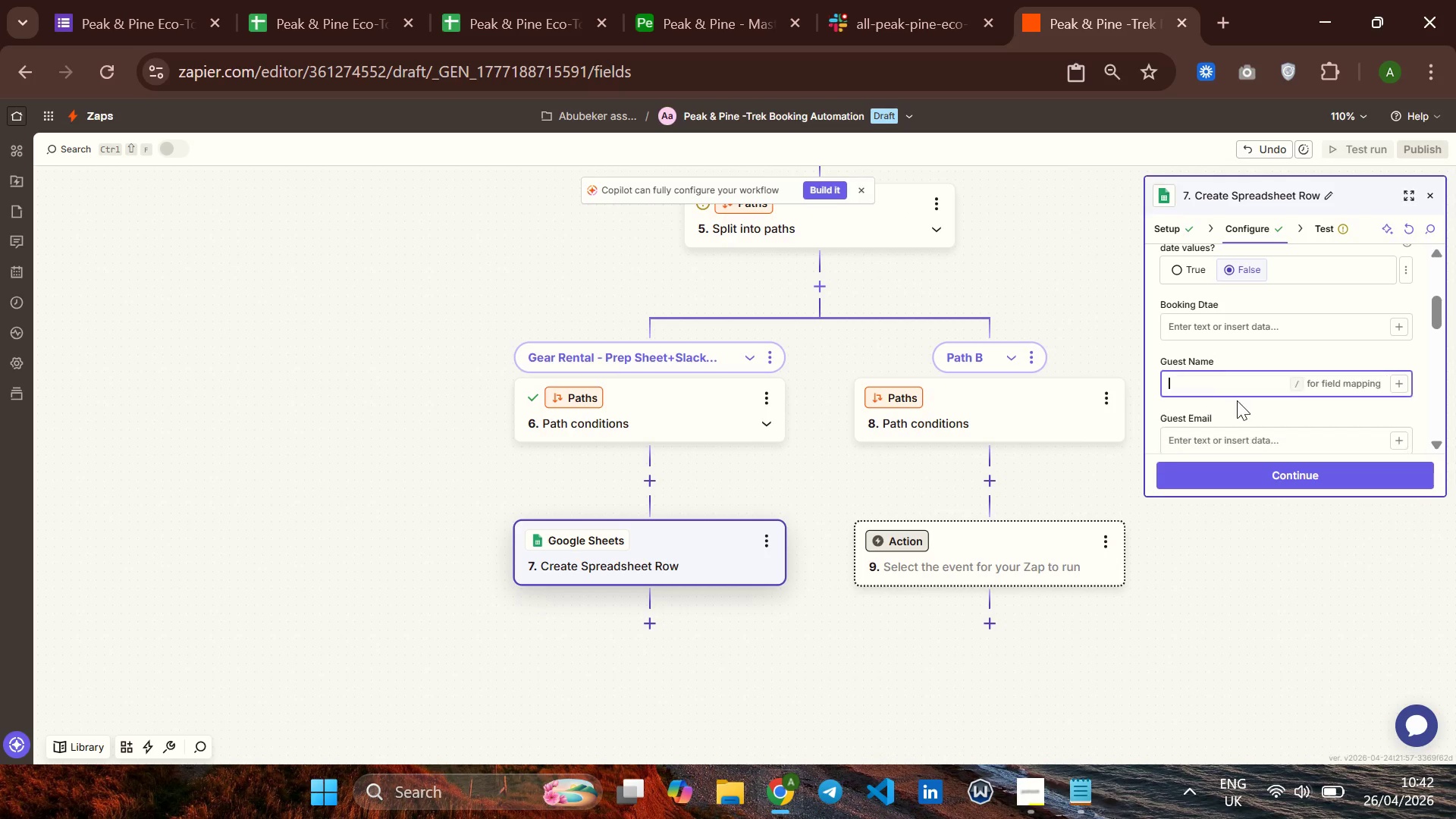 
key(Backspace)
 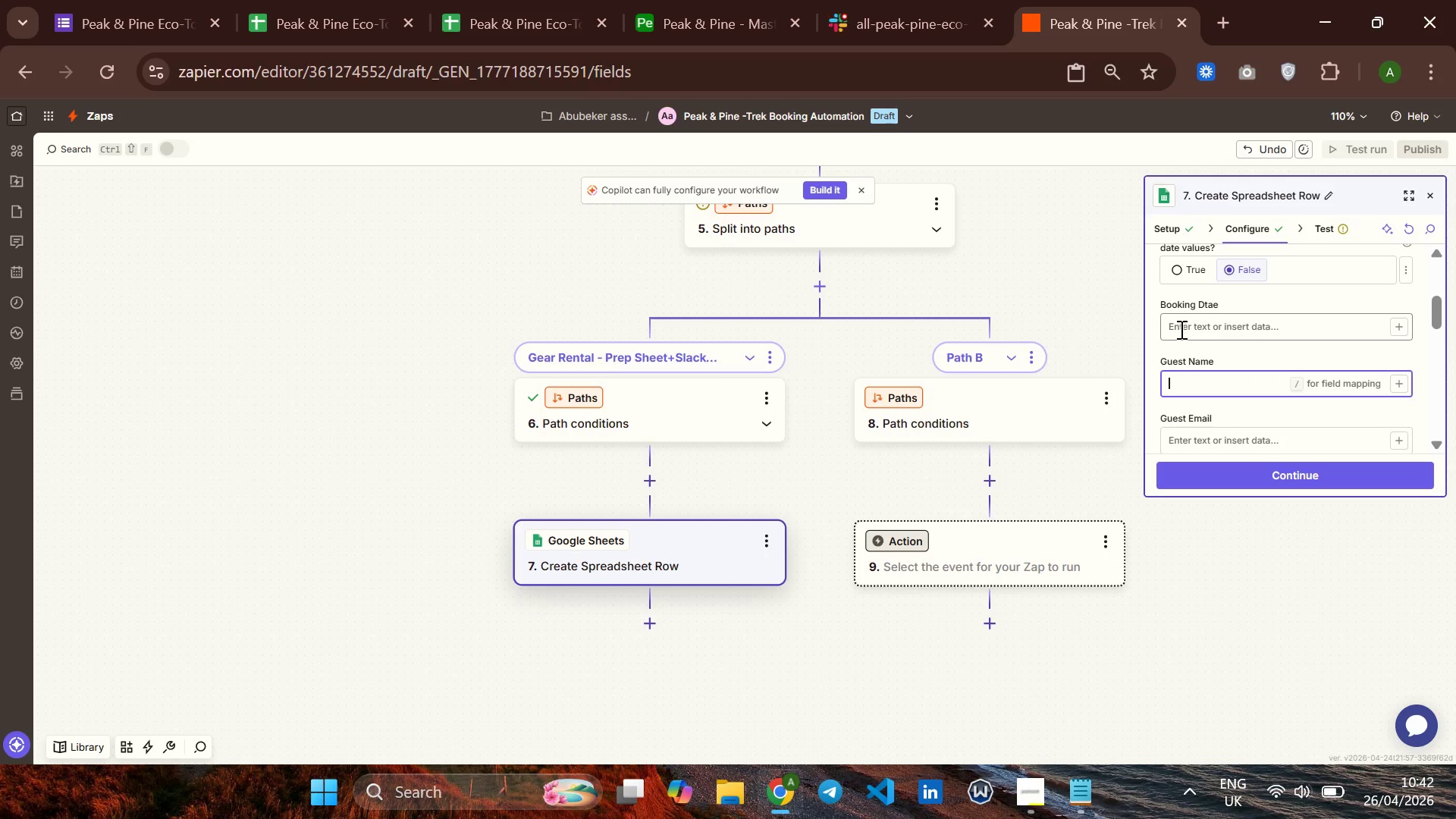 
left_click([1180, 329])
 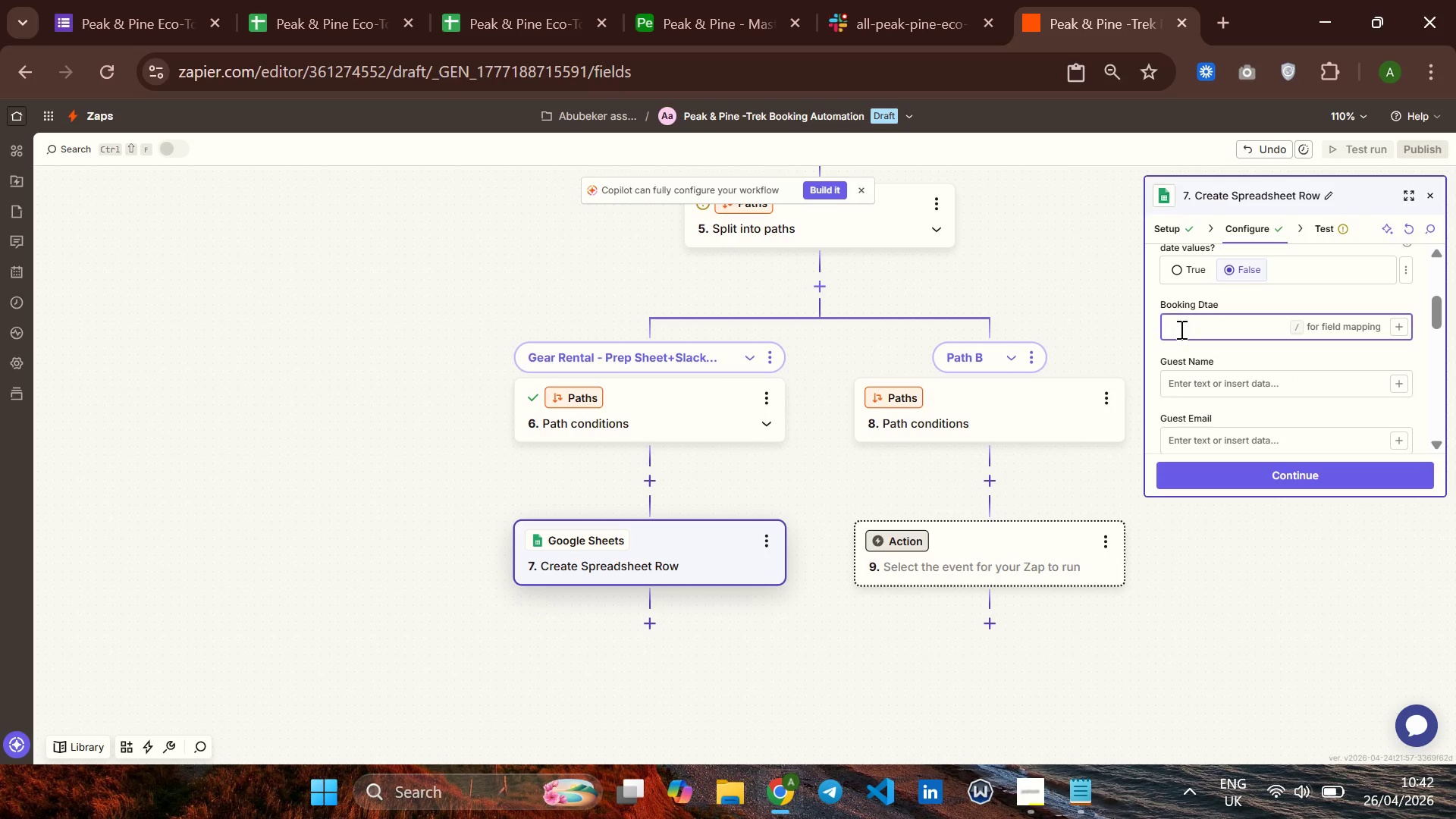 
type(26/04/2026)
 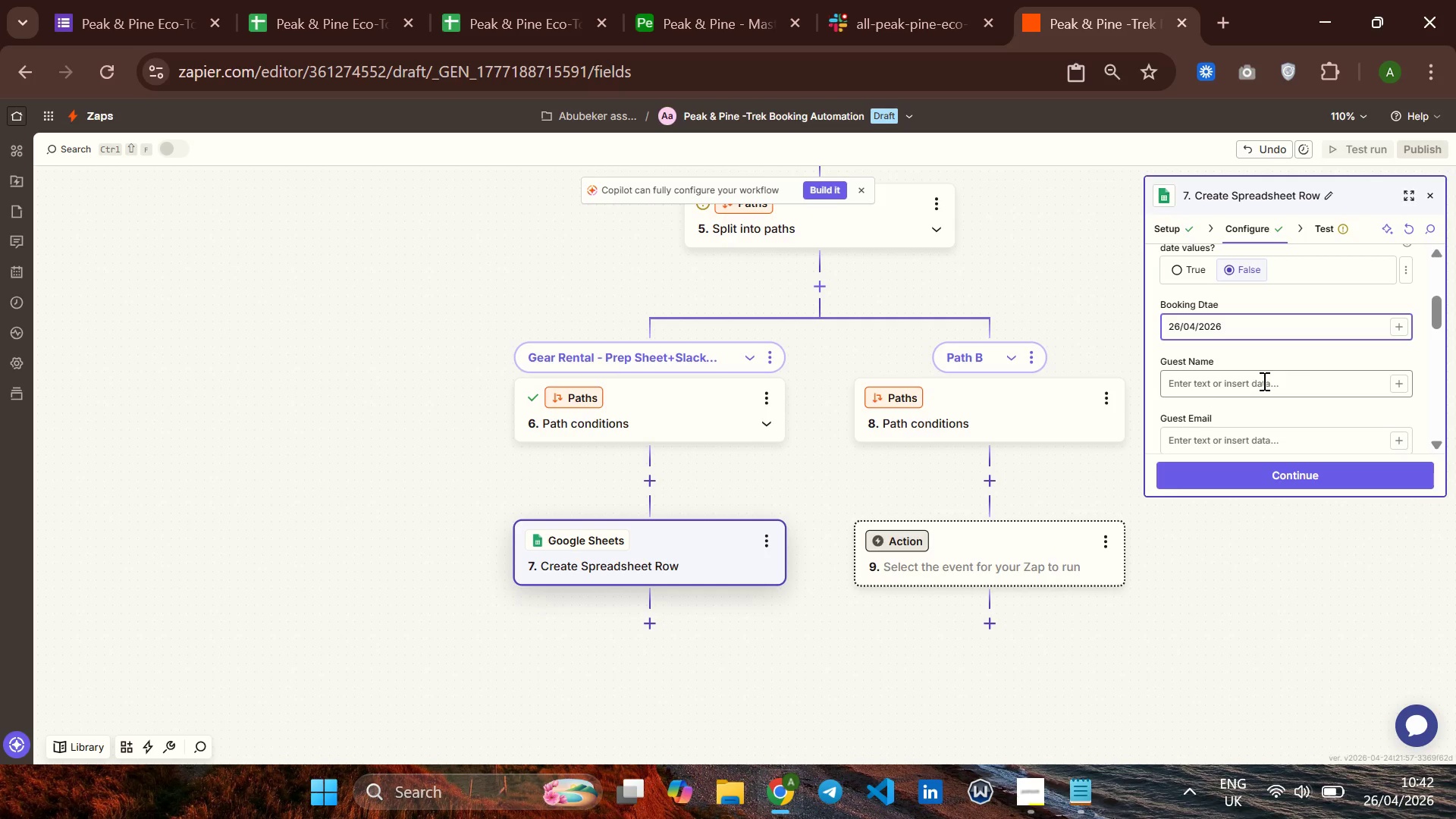 
wait(5.03)
 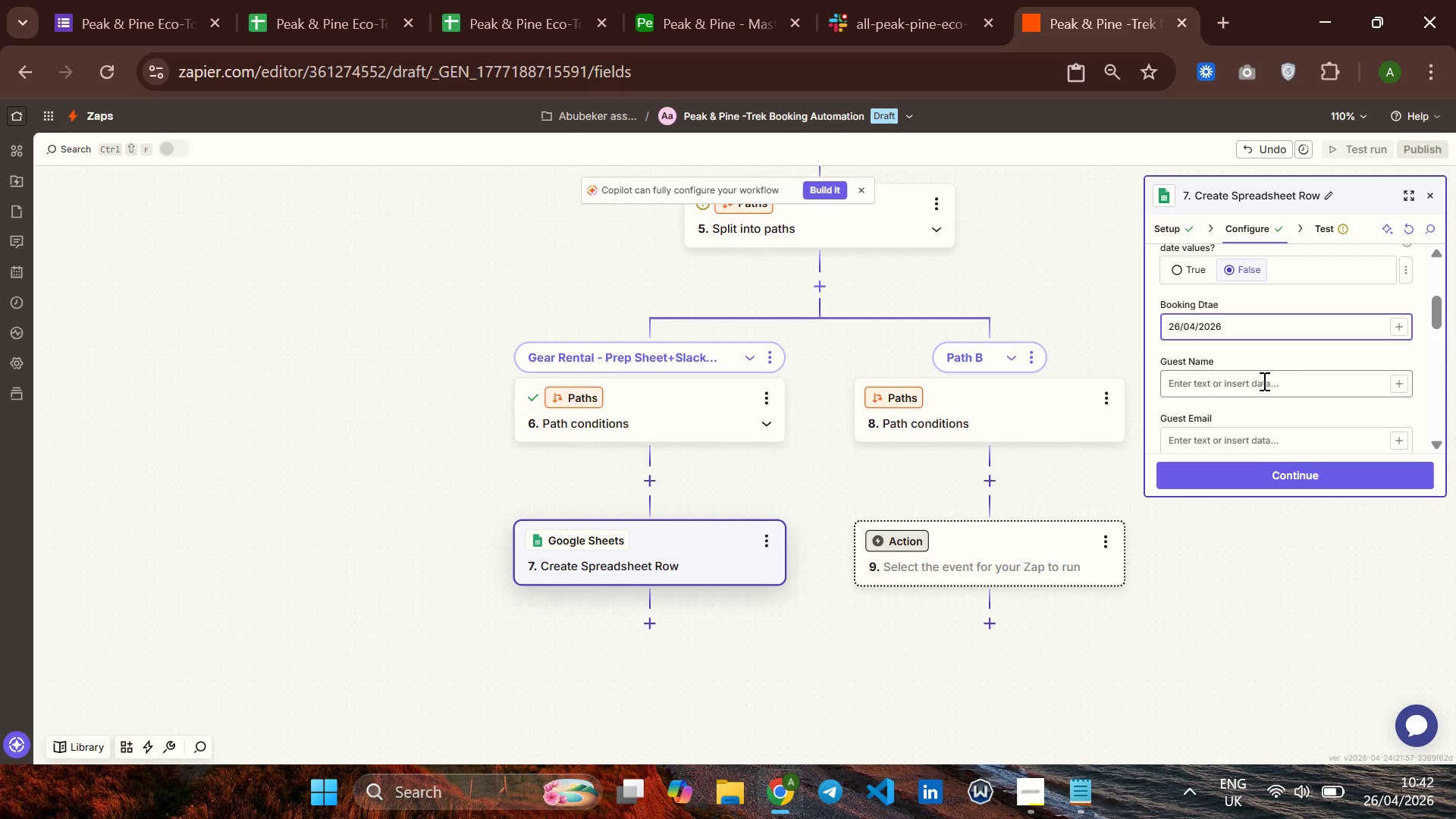 
left_click([1300, 381])
 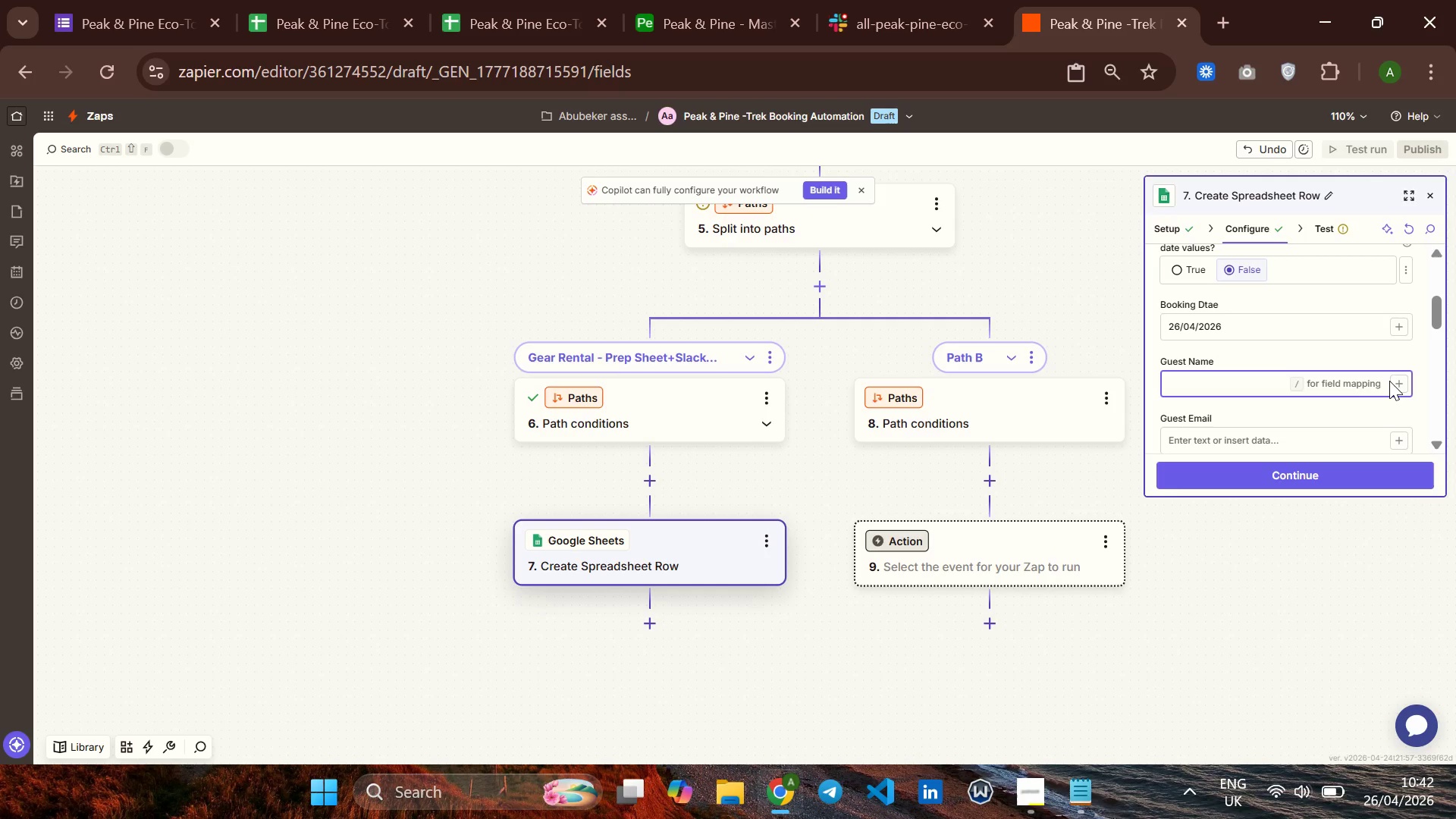 
wait(6.72)
 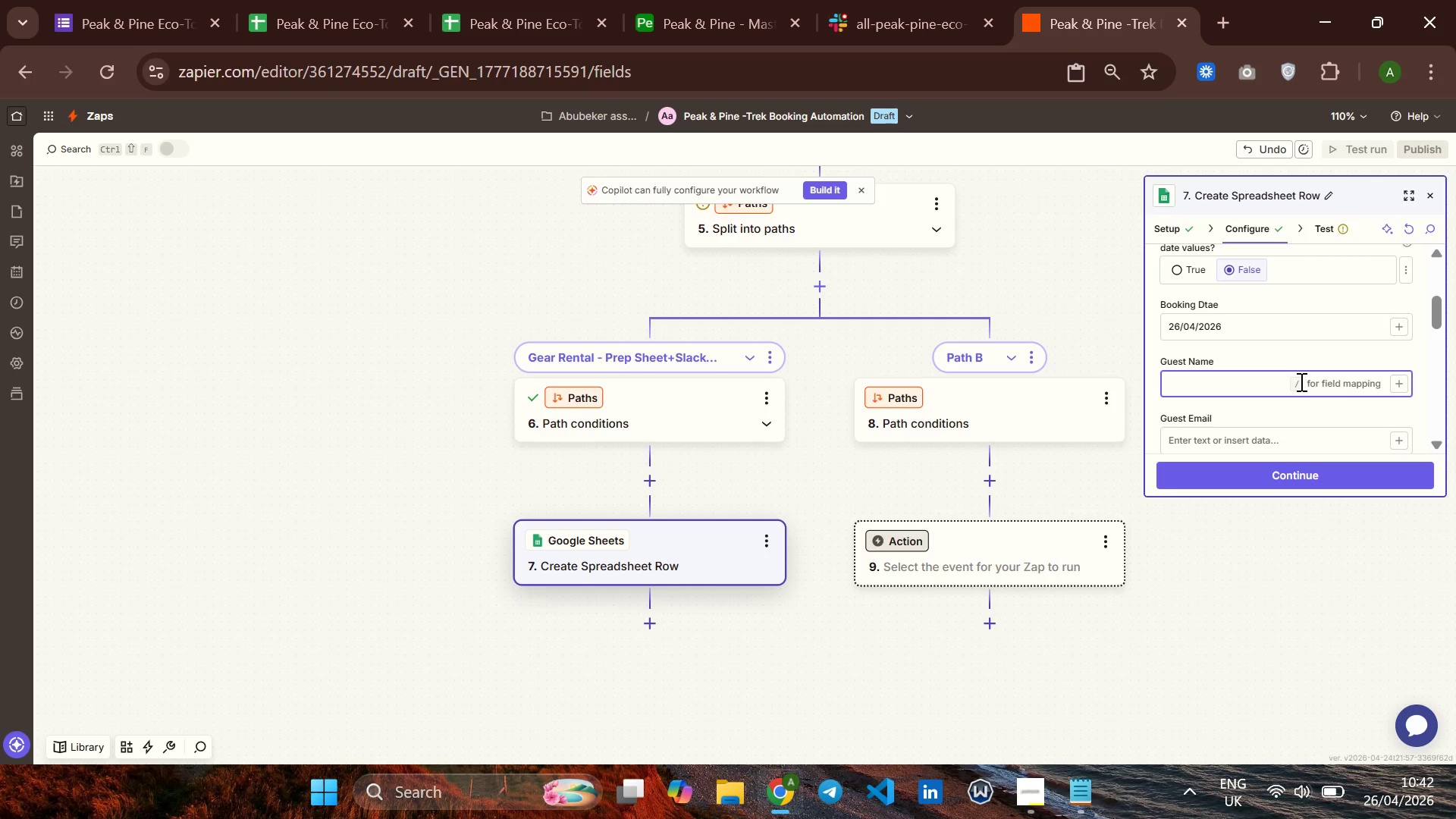 
left_click([1401, 383])
 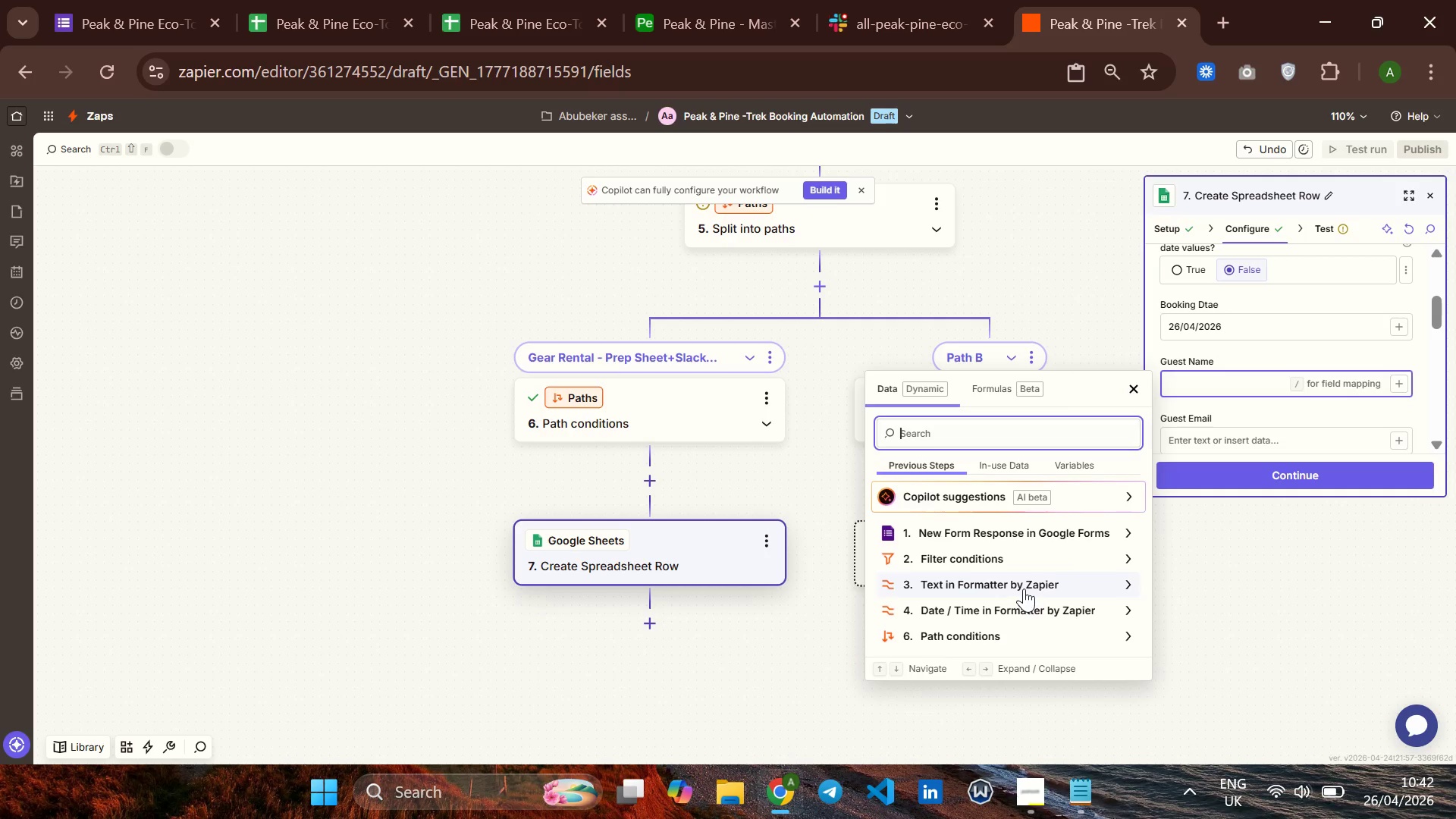 
left_click([1024, 588])
 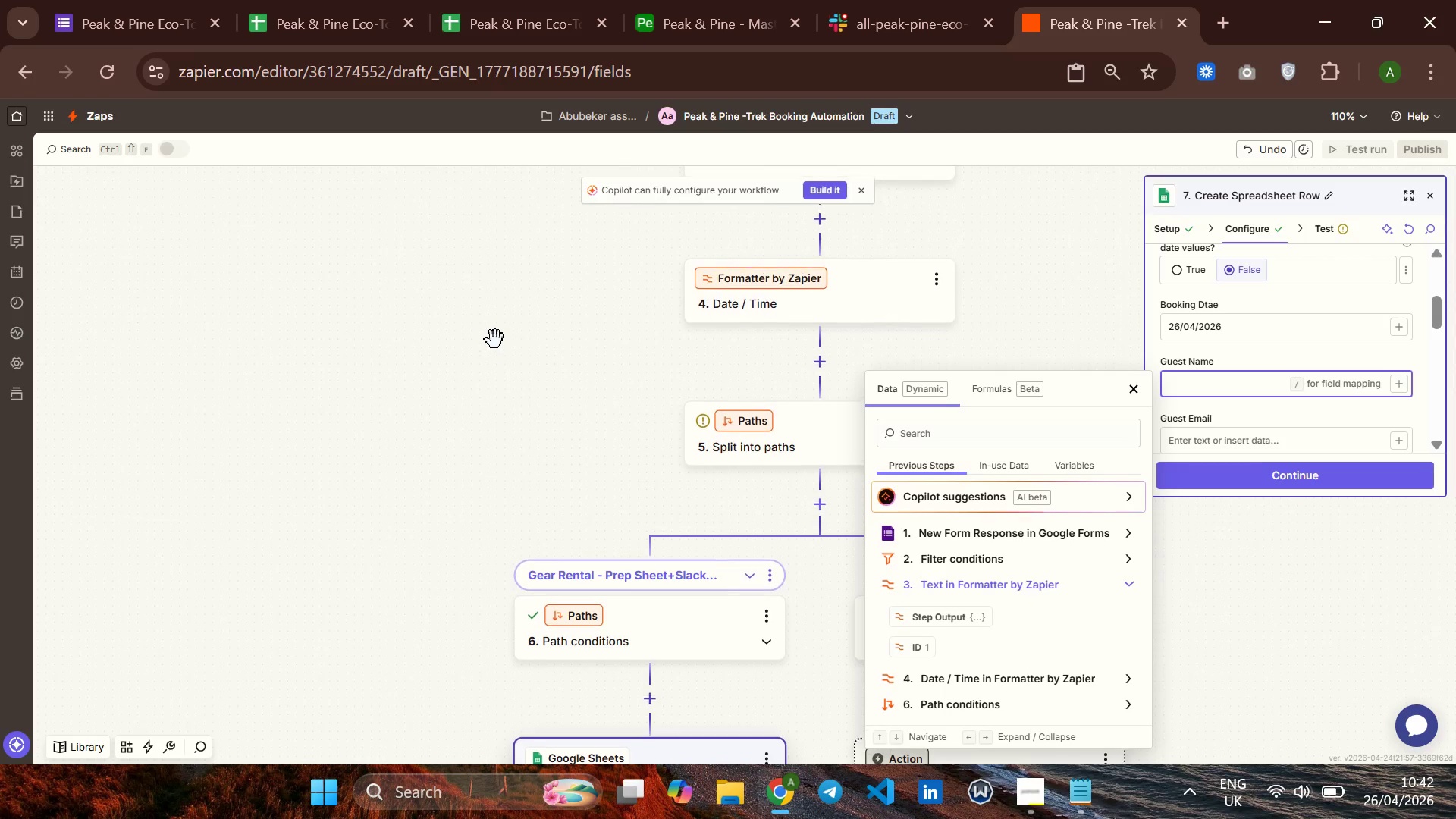 
wait(11.78)
 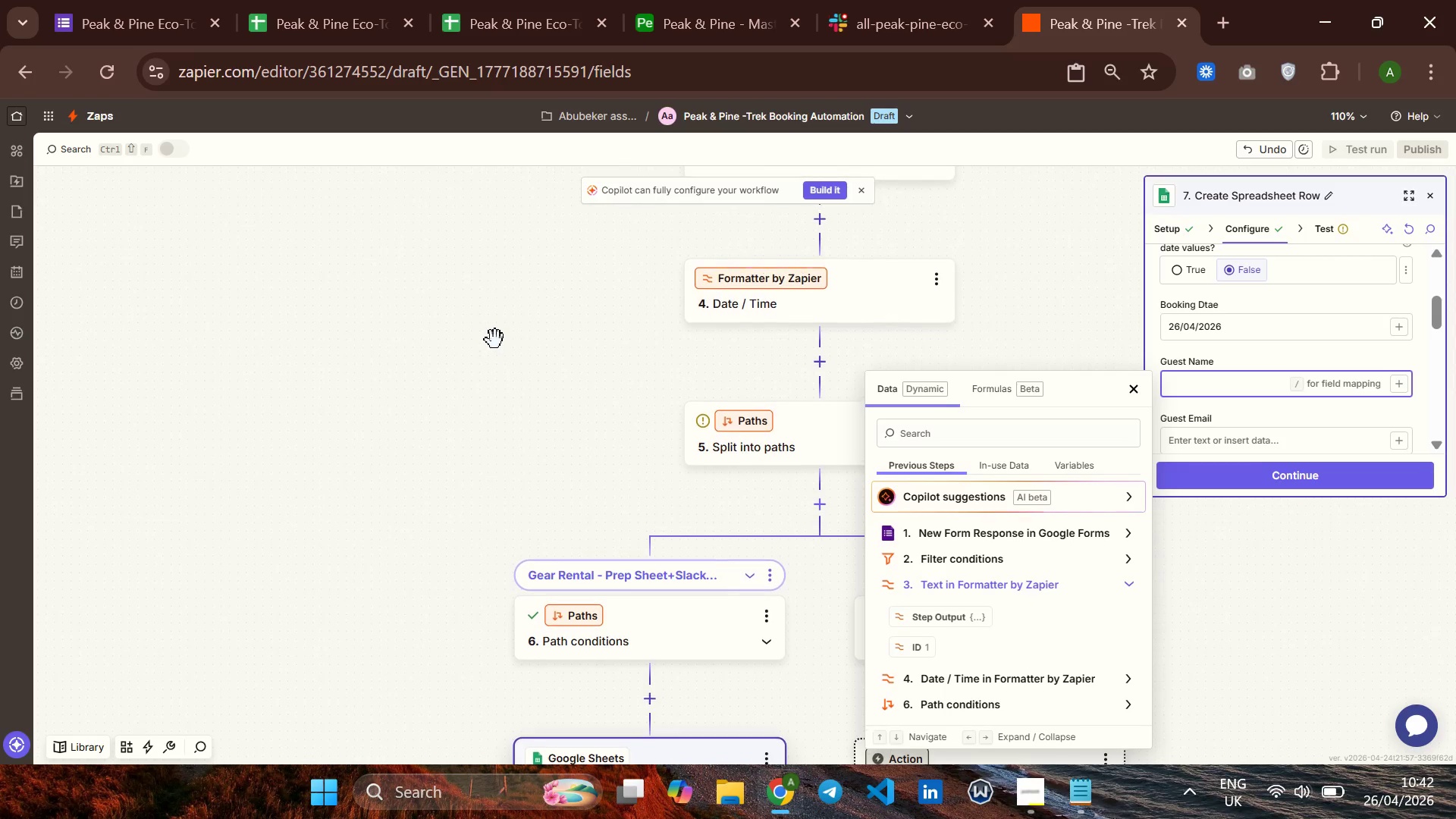 
left_click([841, 277])
 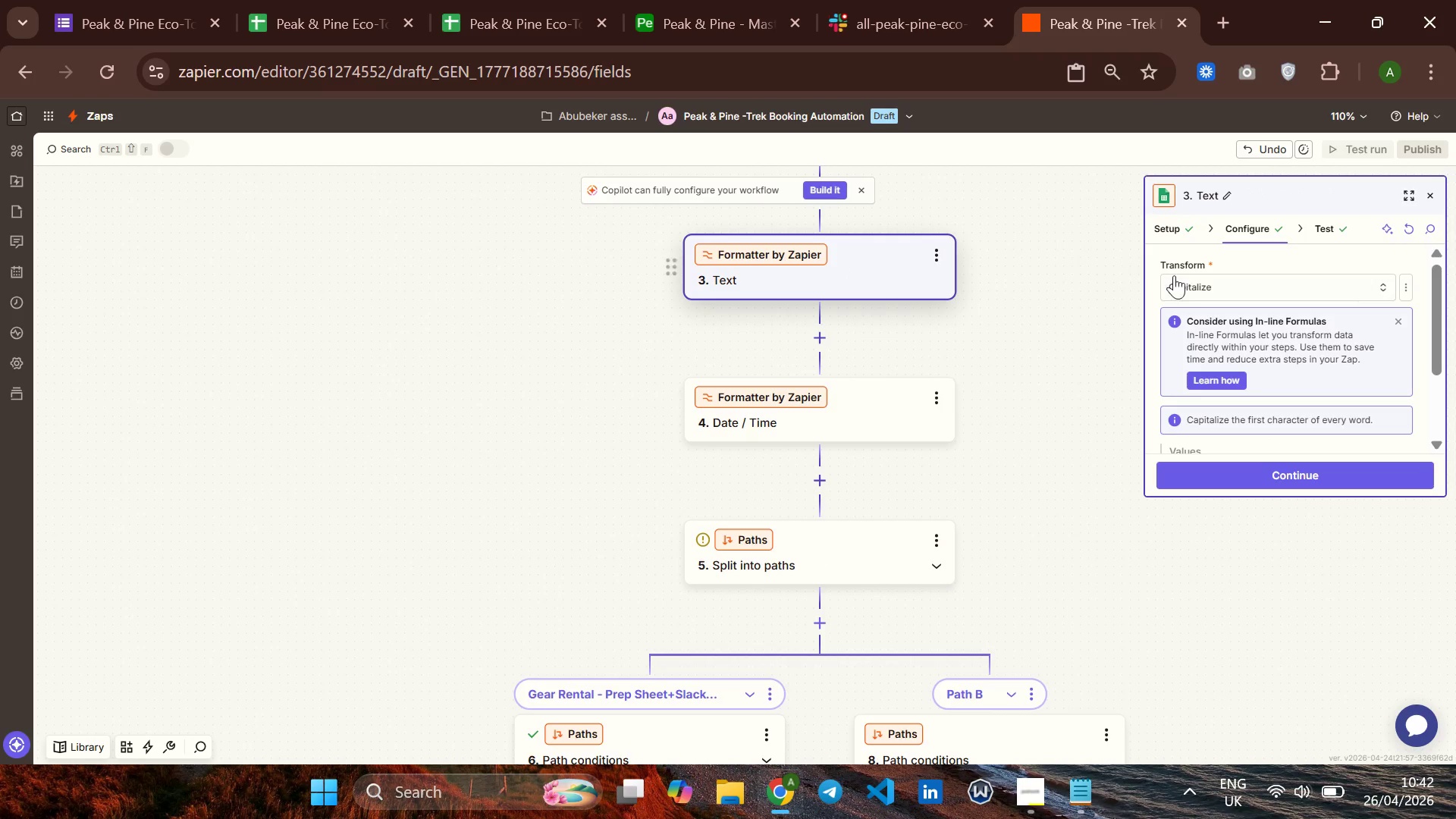 
mouse_move([1245, 253])
 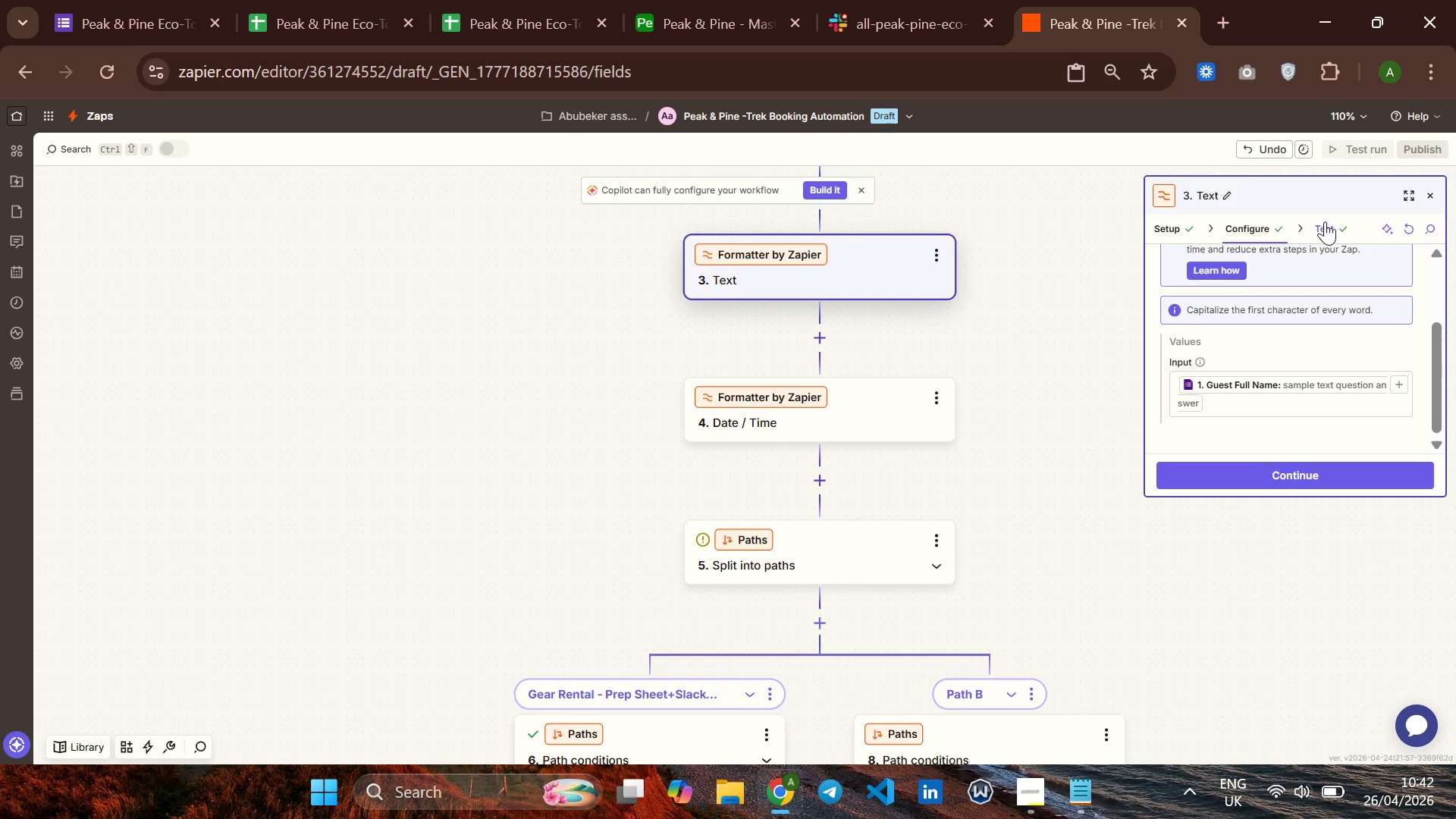 
left_click([1325, 221])
 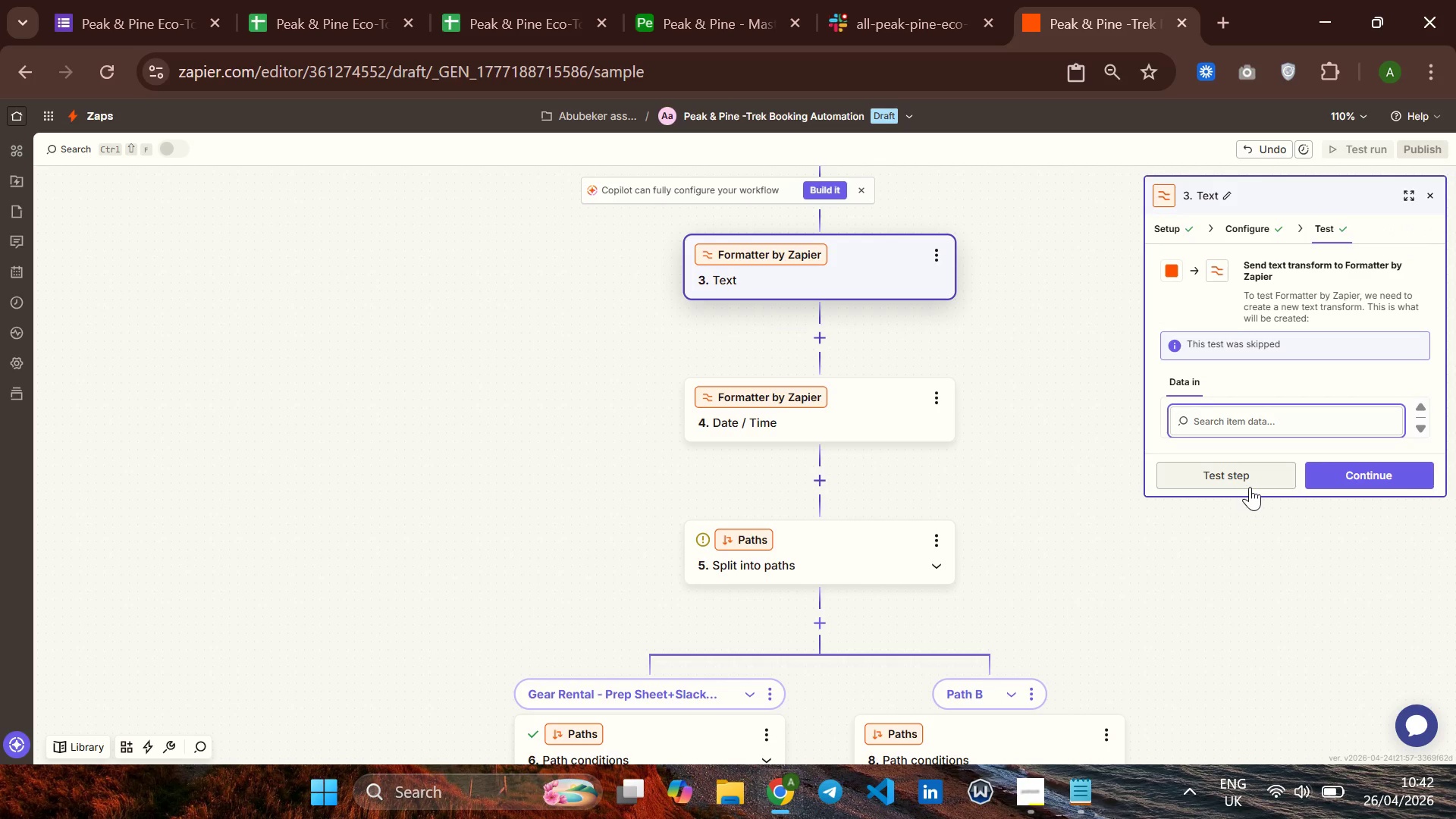 
left_click([1244, 479])
 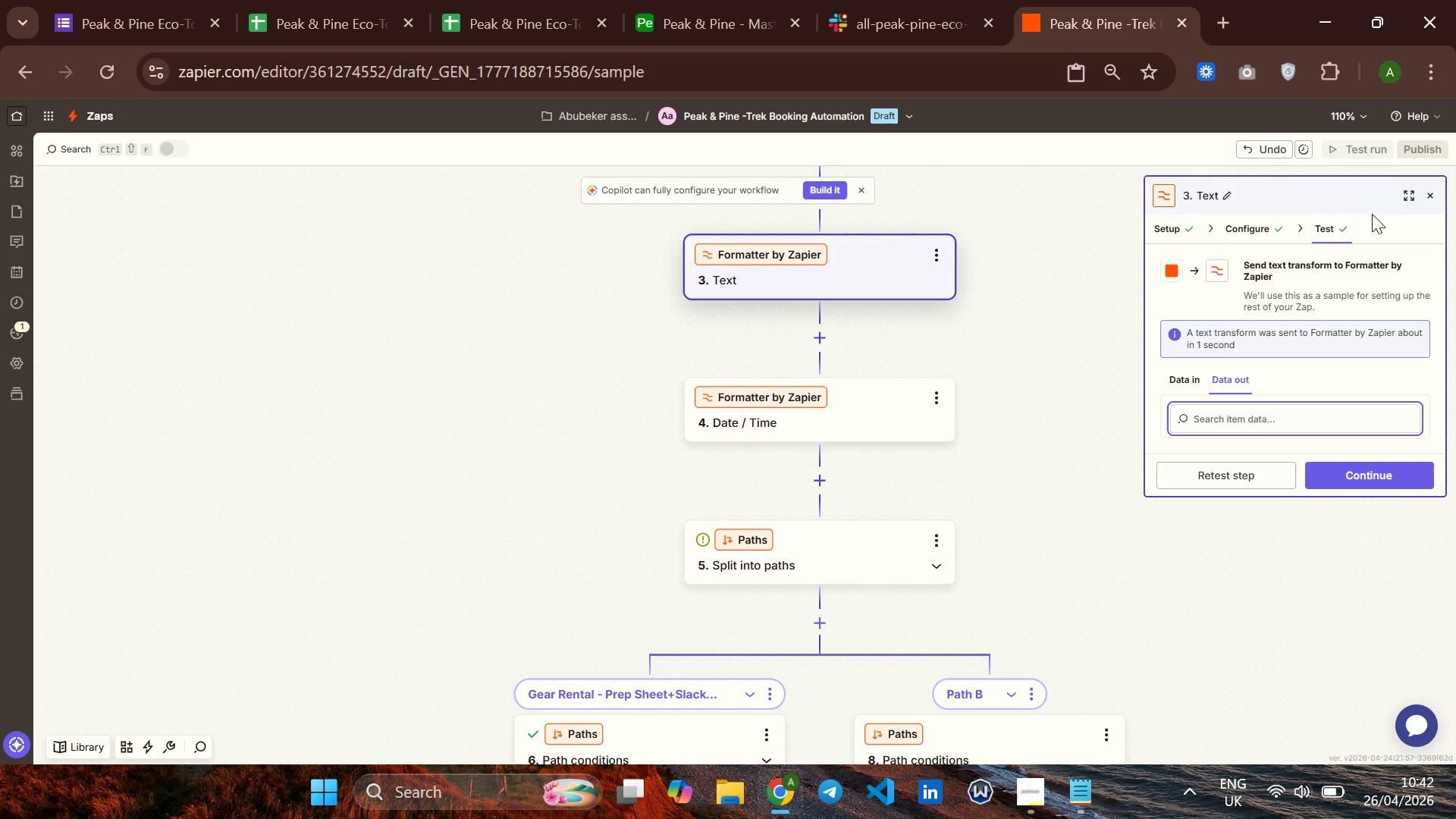 
wait(5.44)
 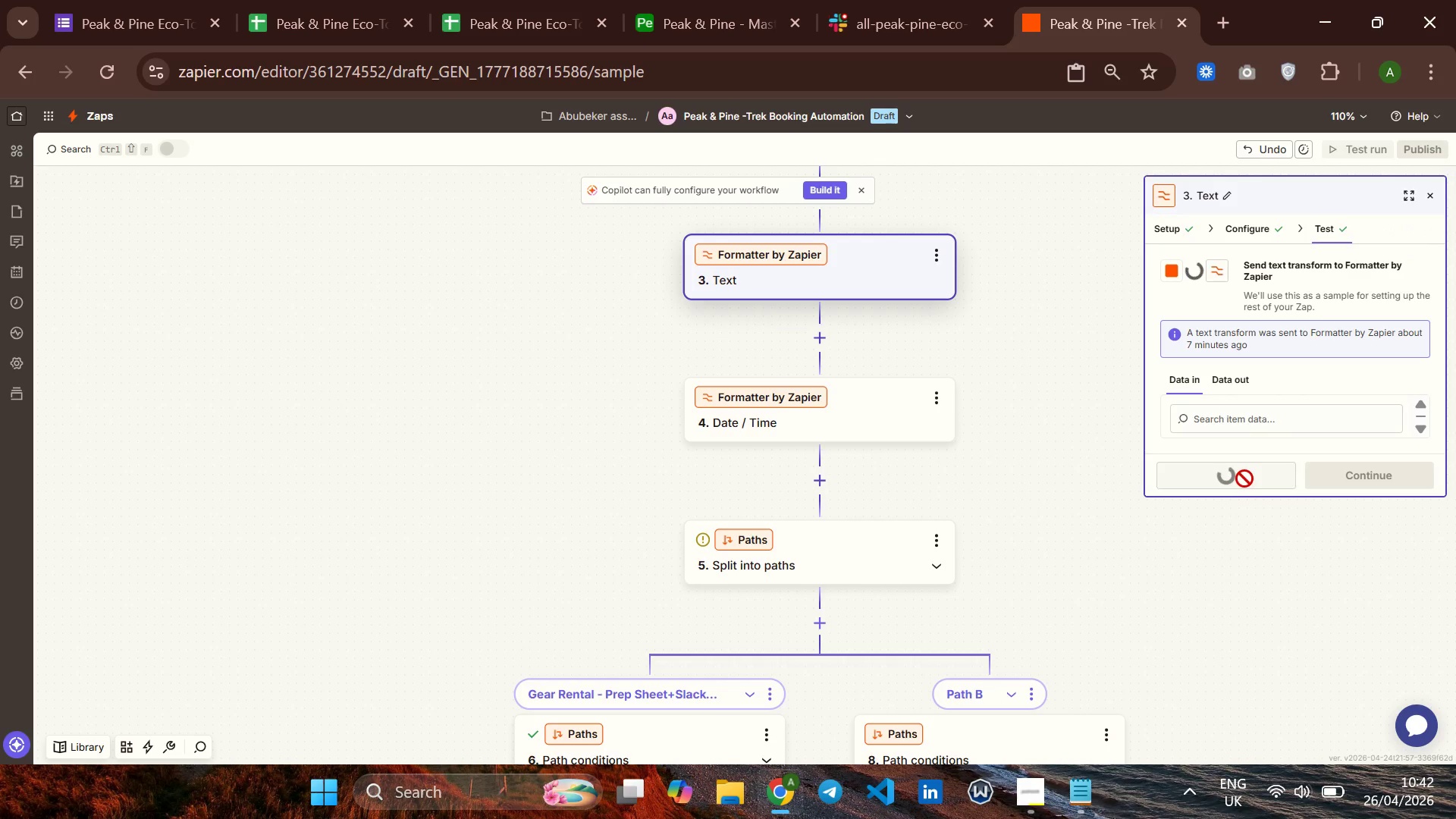 
left_click([1408, 190])
 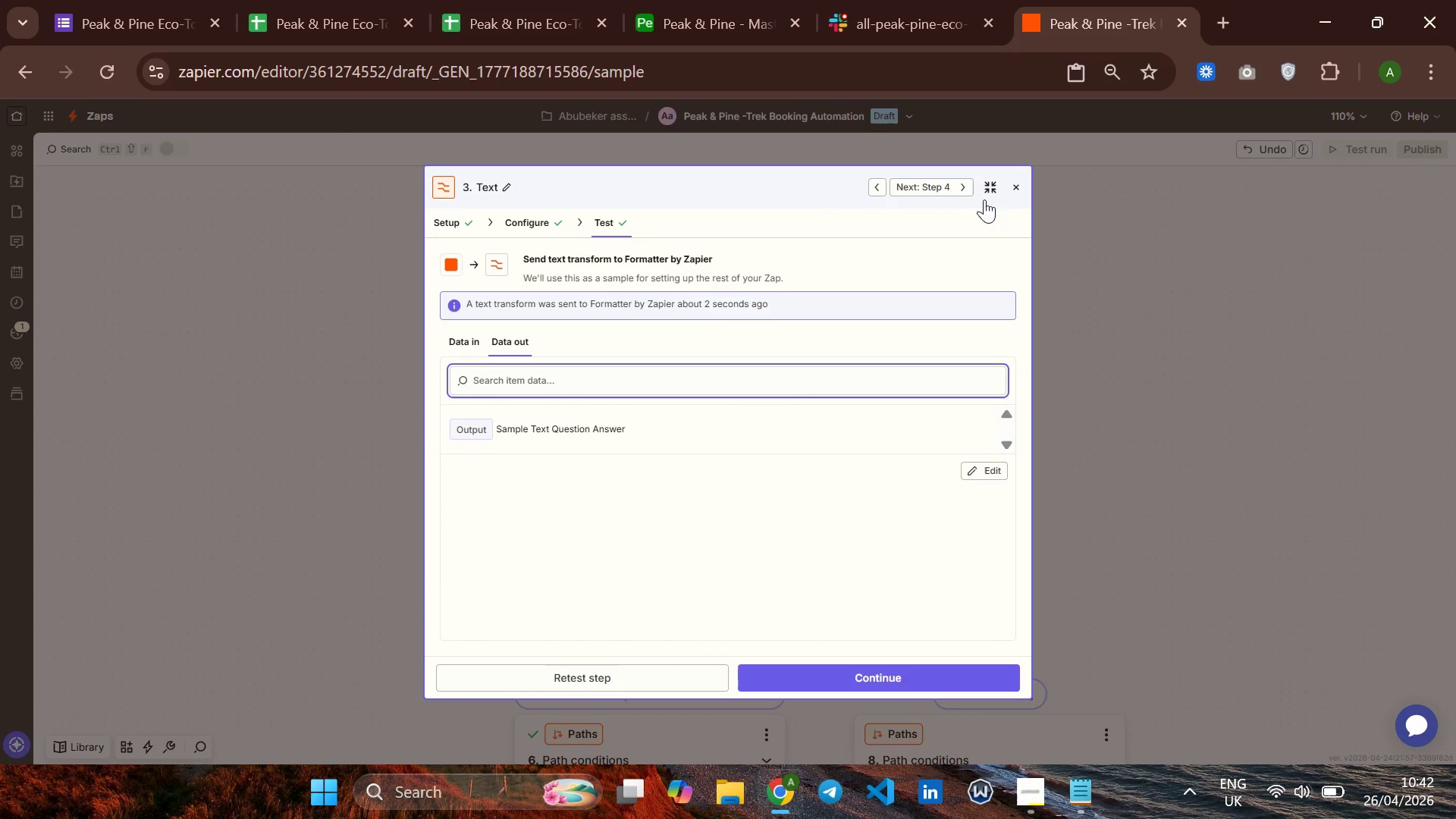 
left_click([990, 187])
 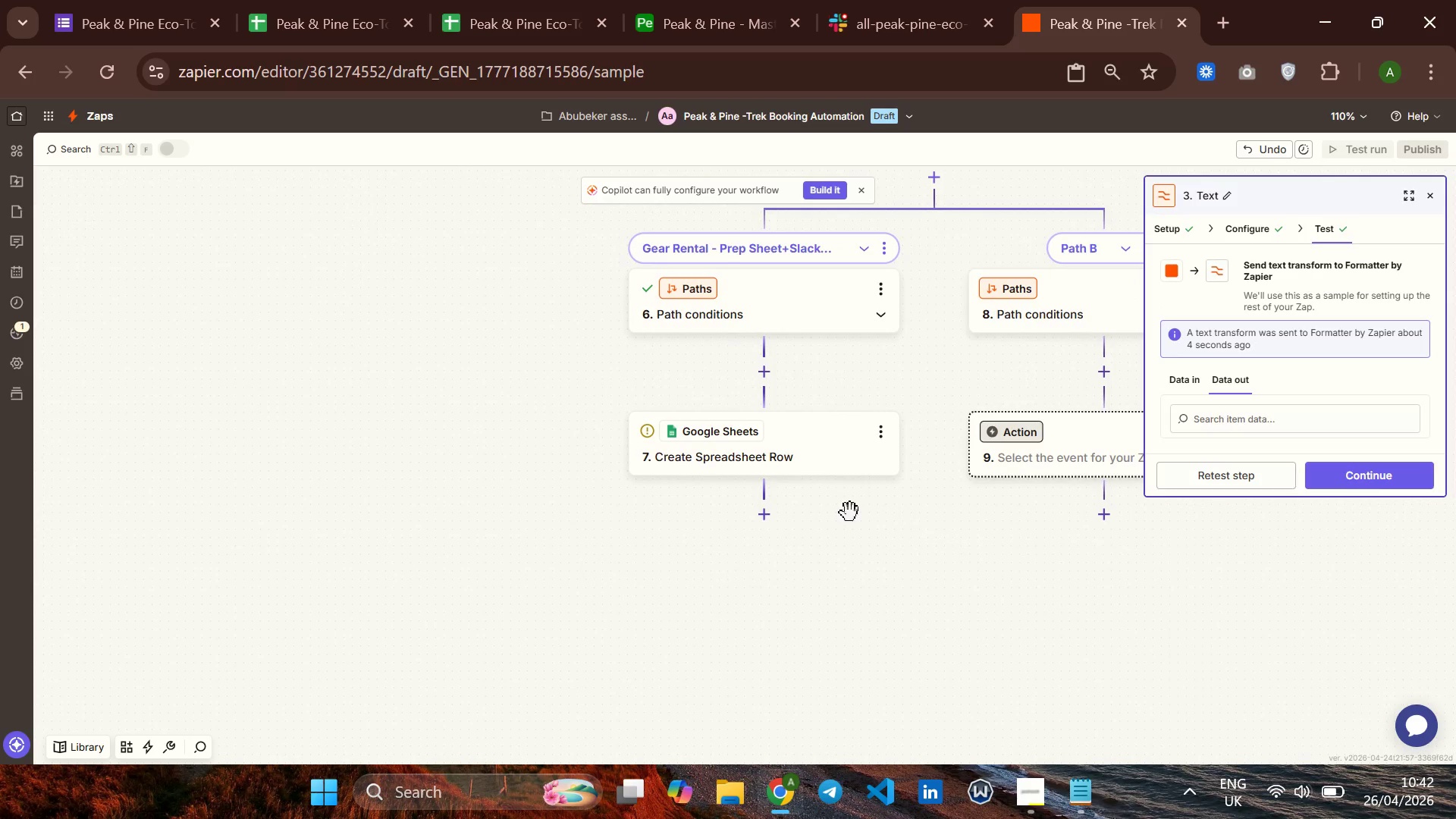 
left_click([818, 457])
 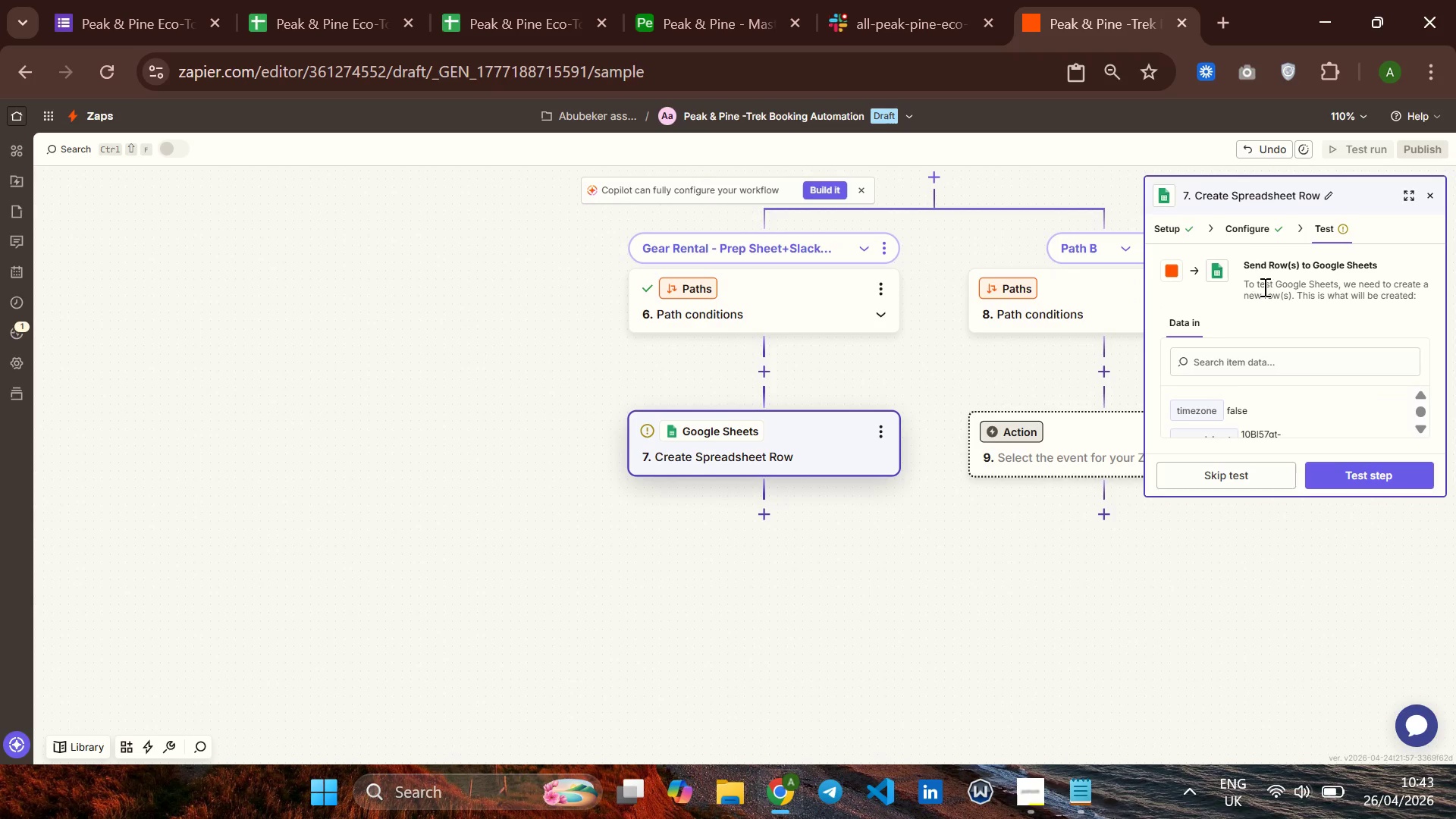 
left_click([1235, 226])
 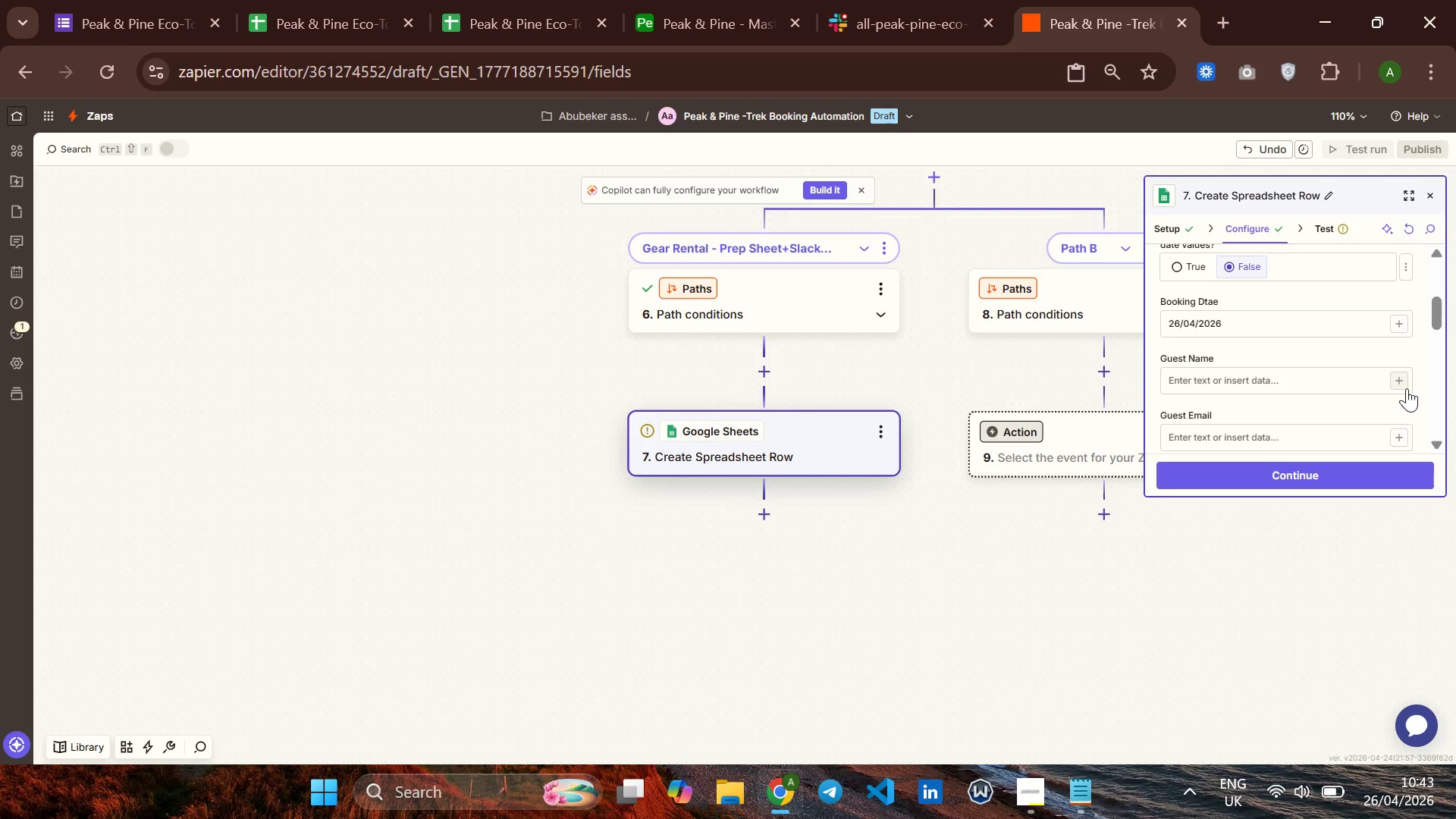 
wait(6.38)
 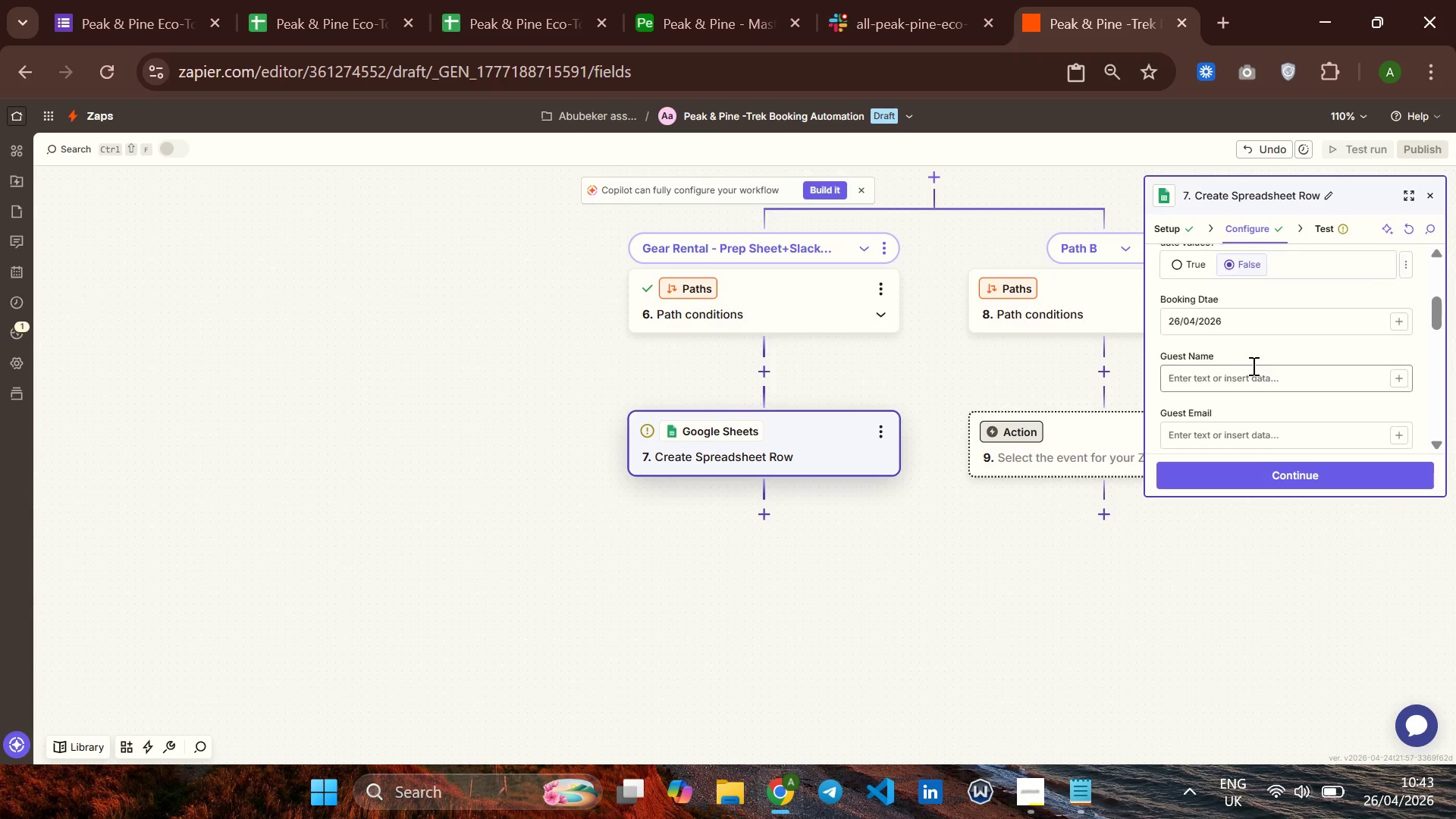 
left_click([1404, 384])
 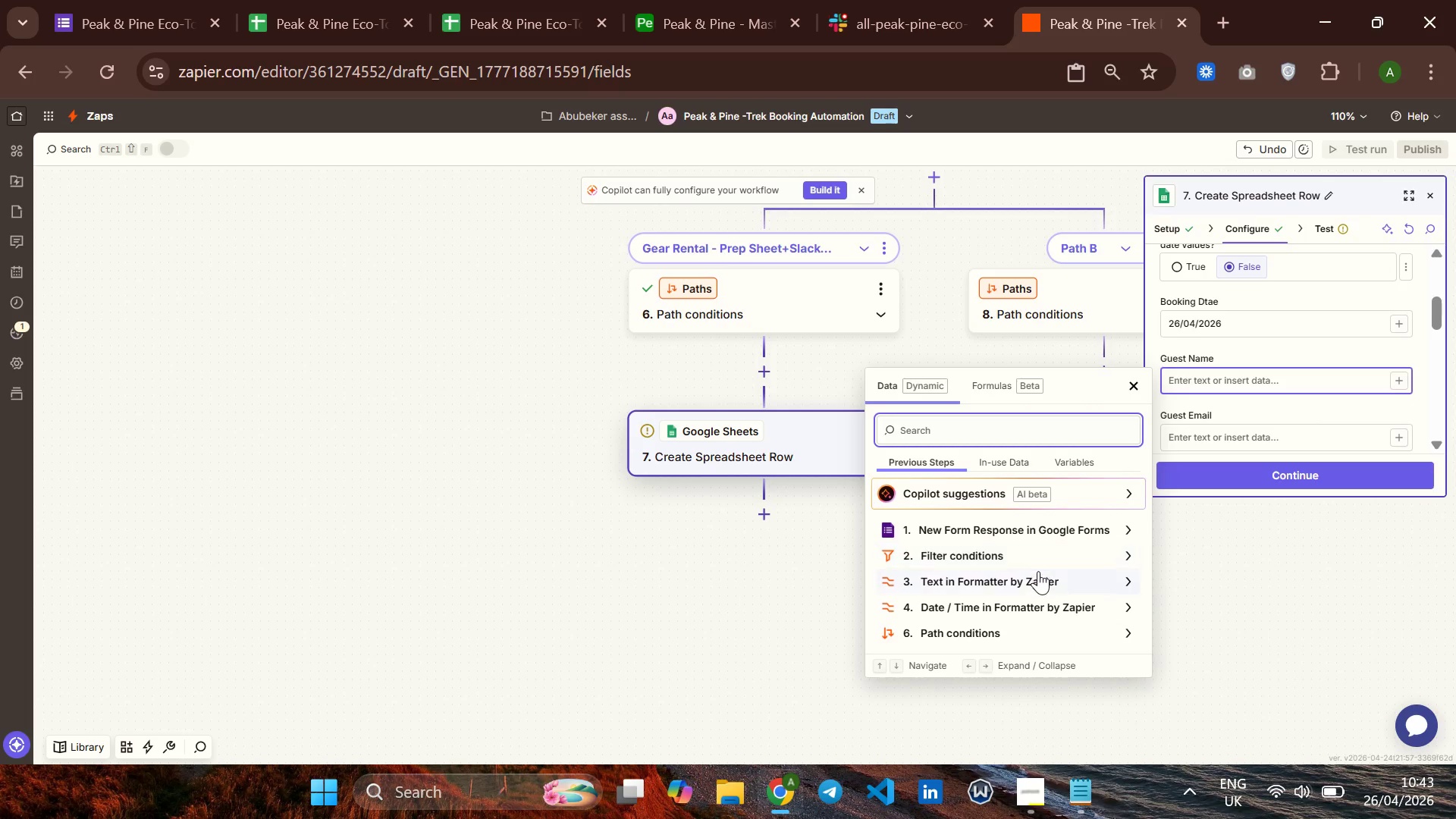 
left_click([1032, 578])
 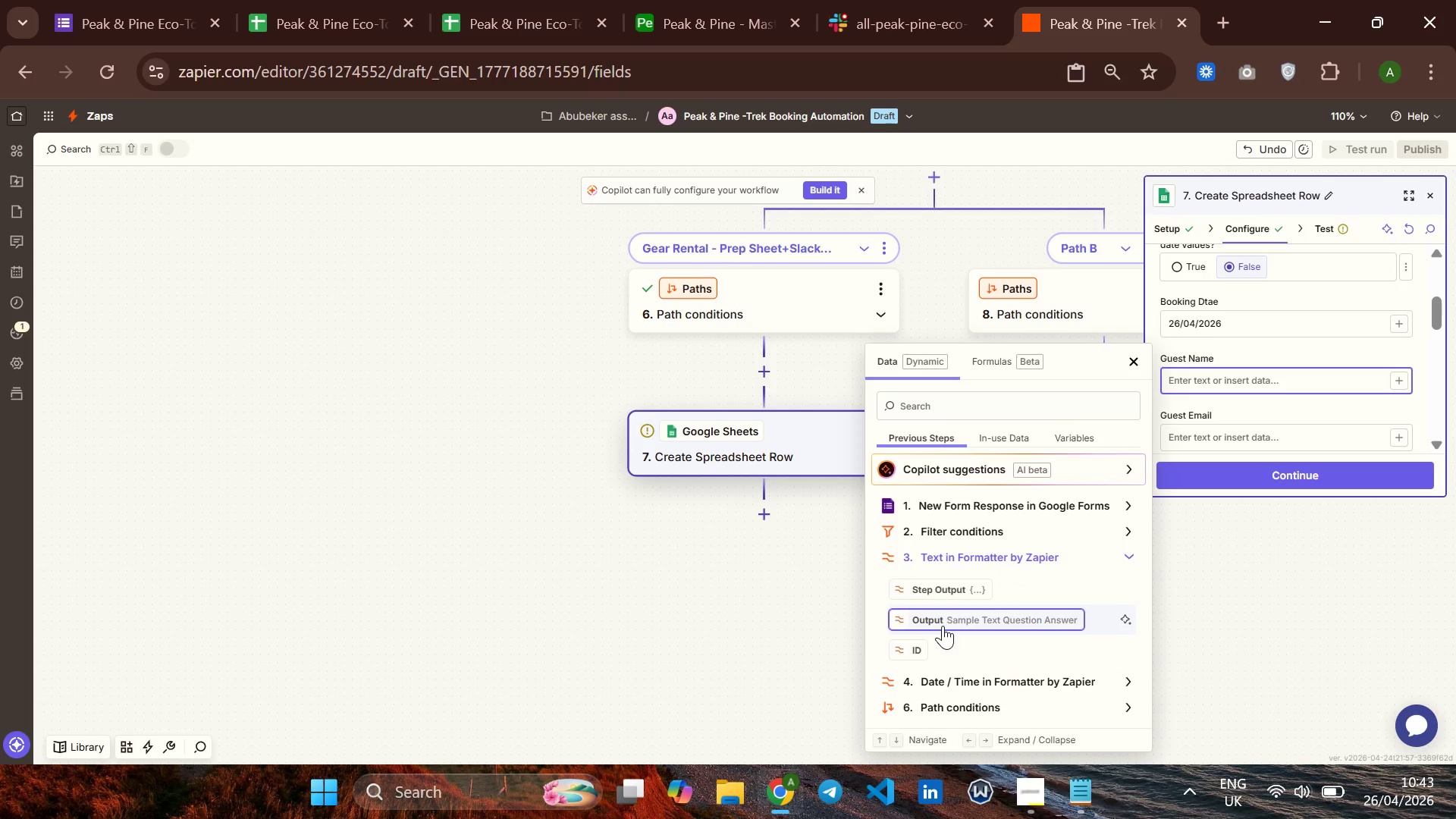 
left_click([943, 626])
 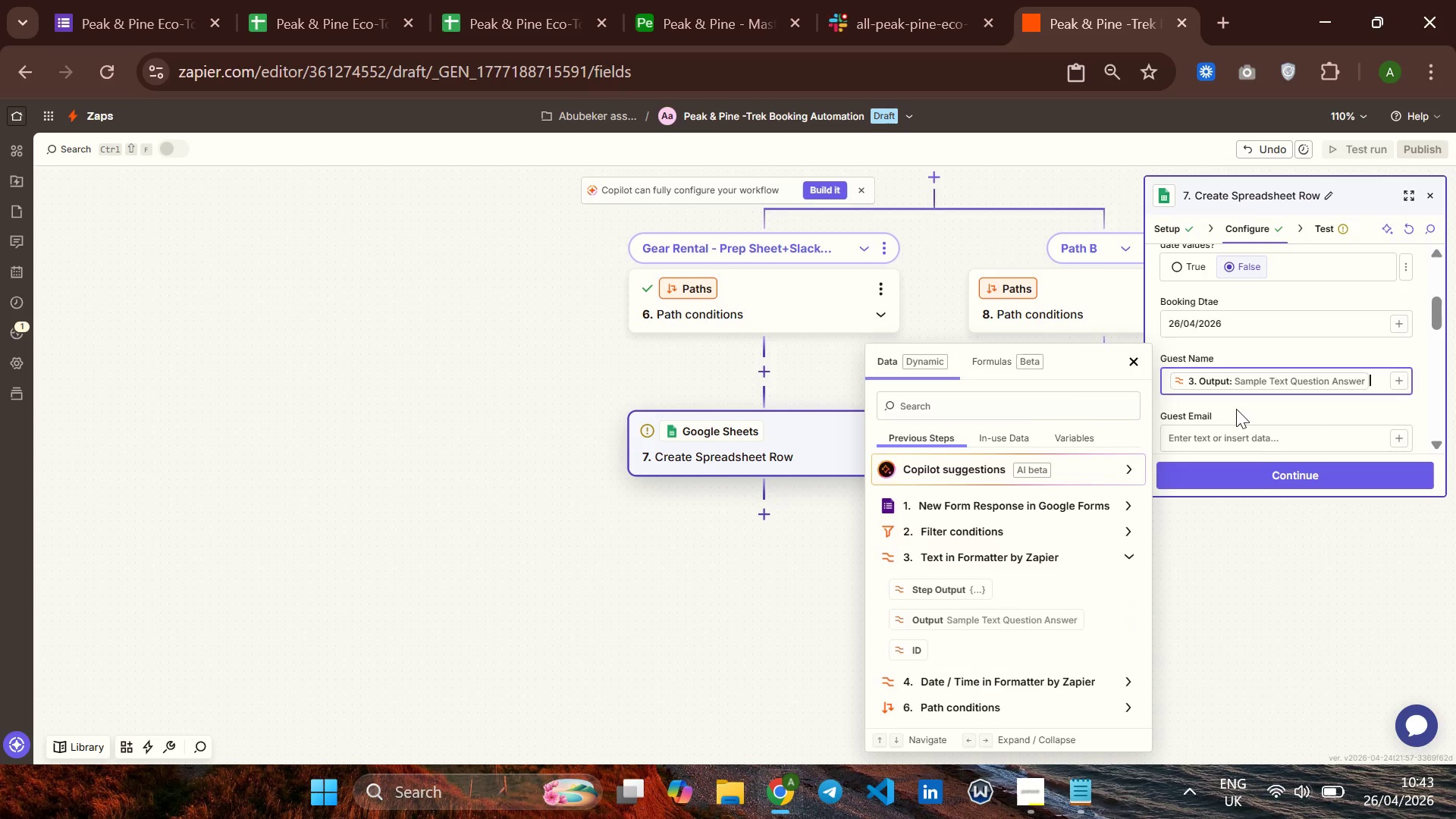 
left_click([1236, 409])
 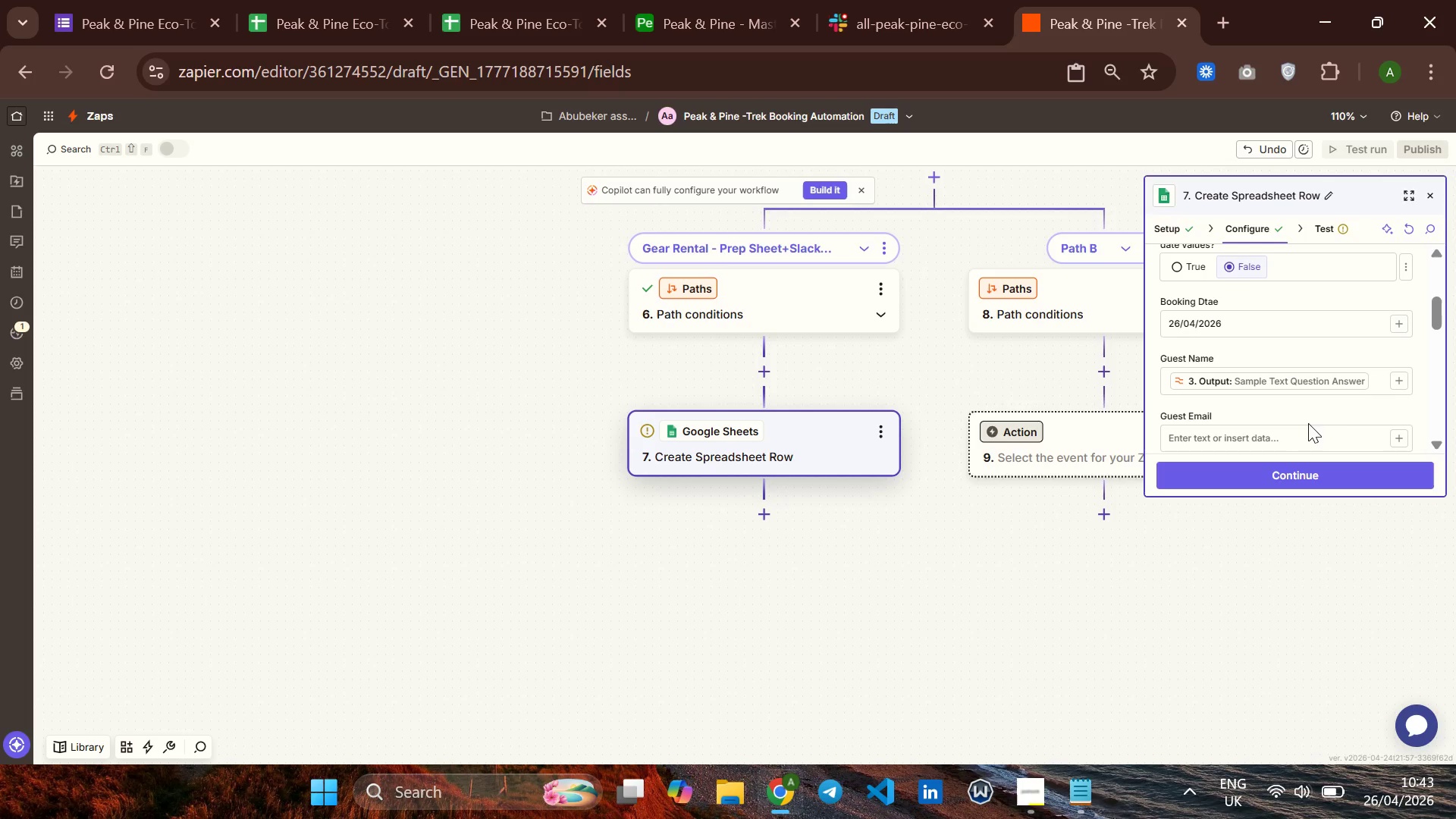 
wait(5.11)
 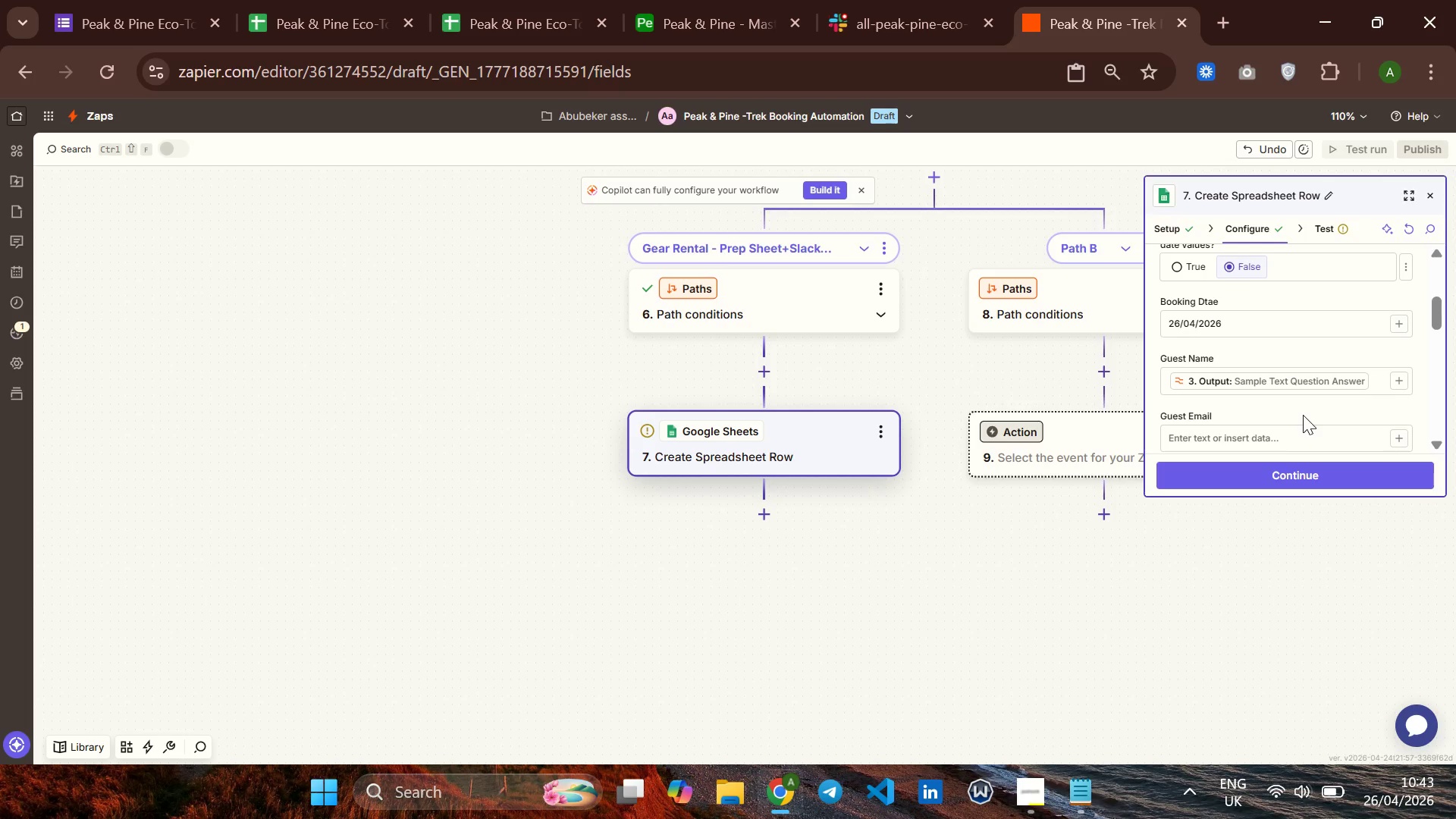 
left_click([1405, 441])
 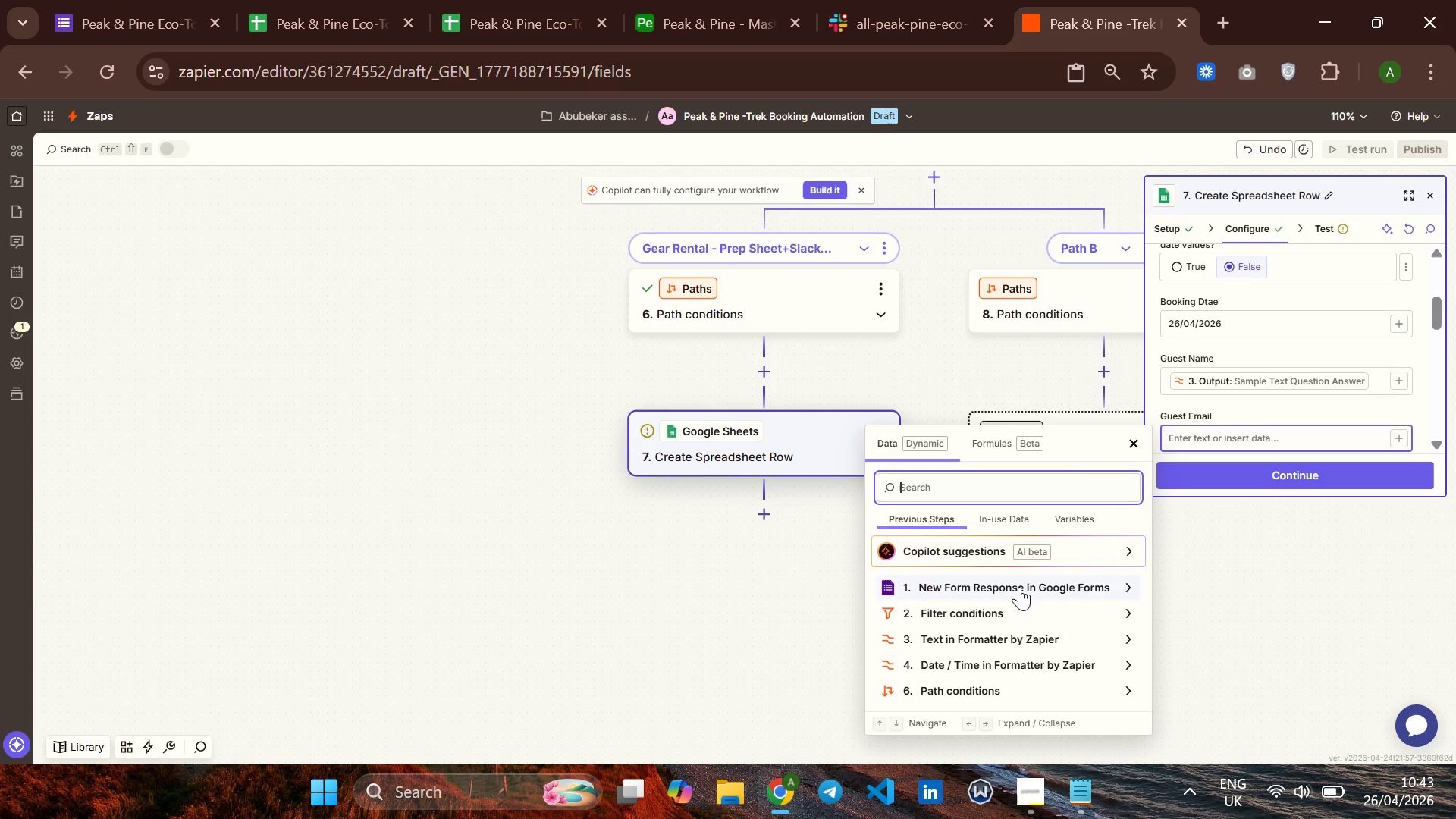 
left_click([1019, 587])
 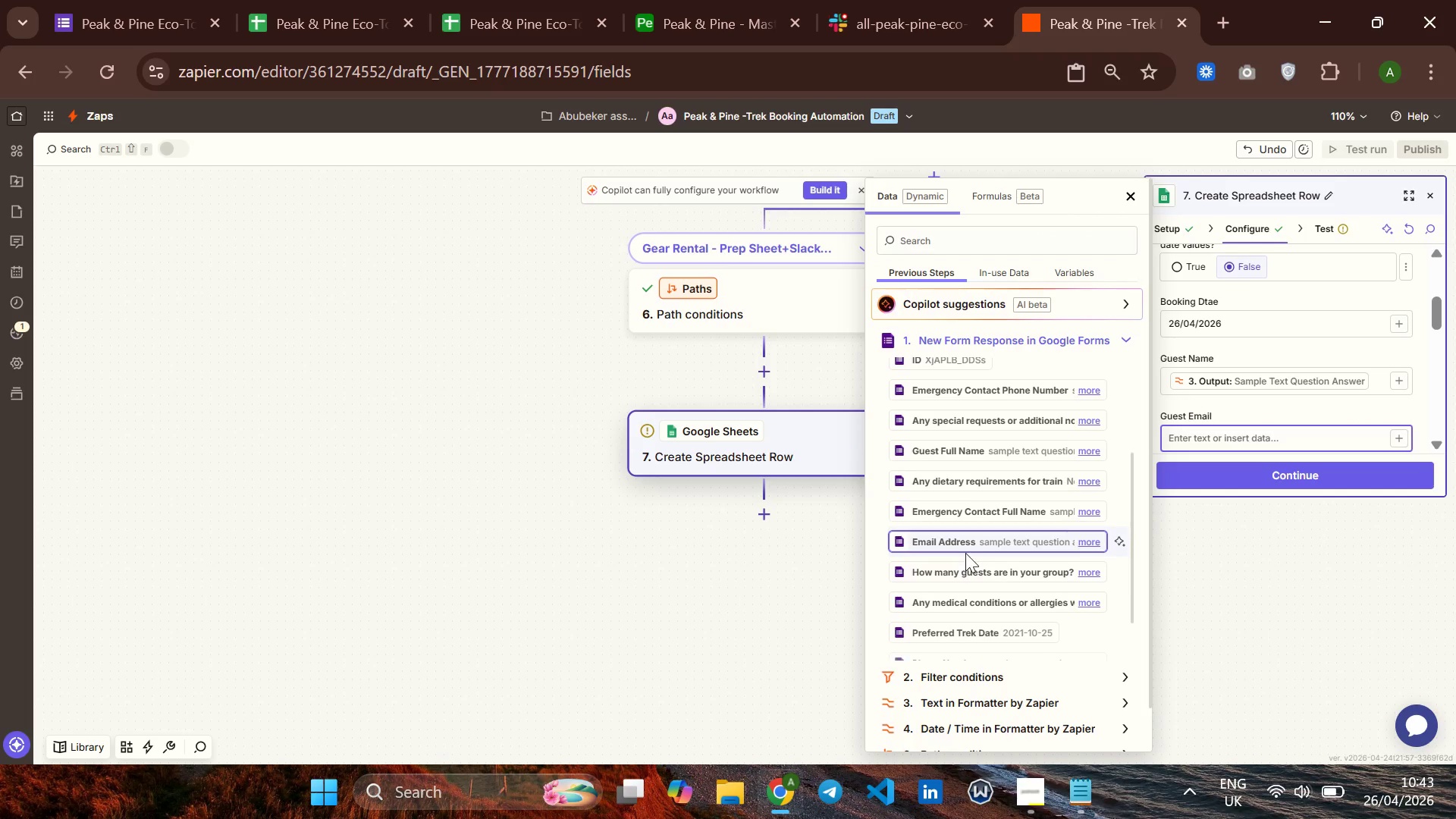 
left_click([937, 537])
 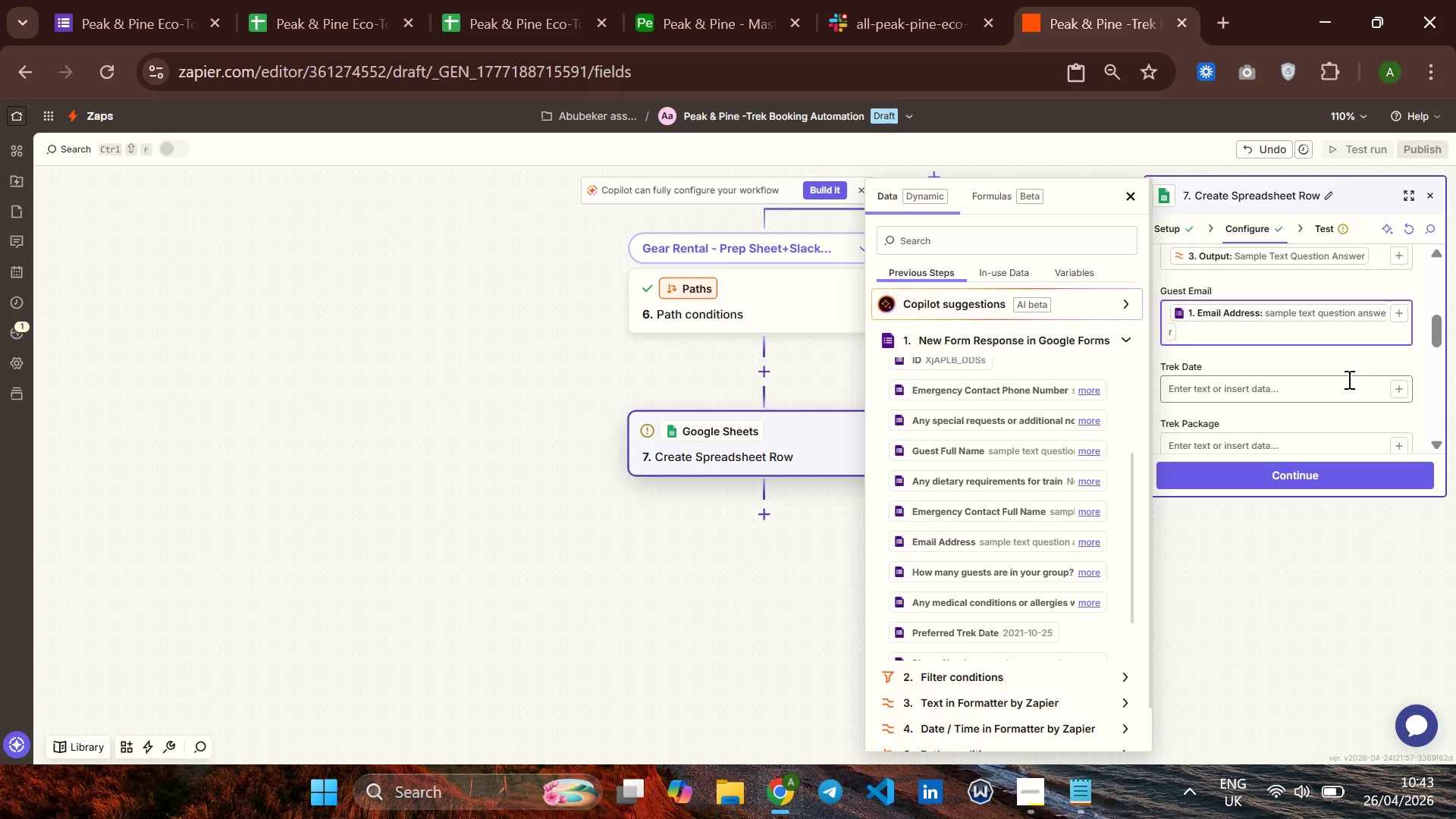 
left_click([1394, 387])
 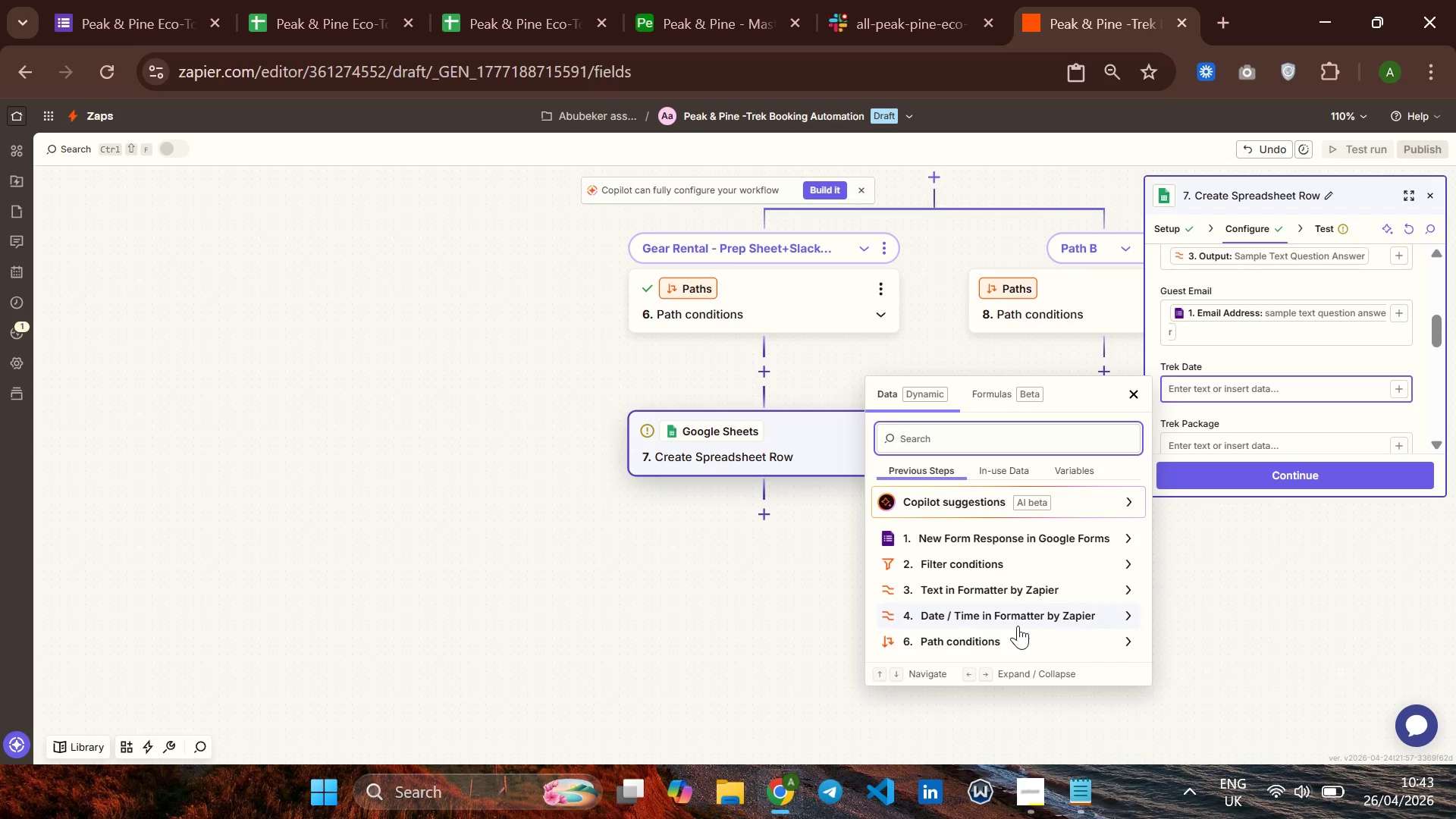 
left_click([1006, 610])
 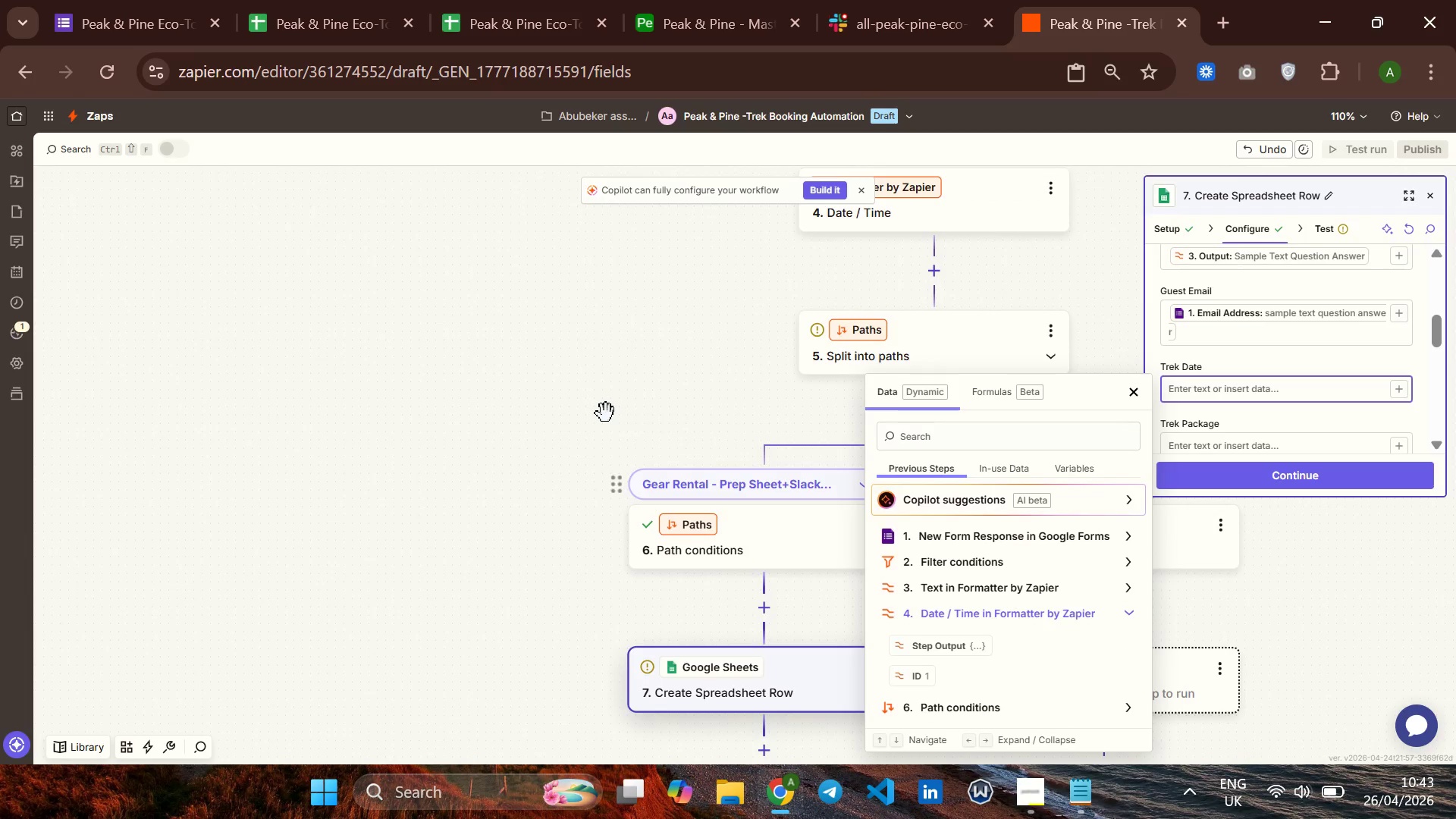 
wait(5.03)
 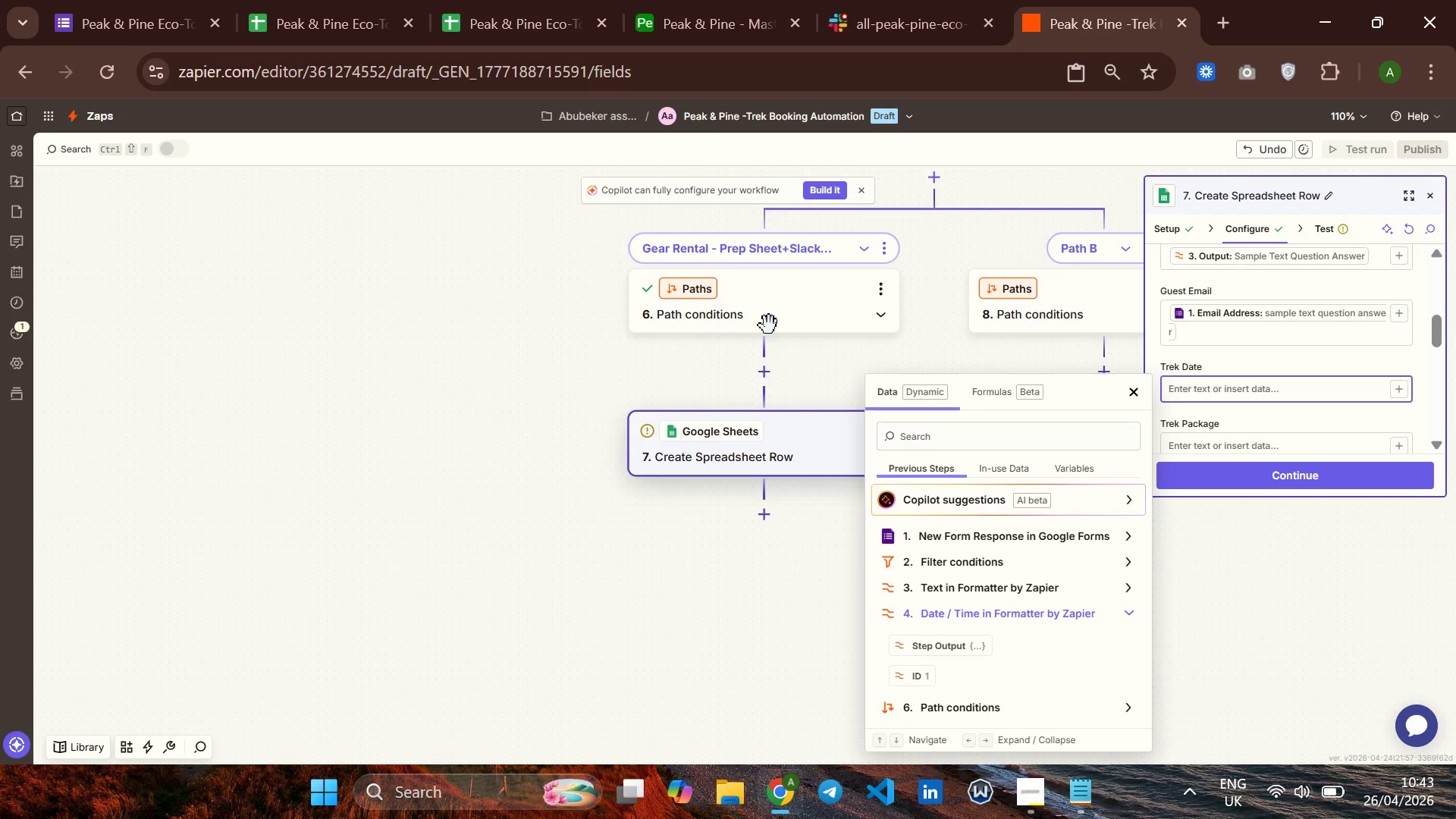 
left_click([938, 253])
 